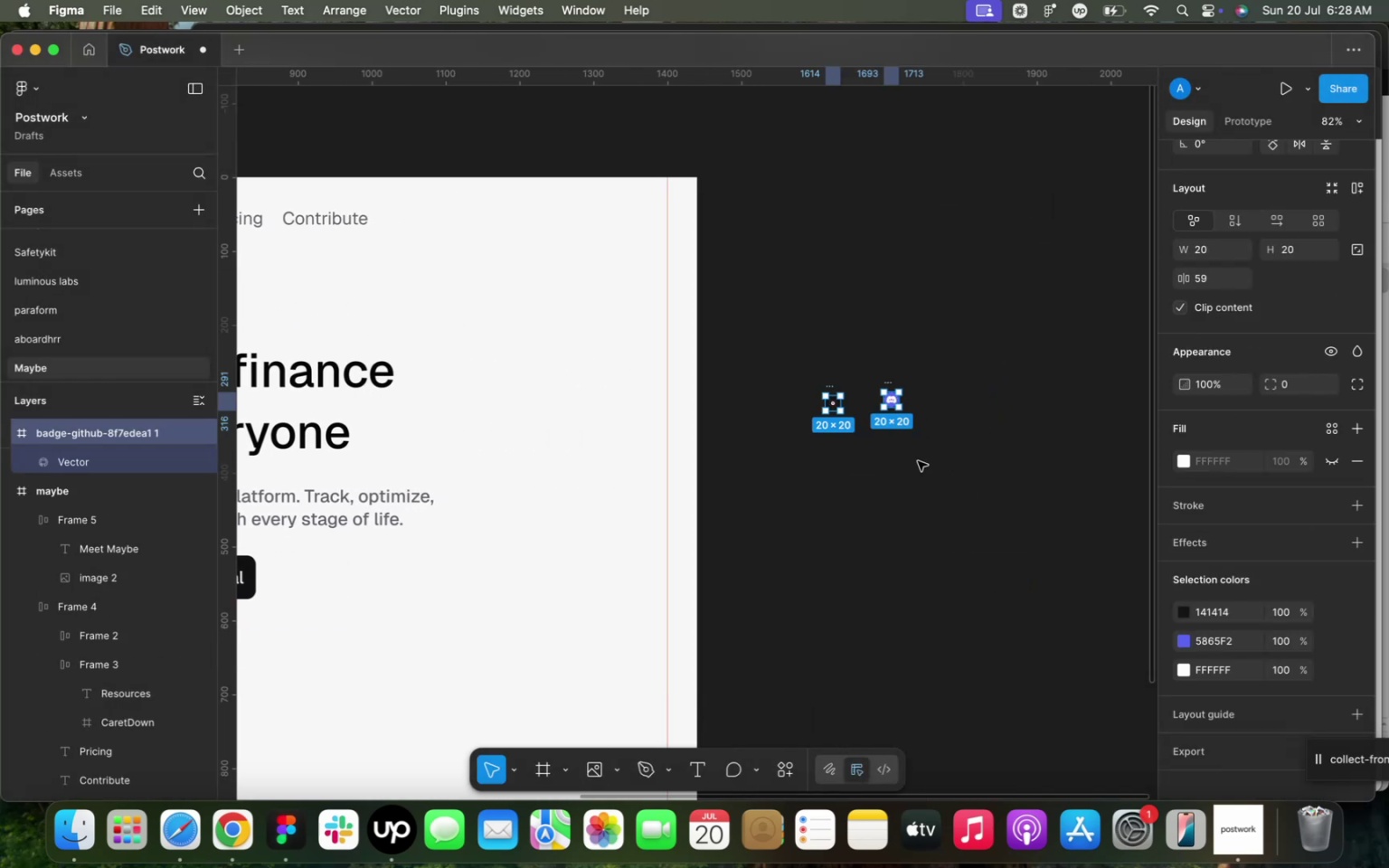 
left_click([917, 461])
 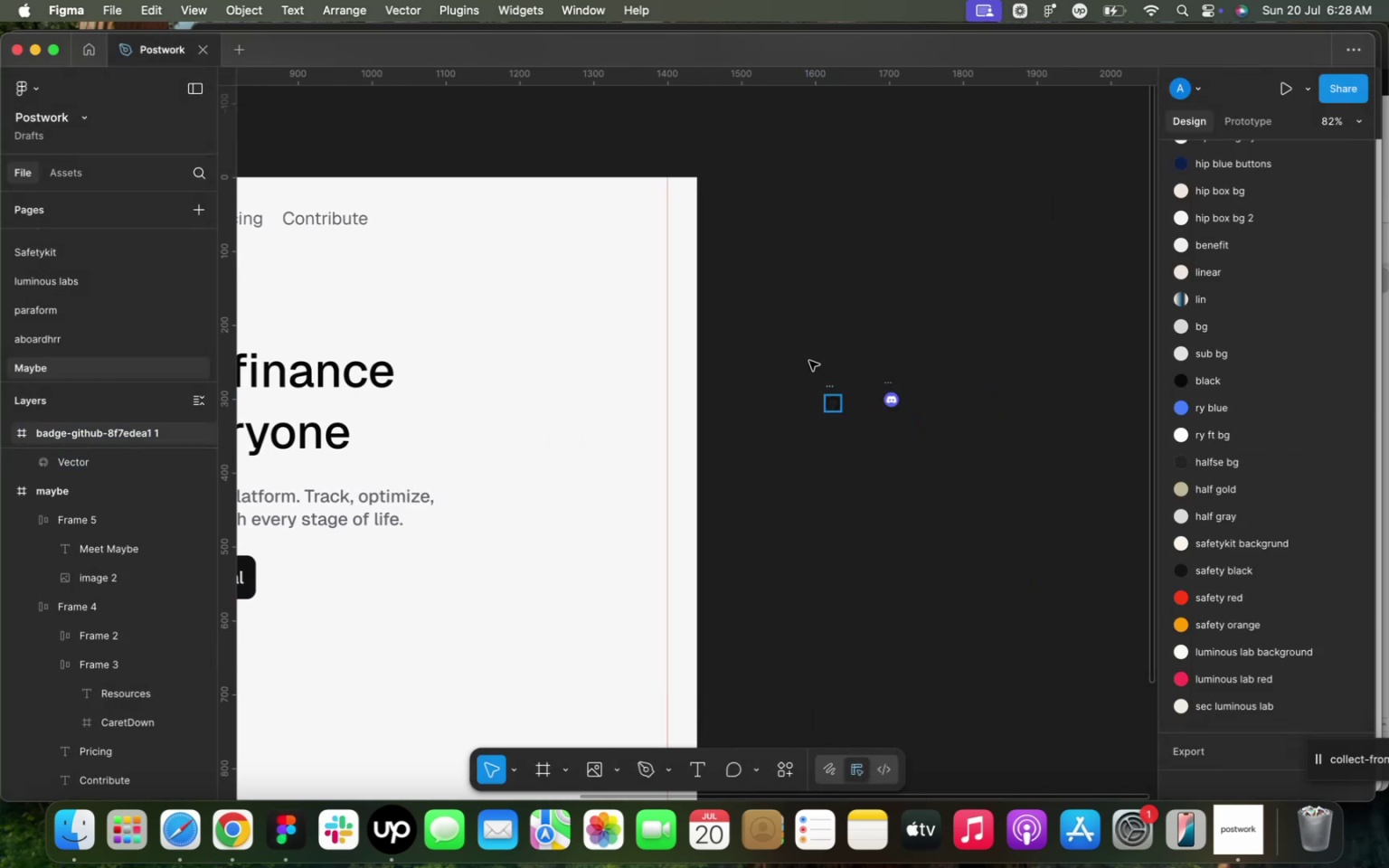 
left_click_drag(start_coordinate=[793, 341], to_coordinate=[950, 436])
 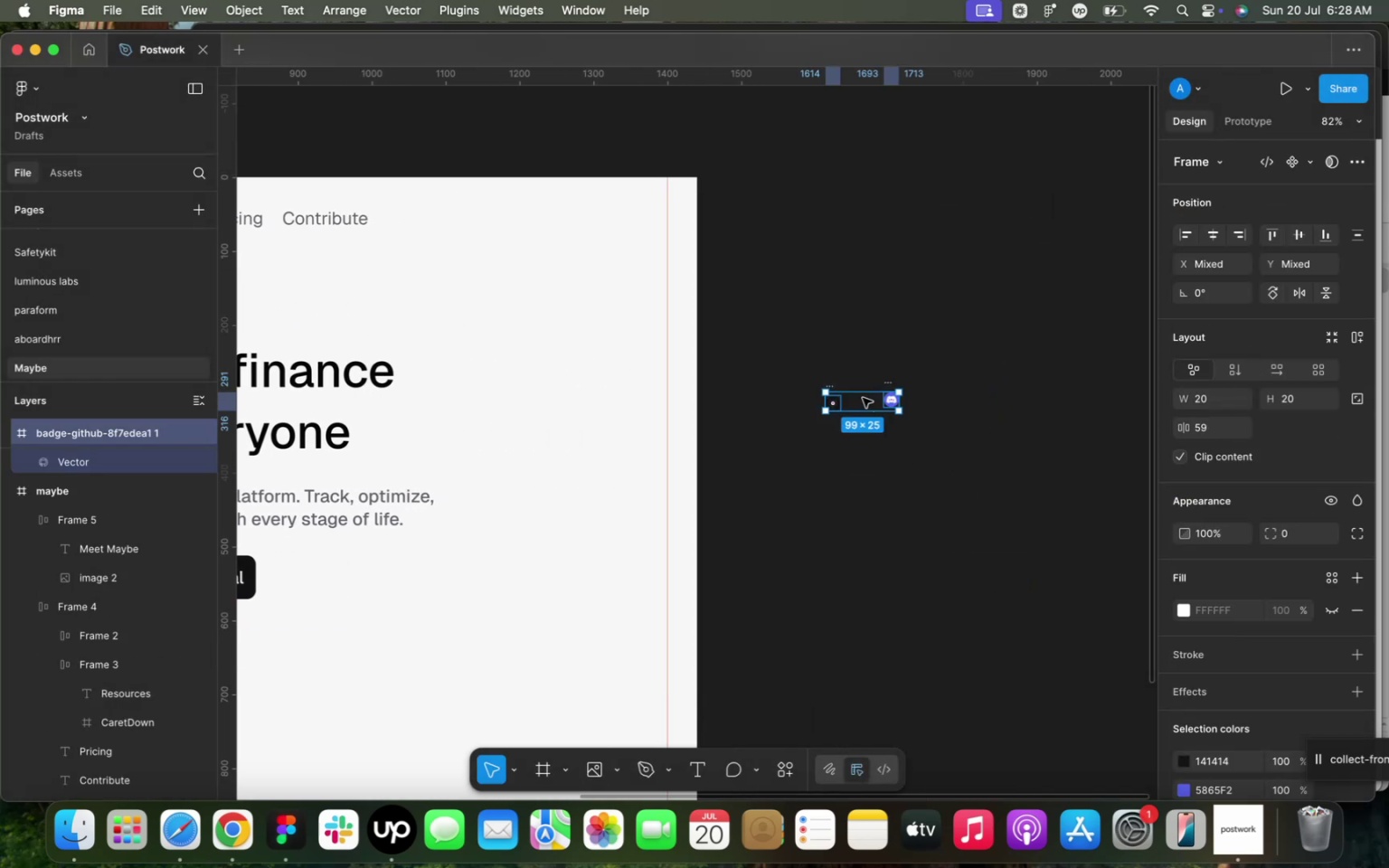 
left_click_drag(start_coordinate=[863, 398], to_coordinate=[502, 580])
 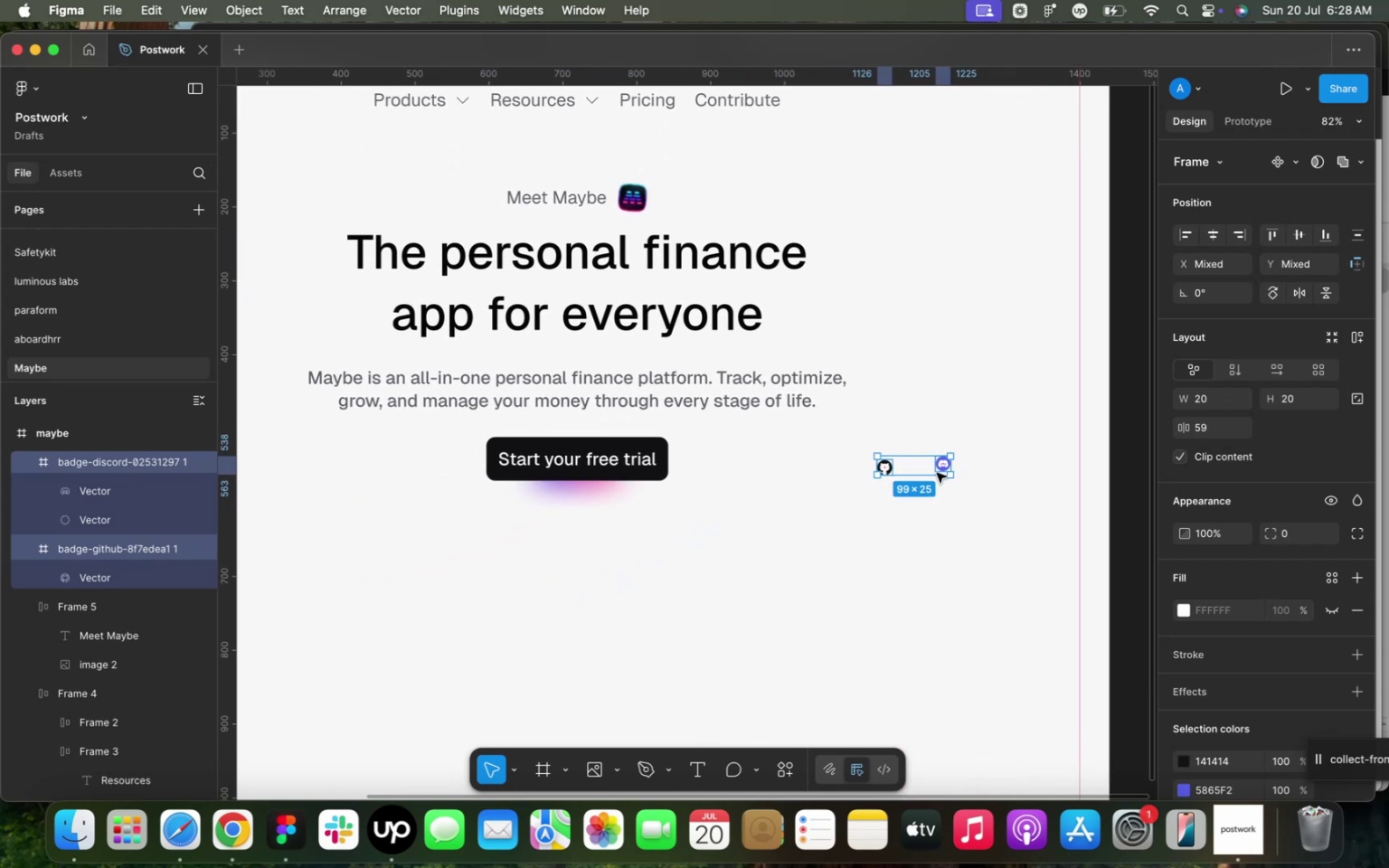 
left_click_drag(start_coordinate=[921, 467], to_coordinate=[579, 533])
 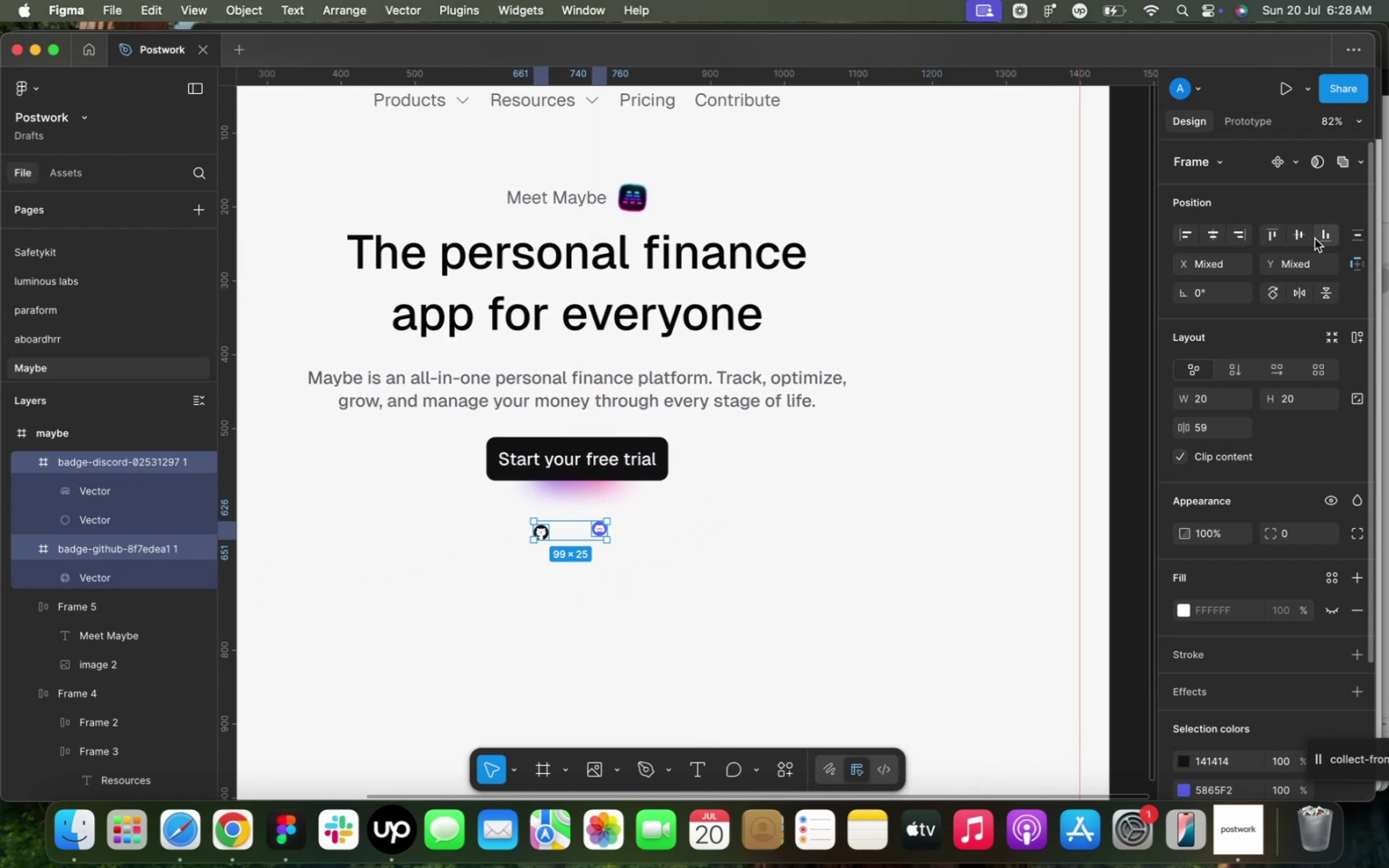 
left_click([1299, 235])
 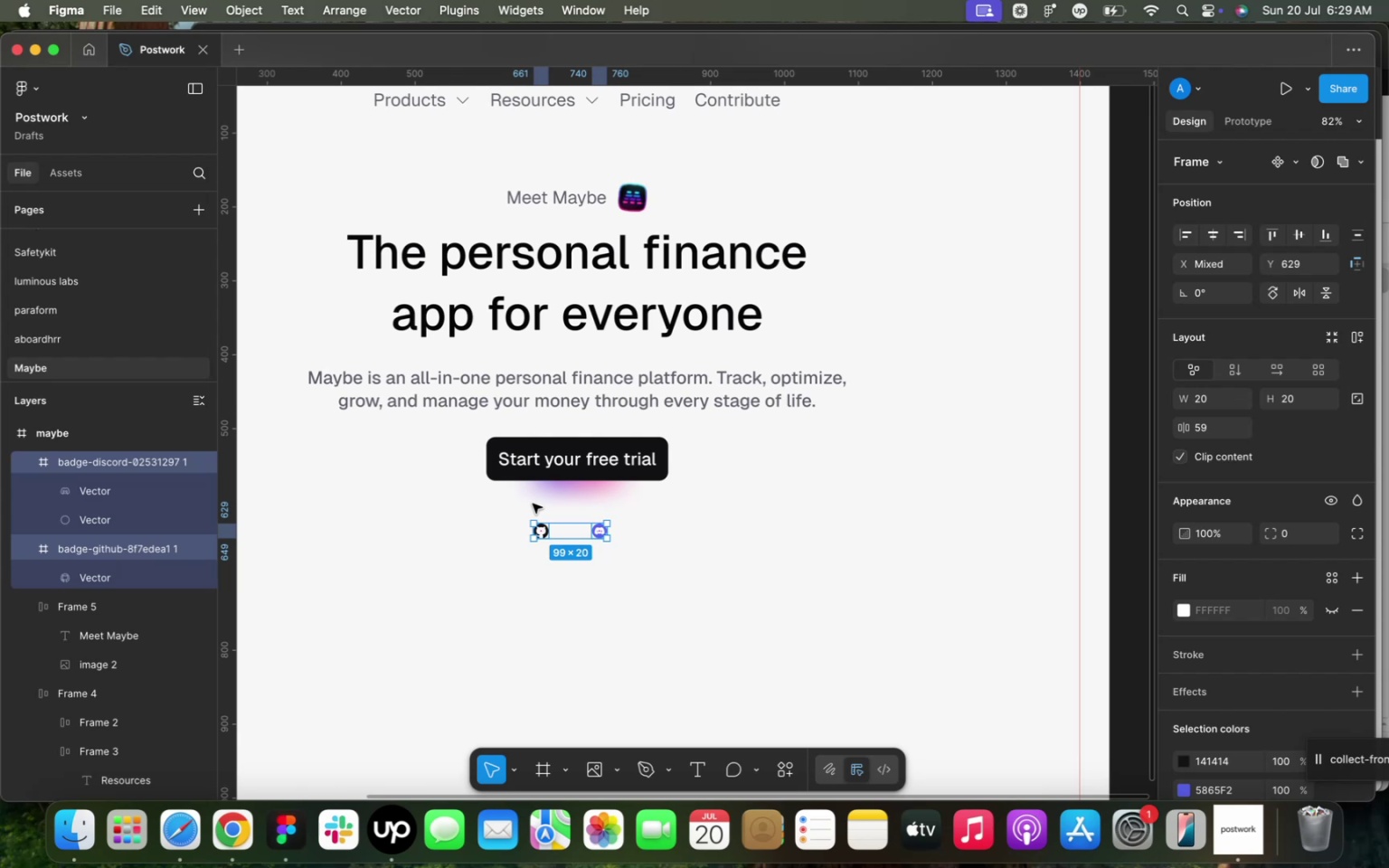 
wait(24.56)
 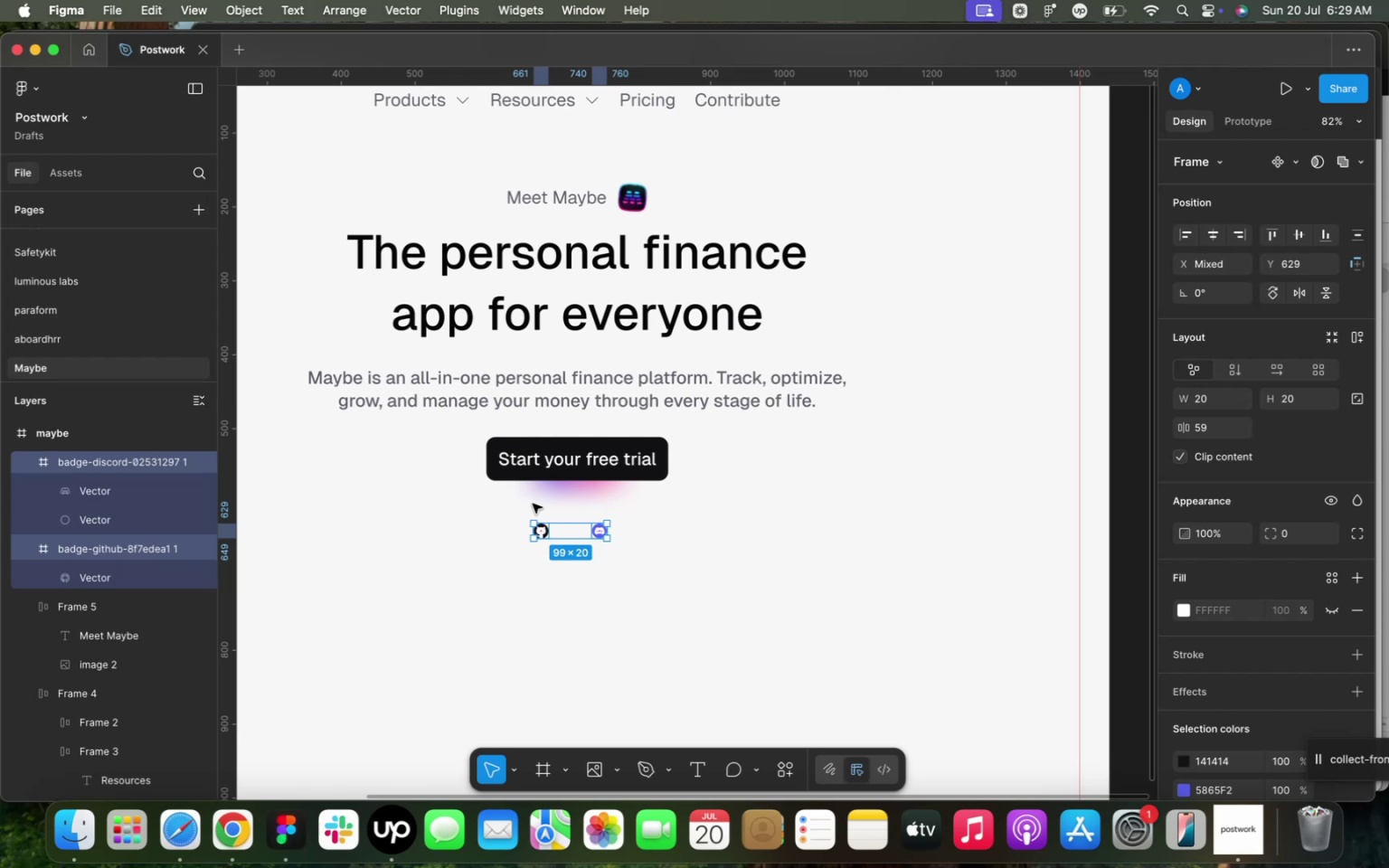 
left_click([553, 203])
 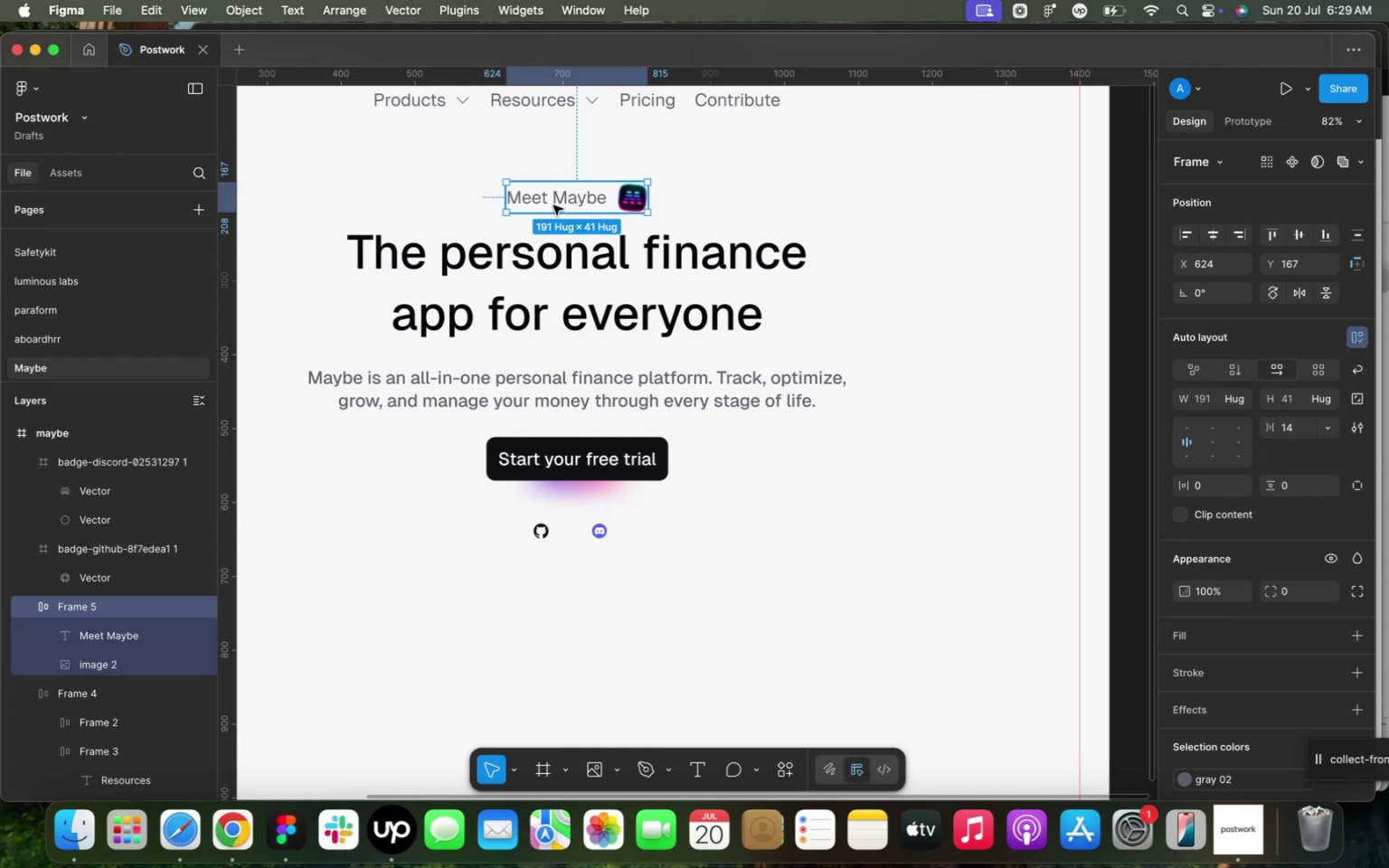 
double_click([572, 198])
 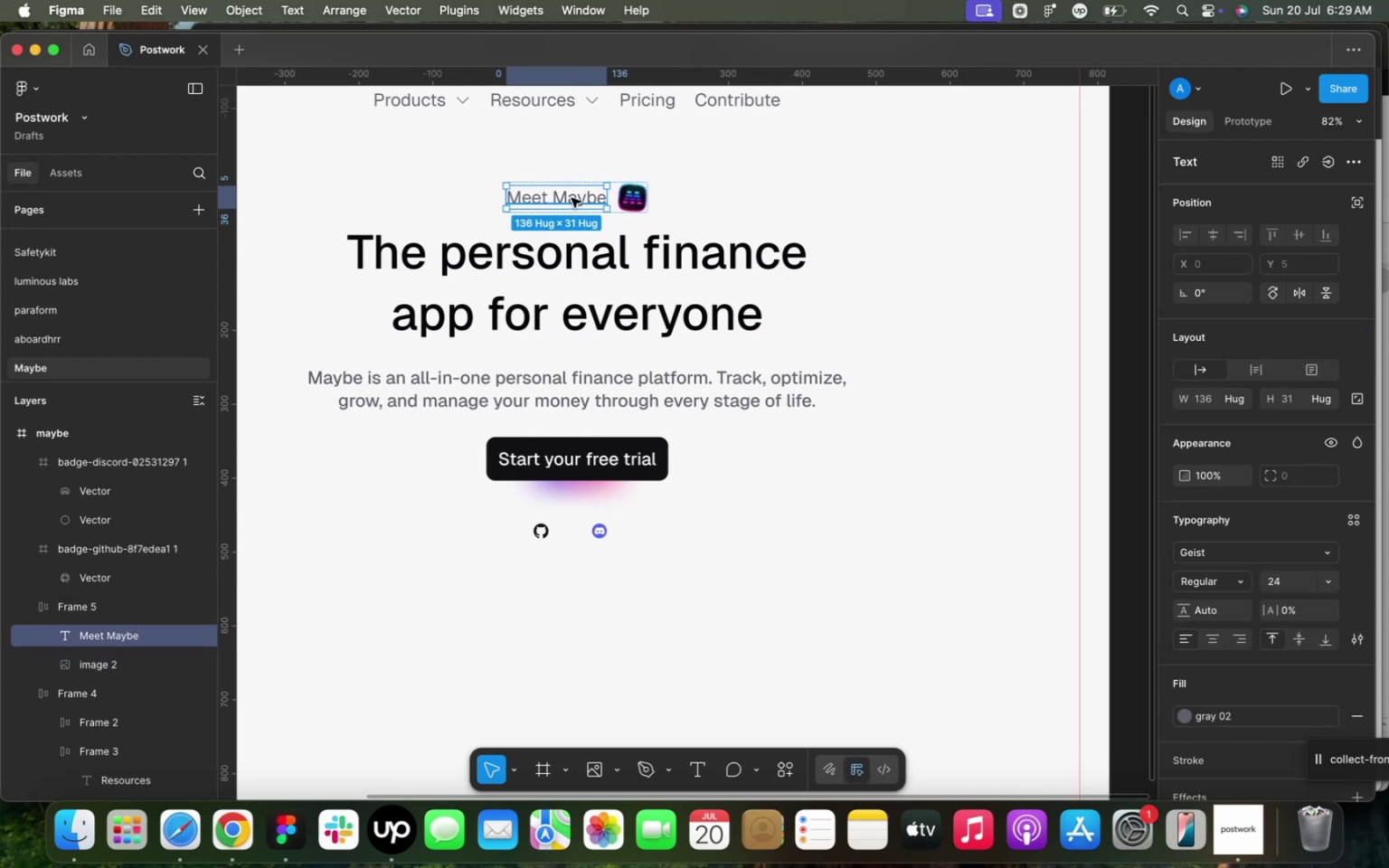 
key(Meta+D)
 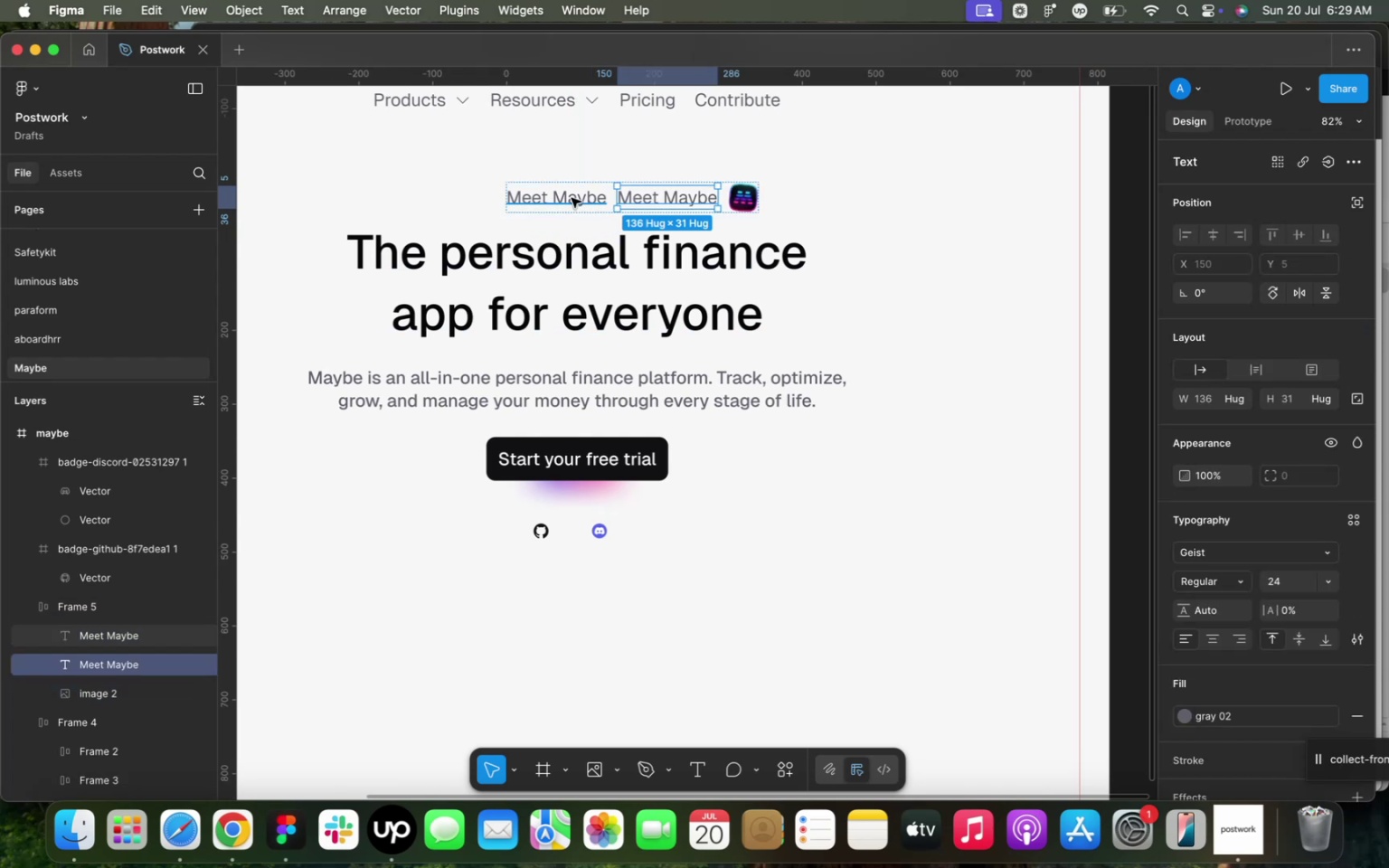 
left_click_drag(start_coordinate=[571, 196], to_coordinate=[581, 531])
 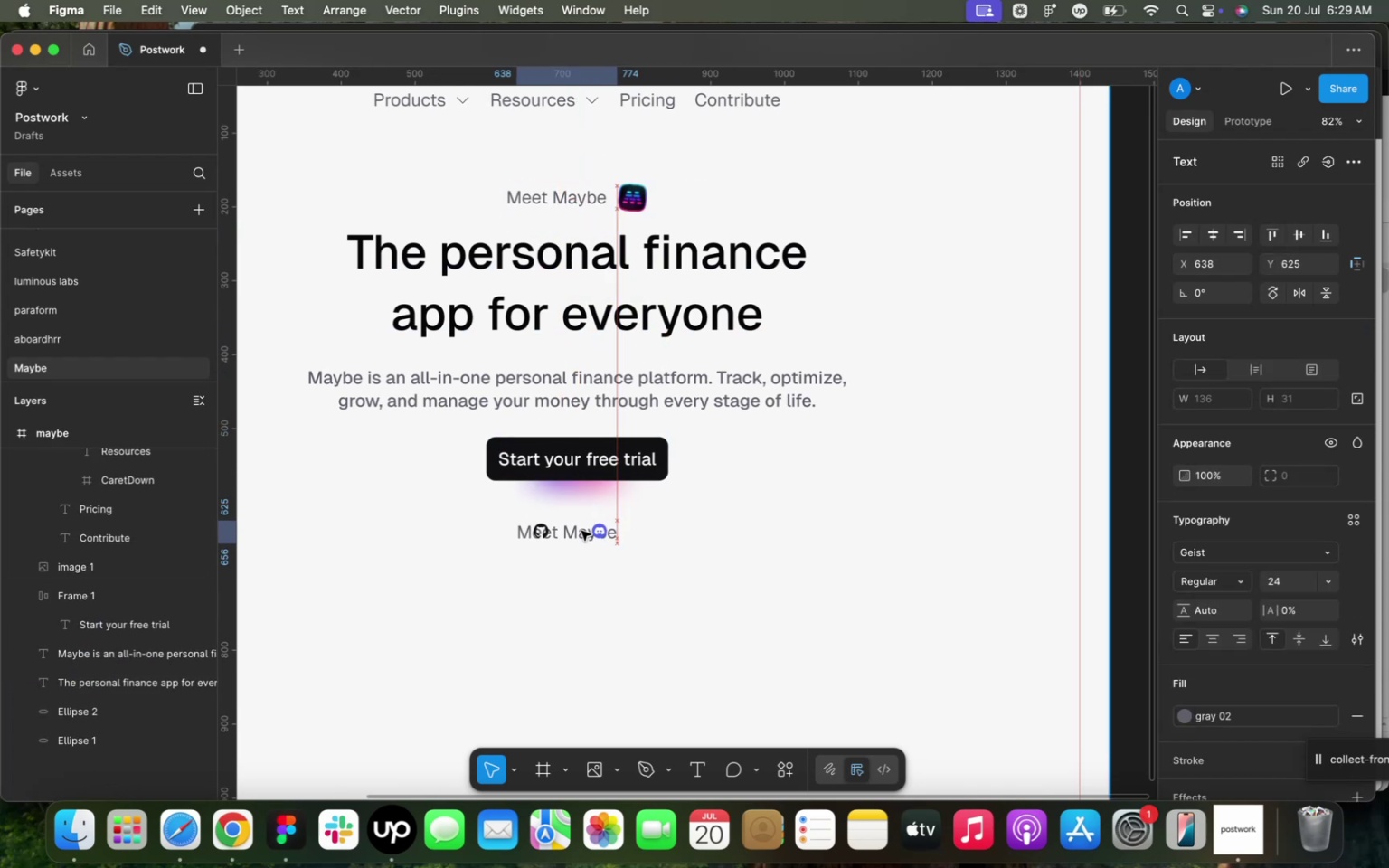 
hold_key(key=CommandLeft, duration=1.46)
scroll: coordinate [575, 528], scroll_direction: up, amount: 19.0
 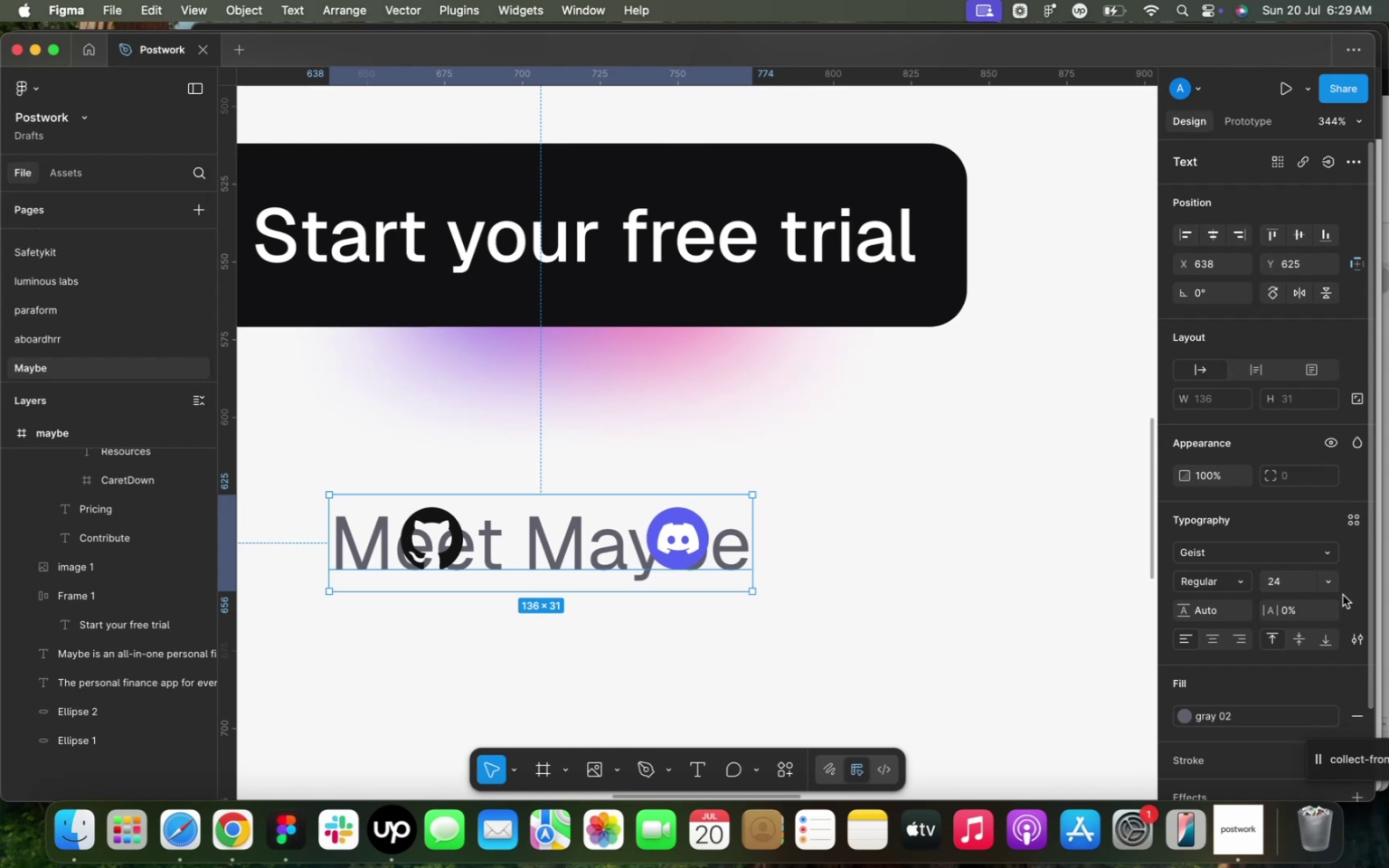 
left_click([1326, 582])
 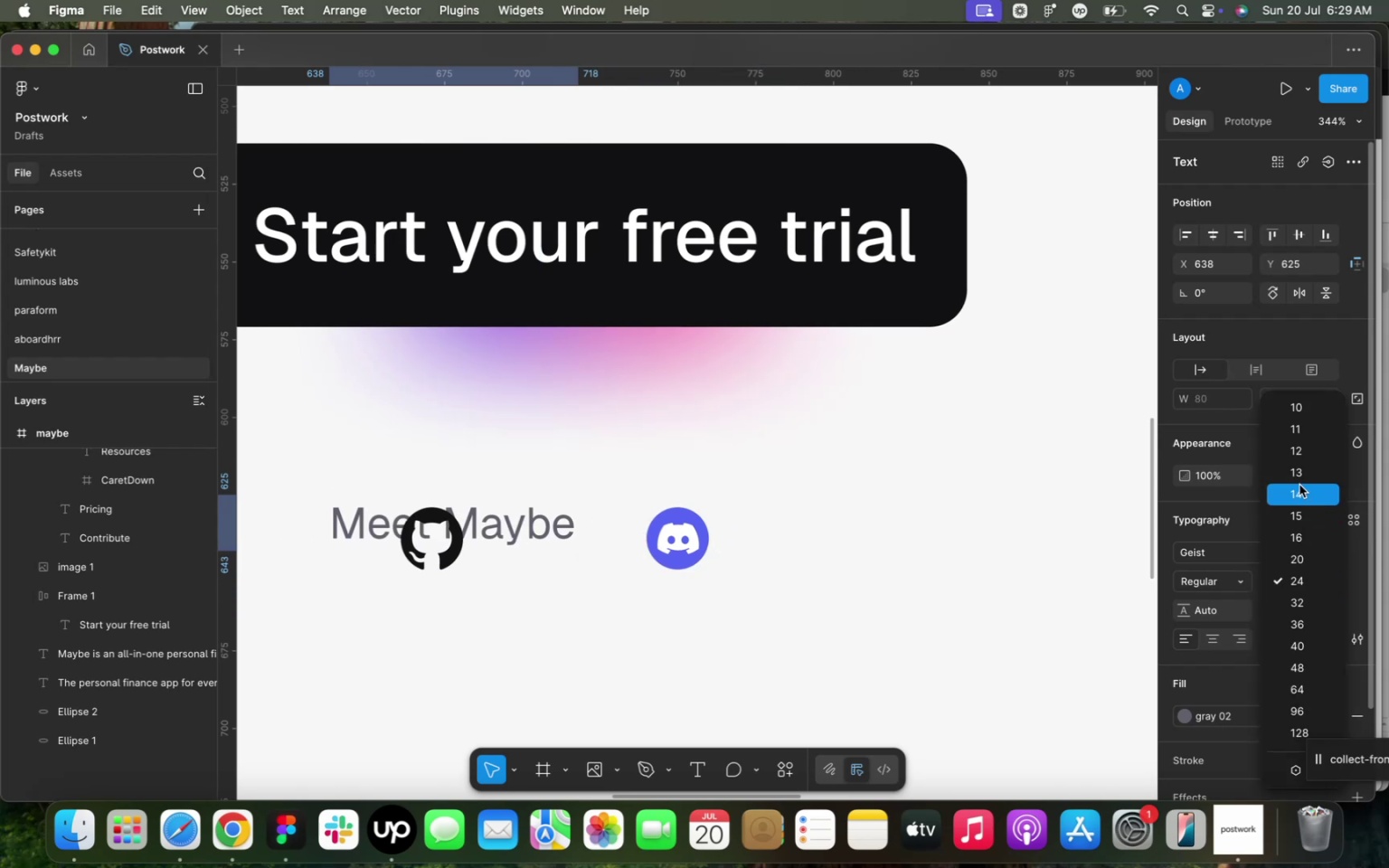 
left_click([1299, 485])
 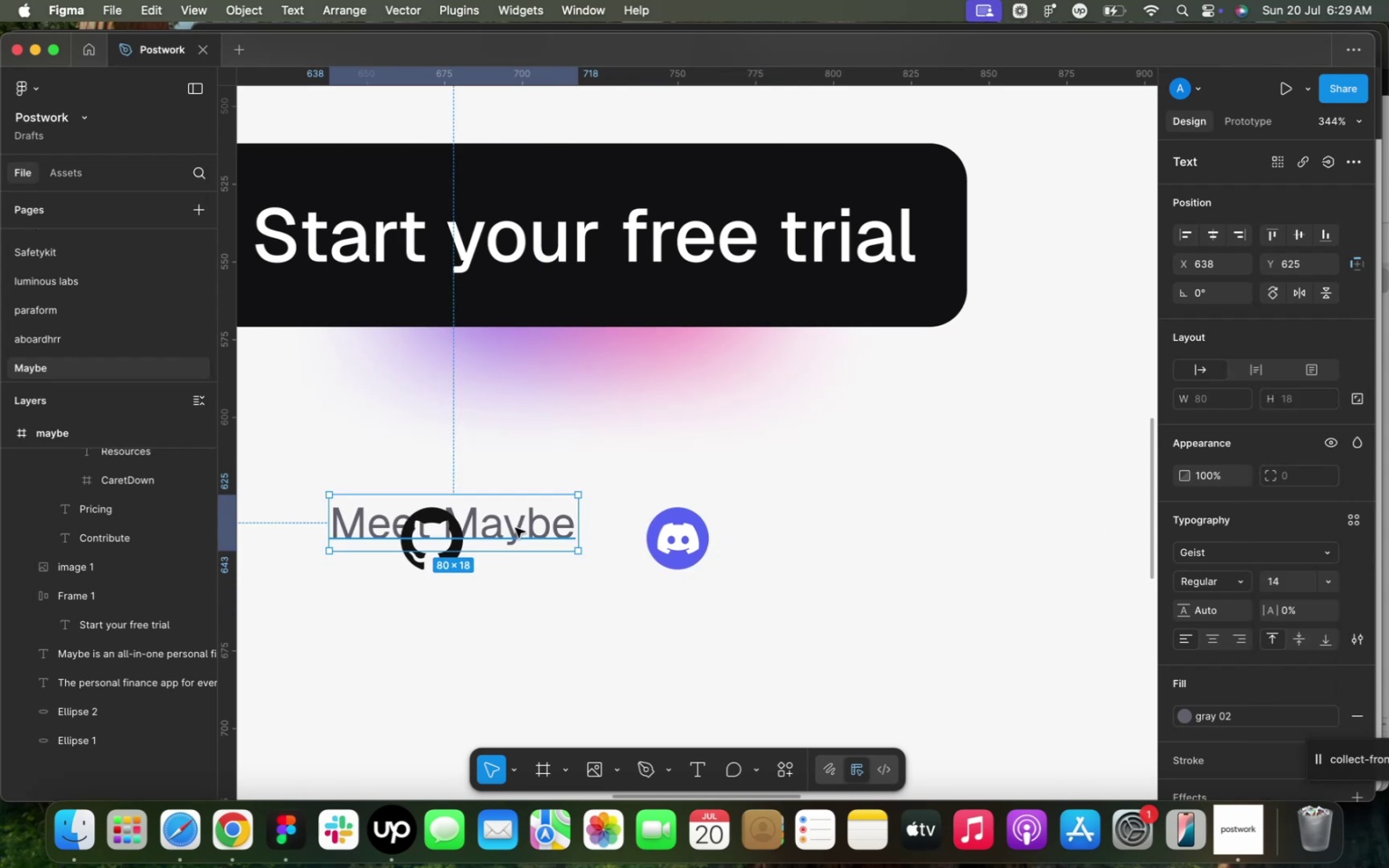 
double_click([515, 528])
 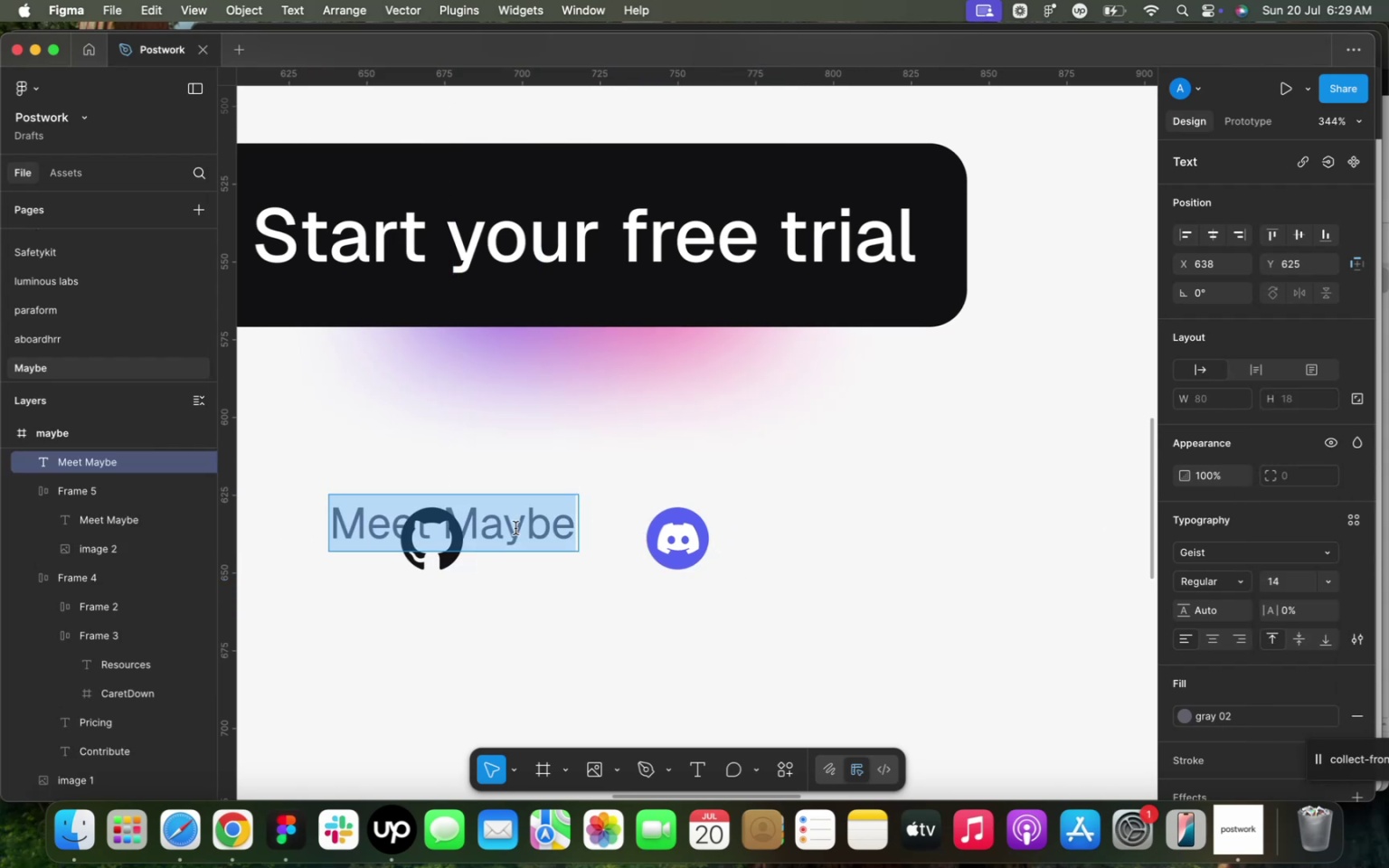 
type(45.0)
 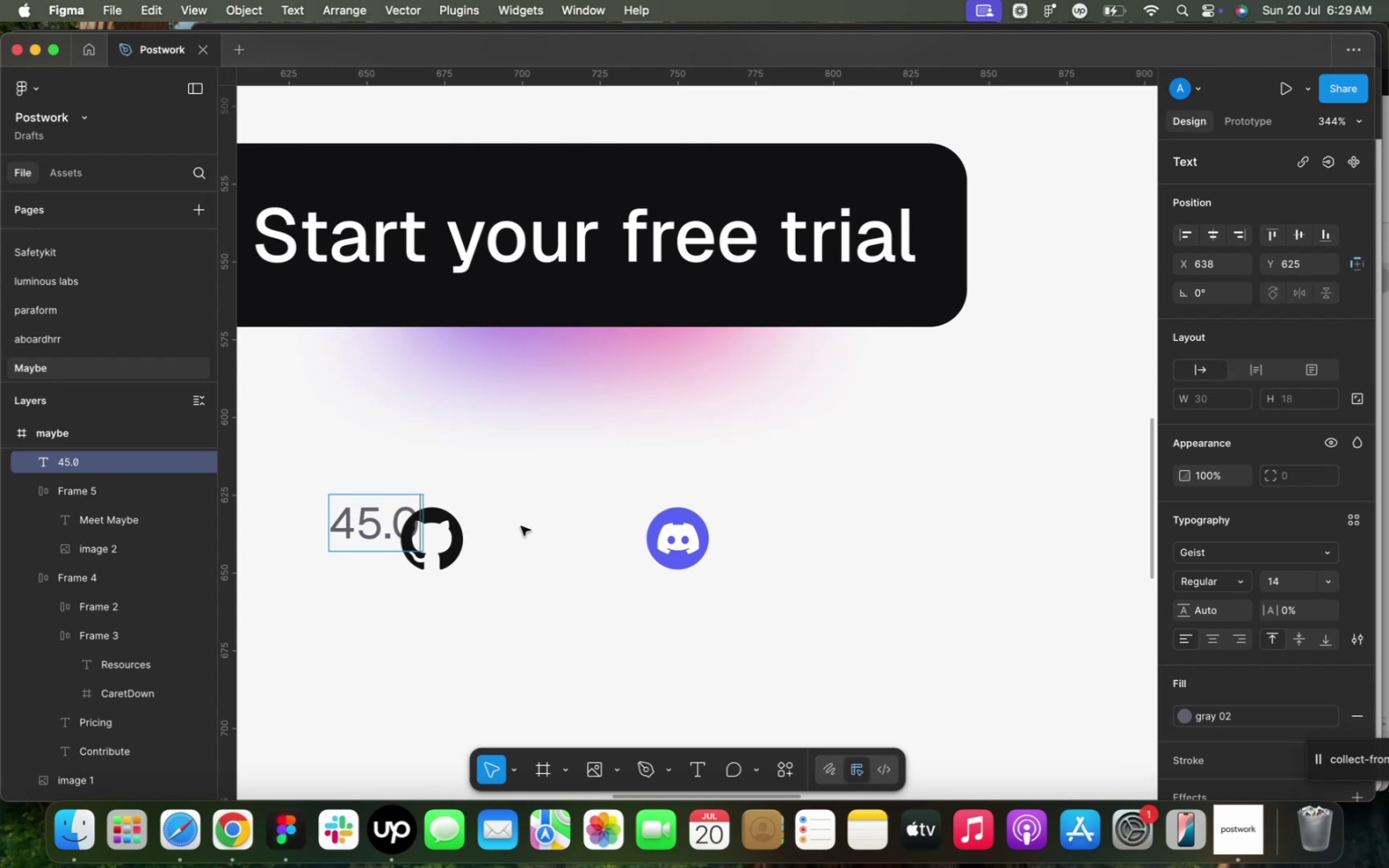 
key(K)
 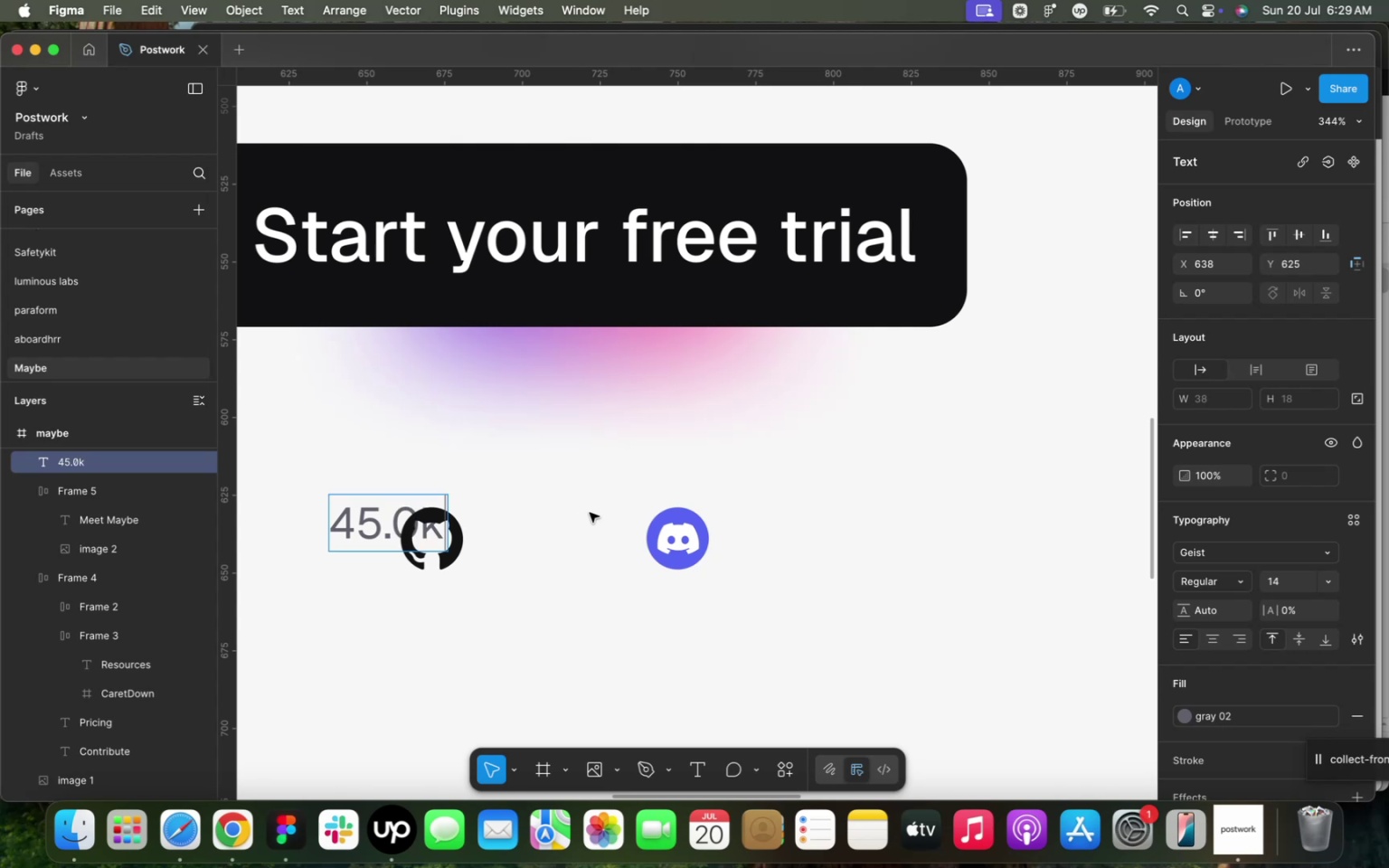 
left_click([591, 511])
 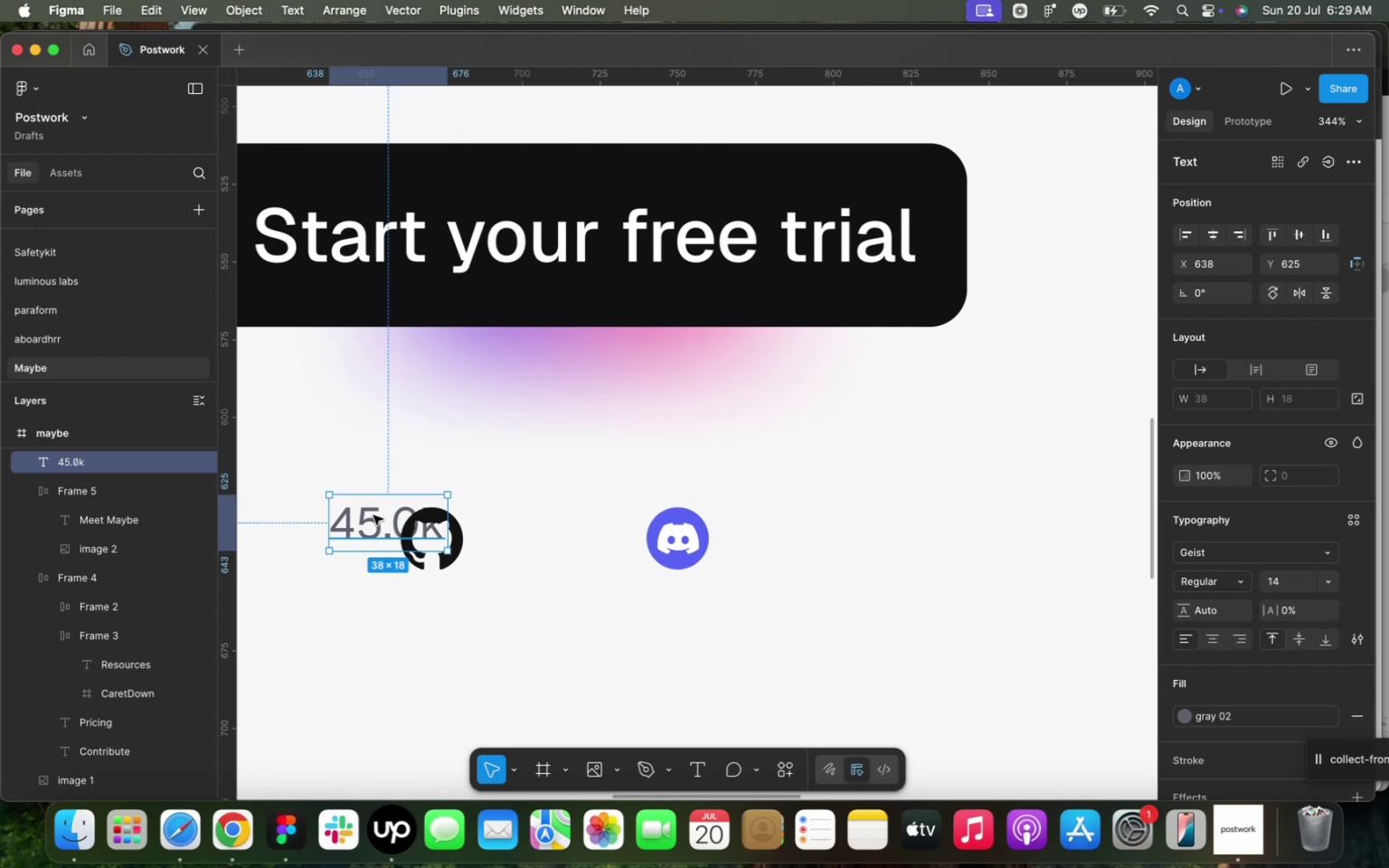 
left_click_drag(start_coordinate=[356, 516], to_coordinate=[502, 533])
 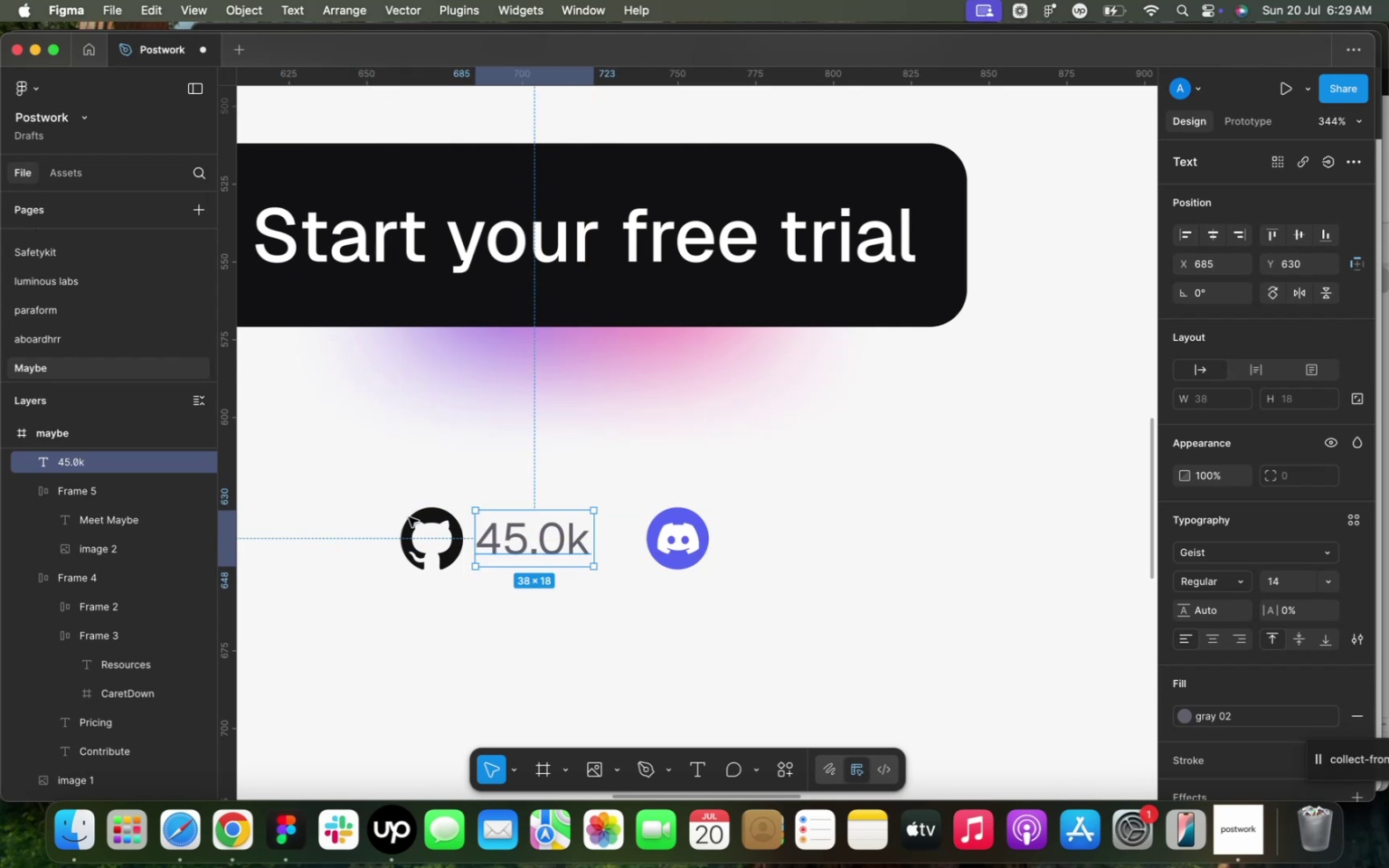 
left_click([342, 486])
 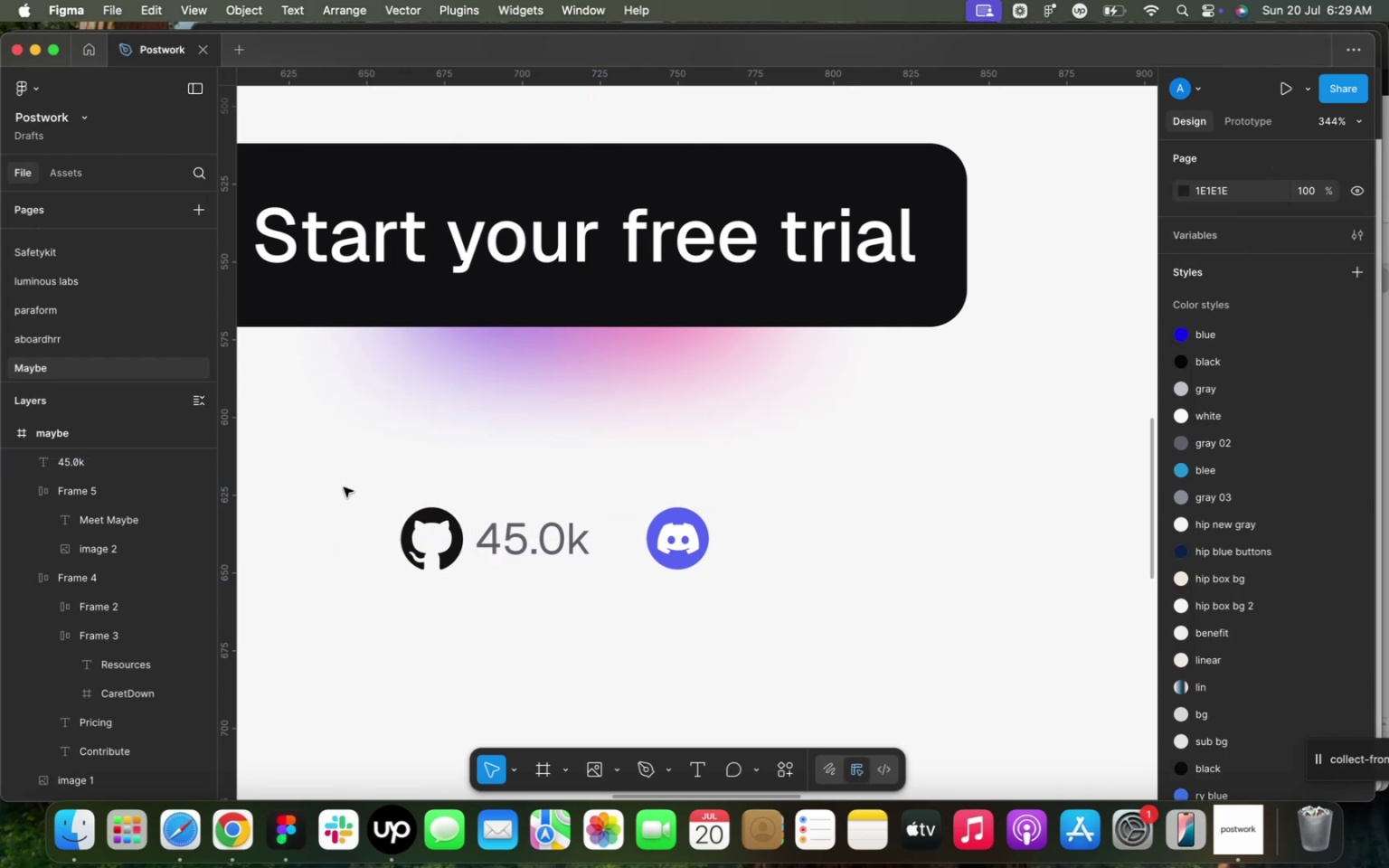 
left_click_drag(start_coordinate=[347, 492], to_coordinate=[539, 571])
 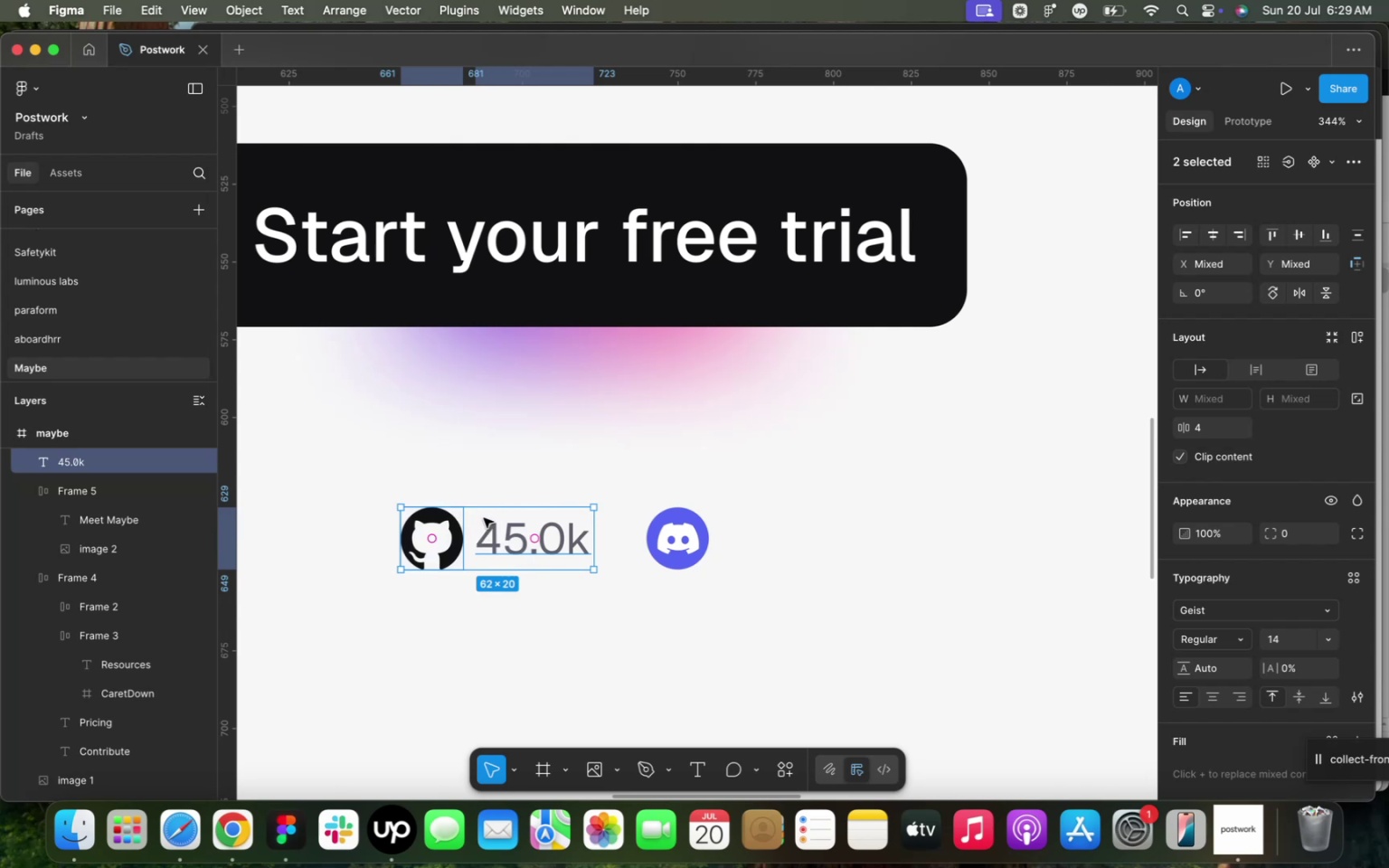 
wait(12.34)
 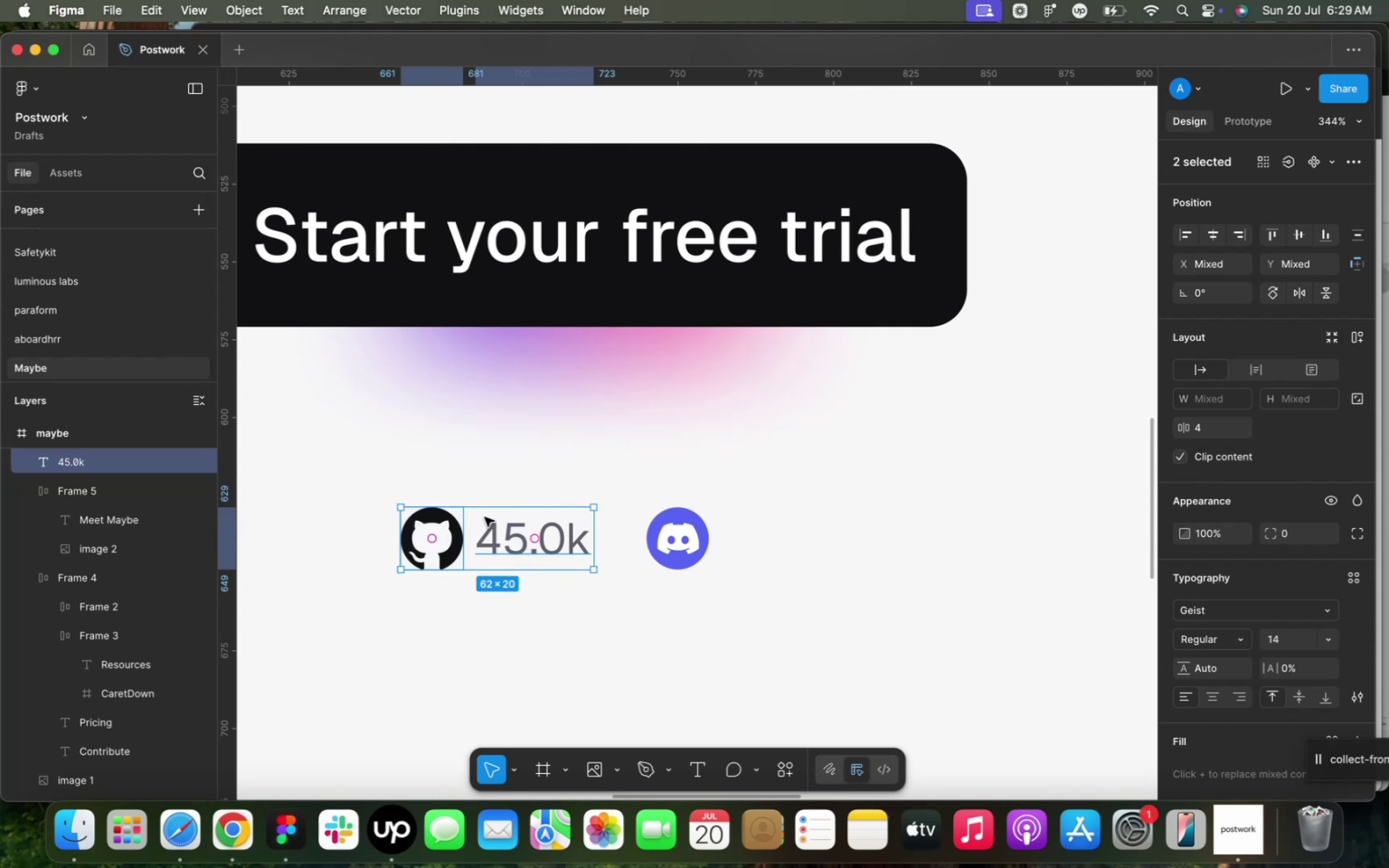 
key(Shift+A)
 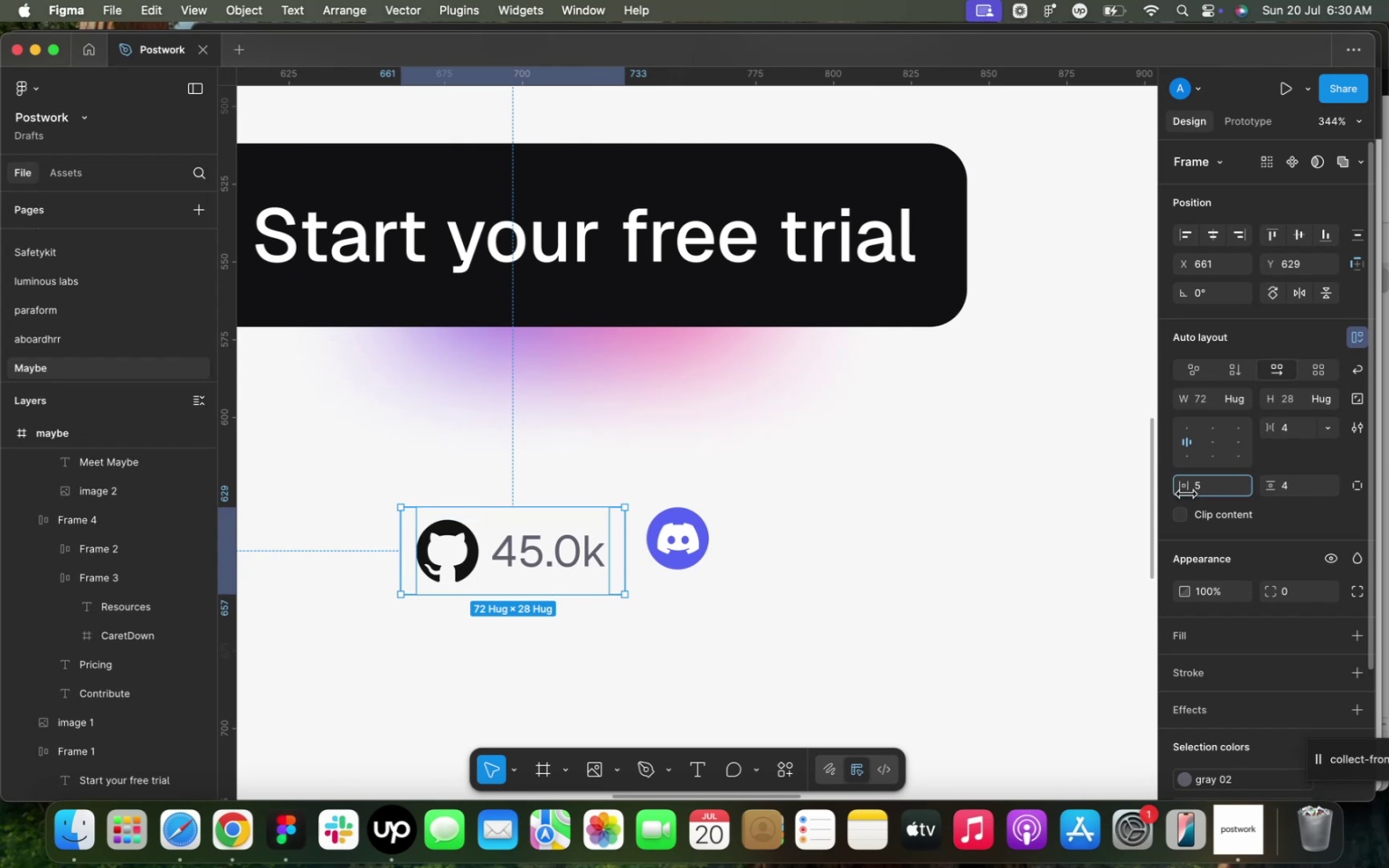 
wait(17.61)
 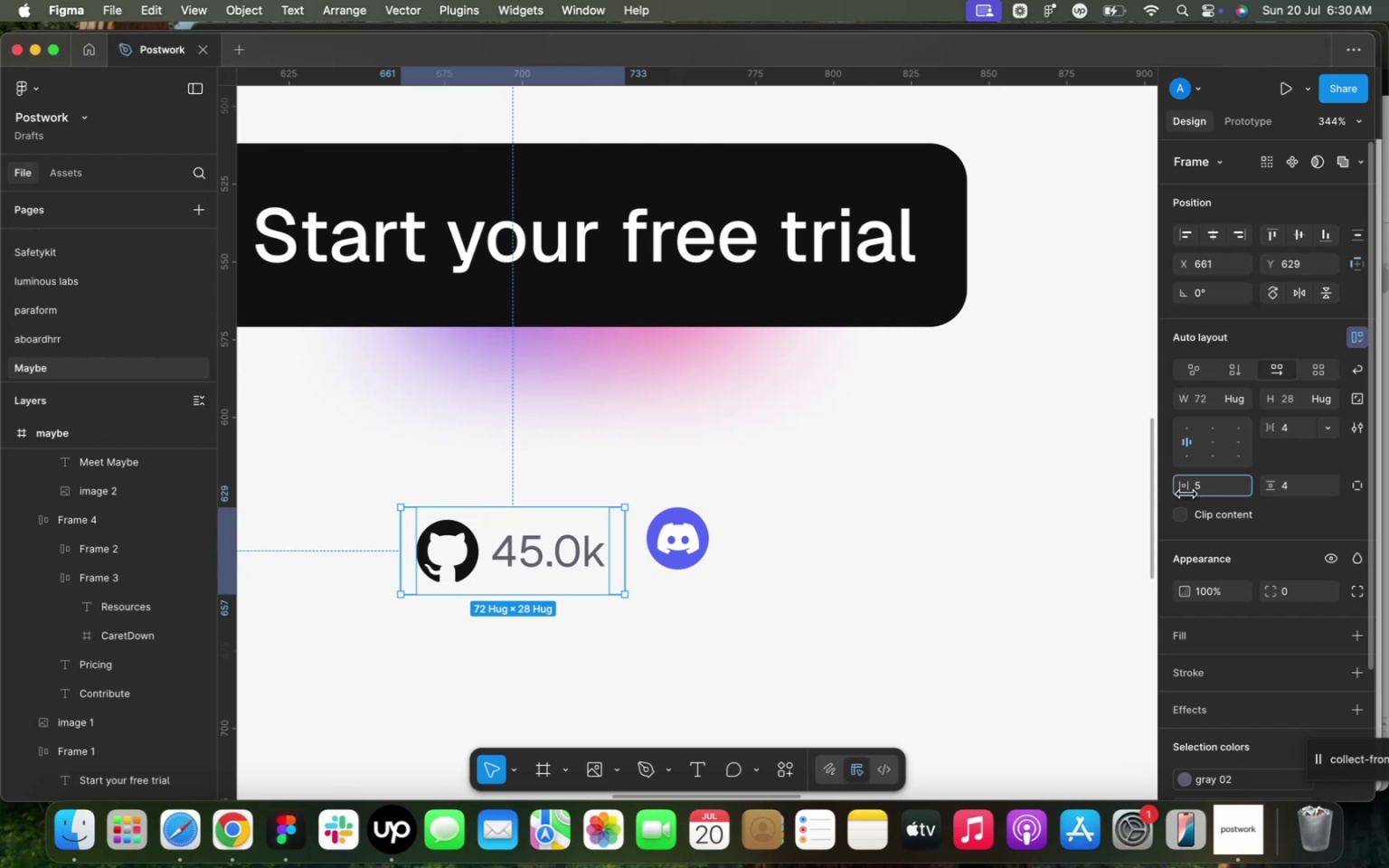 
left_click([1247, 636])
 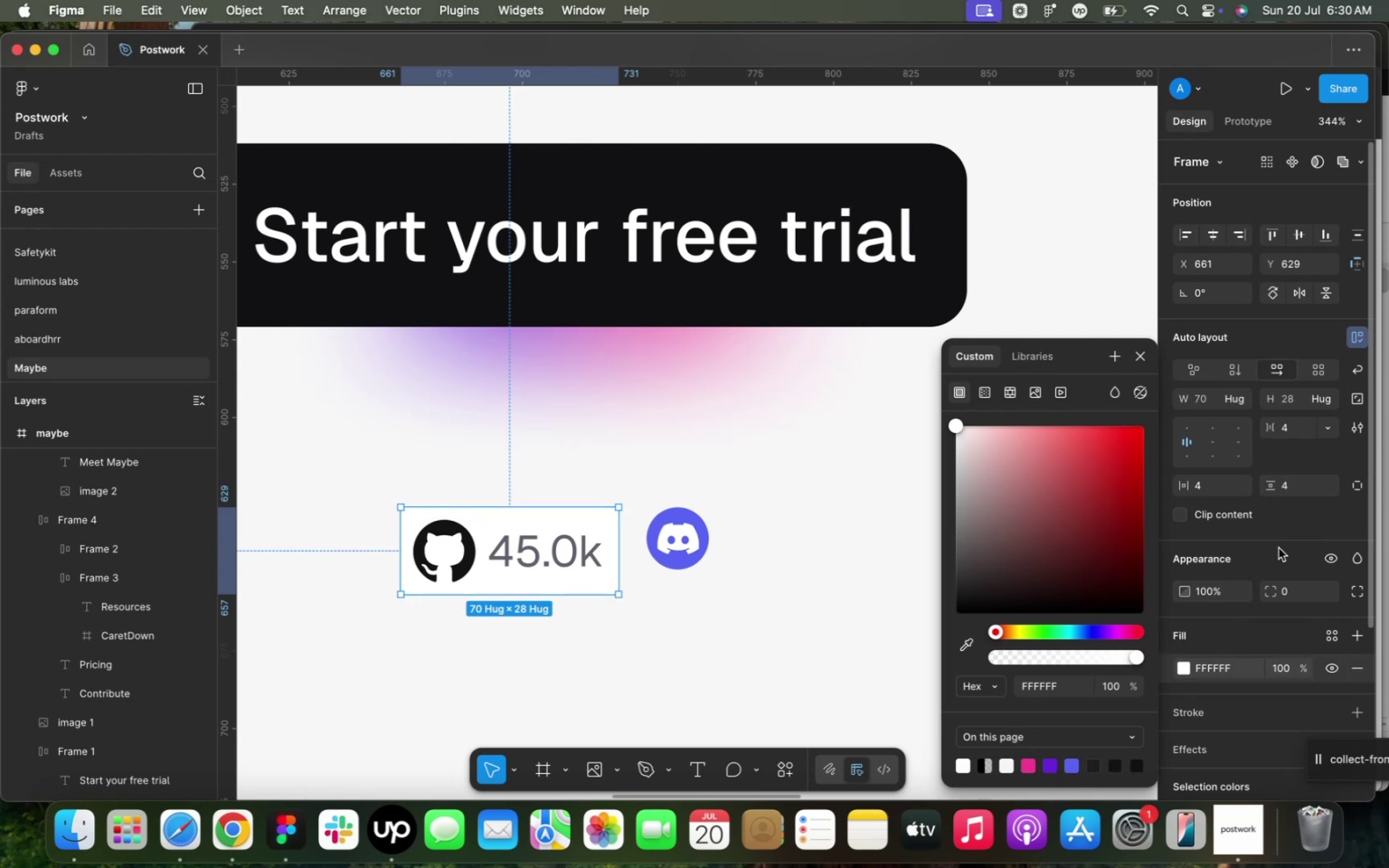 
left_click_drag(start_coordinate=[1271, 586], to_coordinate=[1365, 567])
 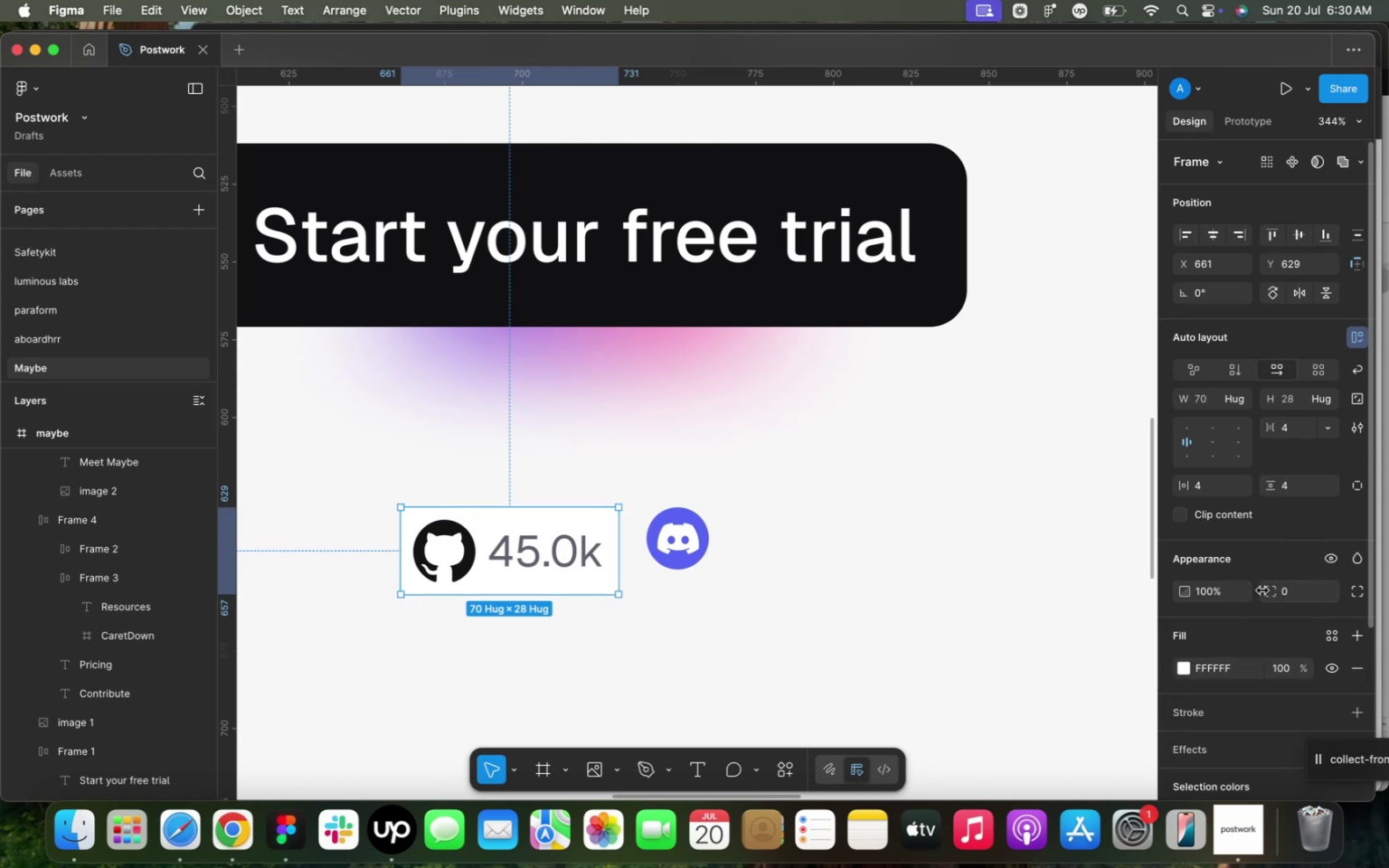 
left_click_drag(start_coordinate=[1261, 590], to_coordinate=[1337, 571])
 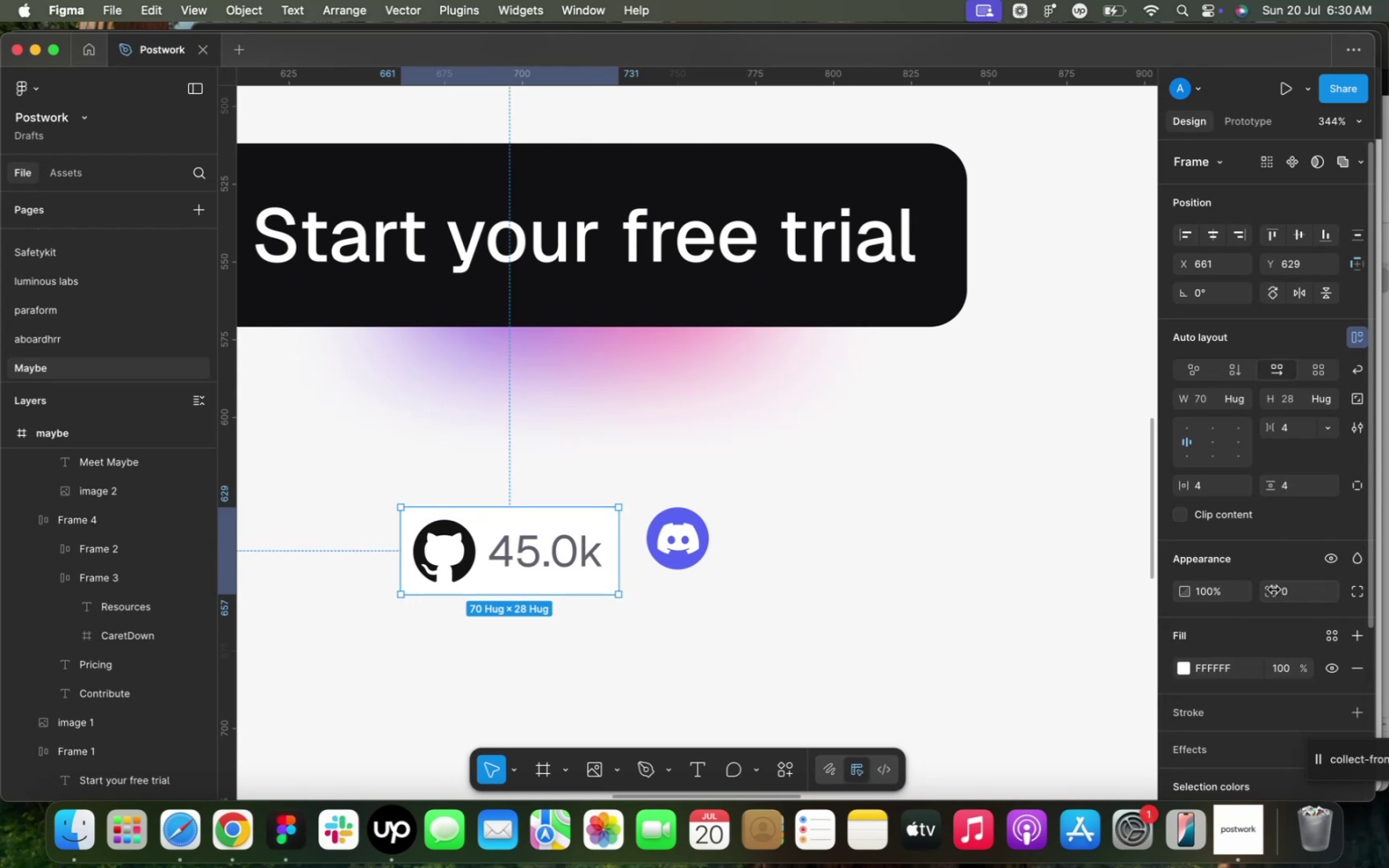 
left_click_drag(start_coordinate=[1270, 588], to_coordinate=[1319, 577])
 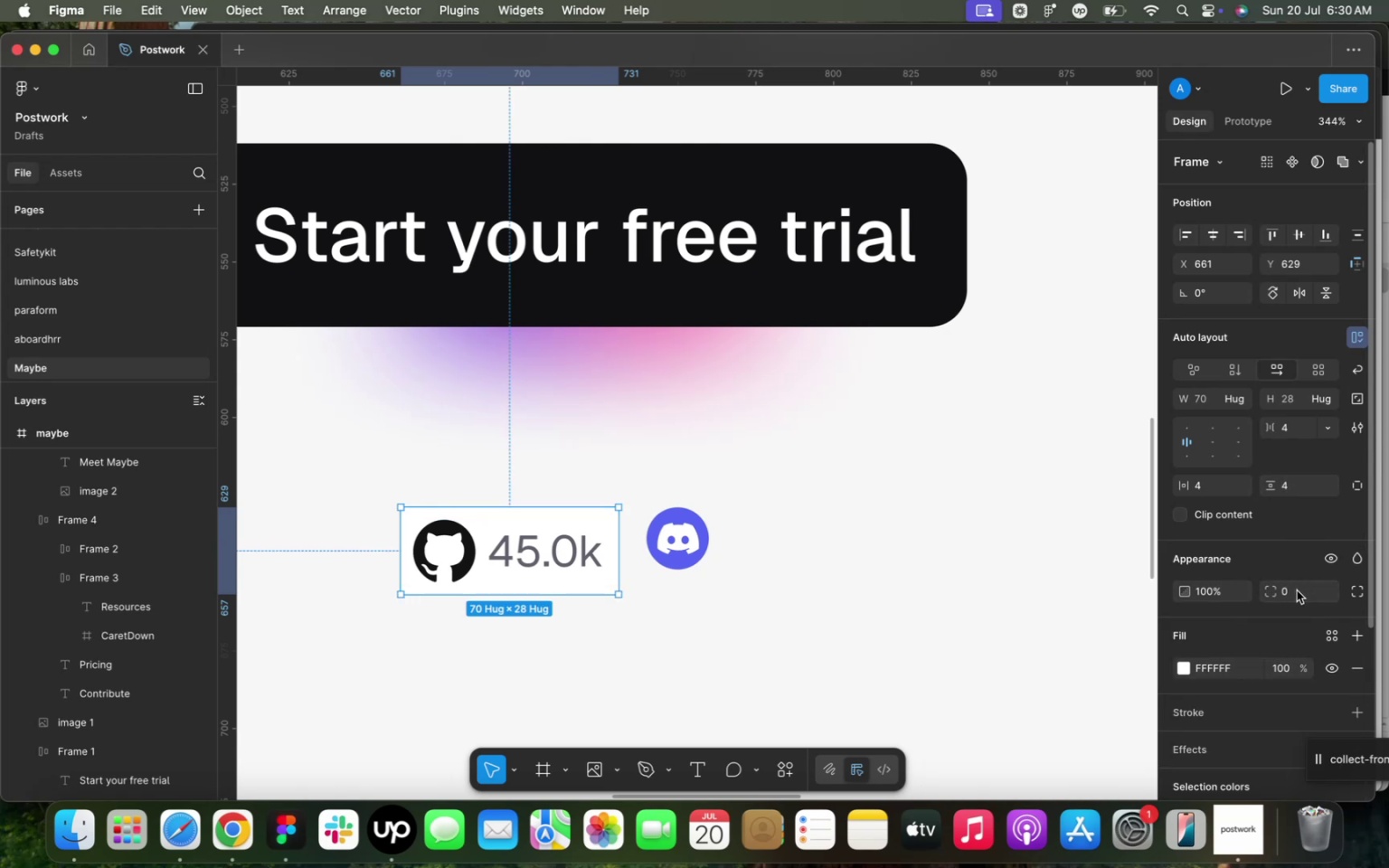 
left_click([1297, 590])
 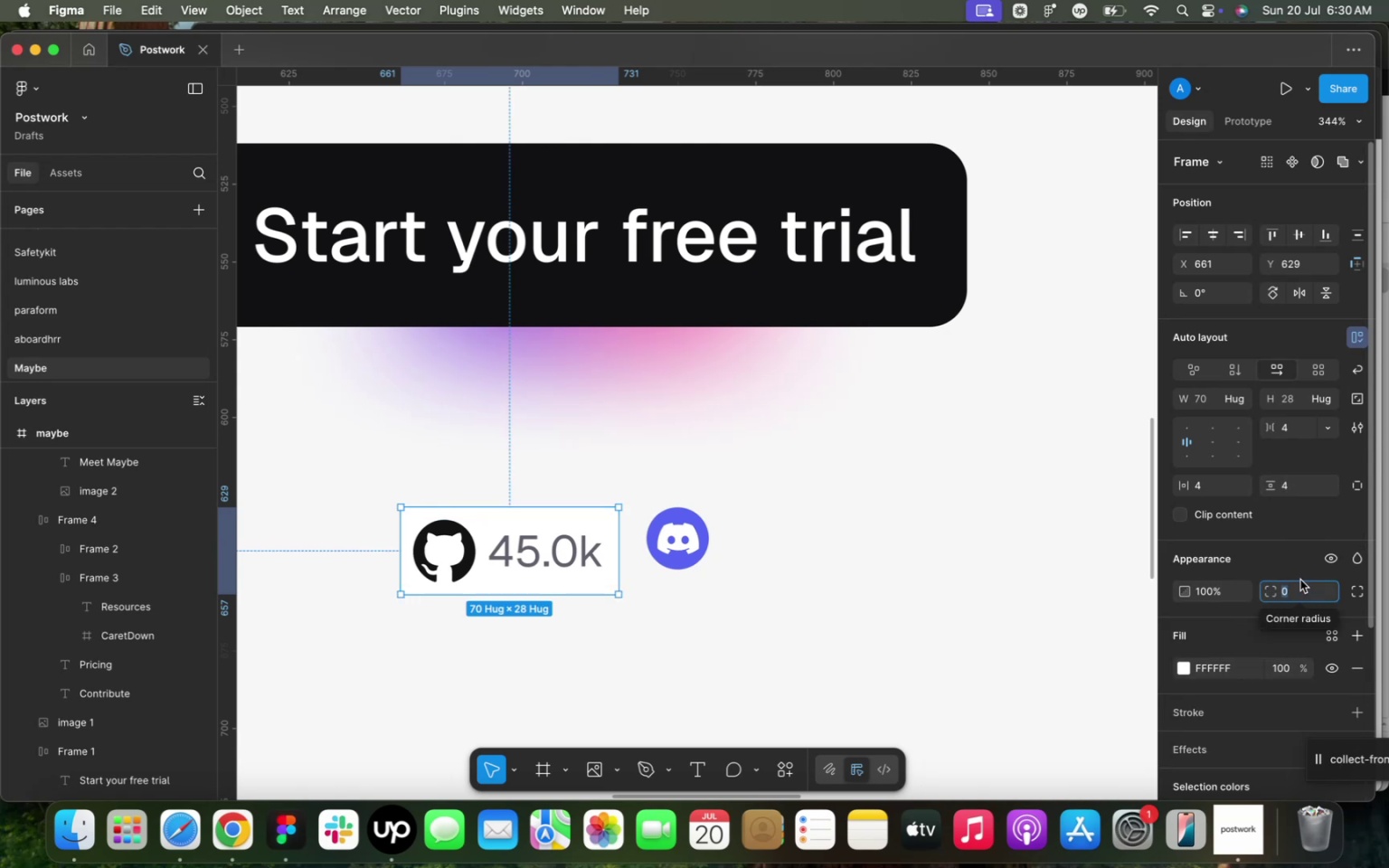 
key(8)
 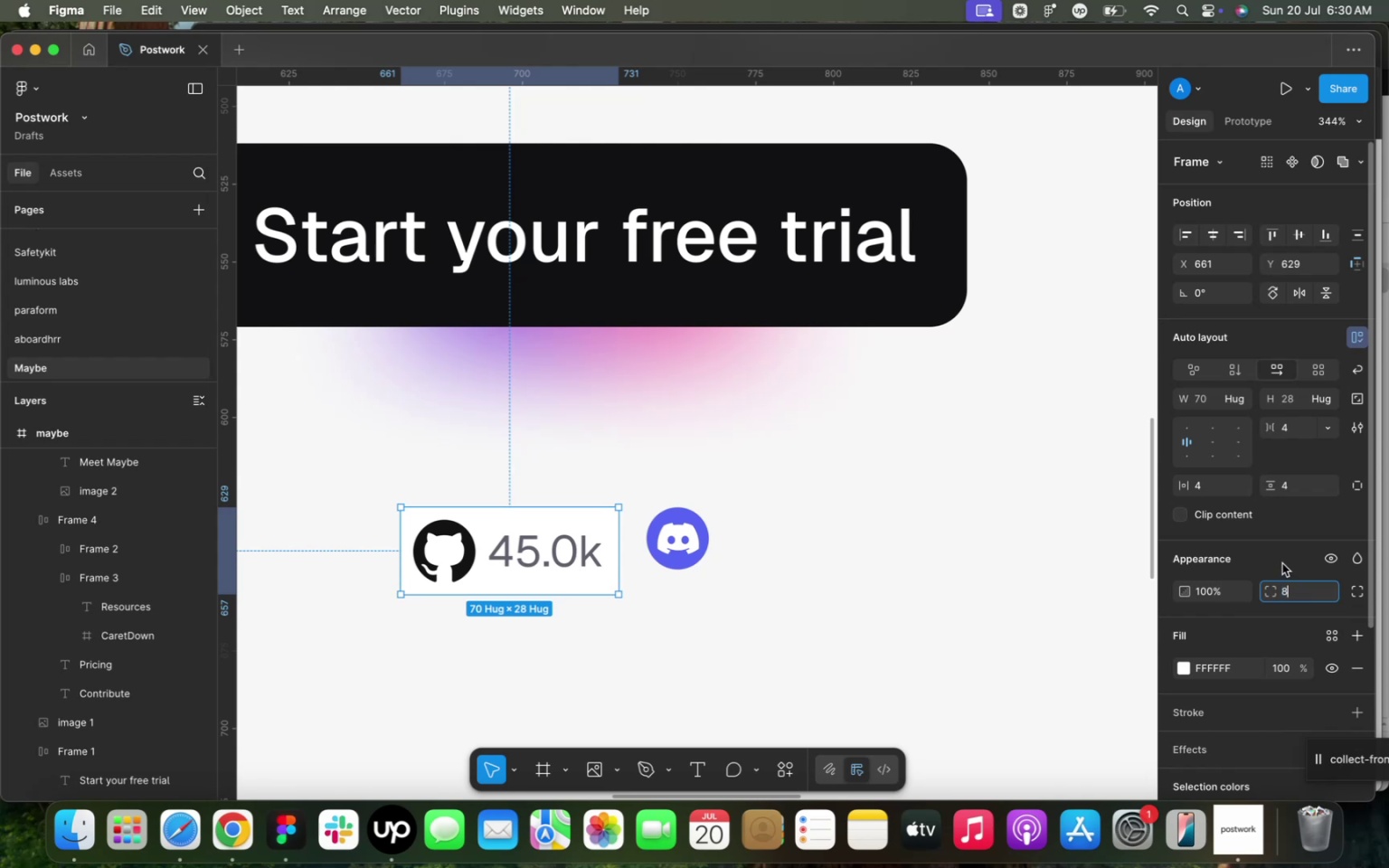 
left_click([1281, 562])
 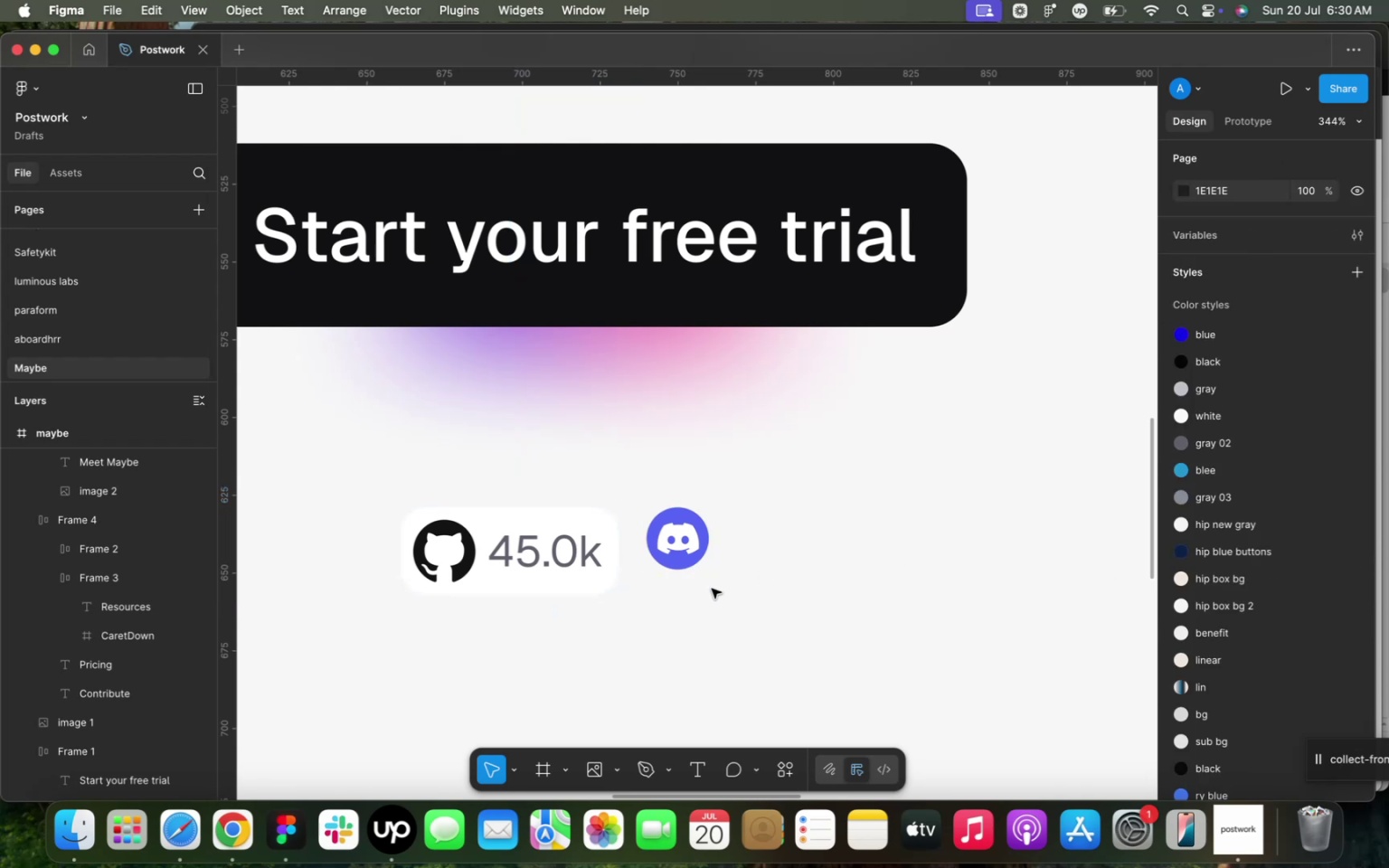 
left_click([523, 542])
 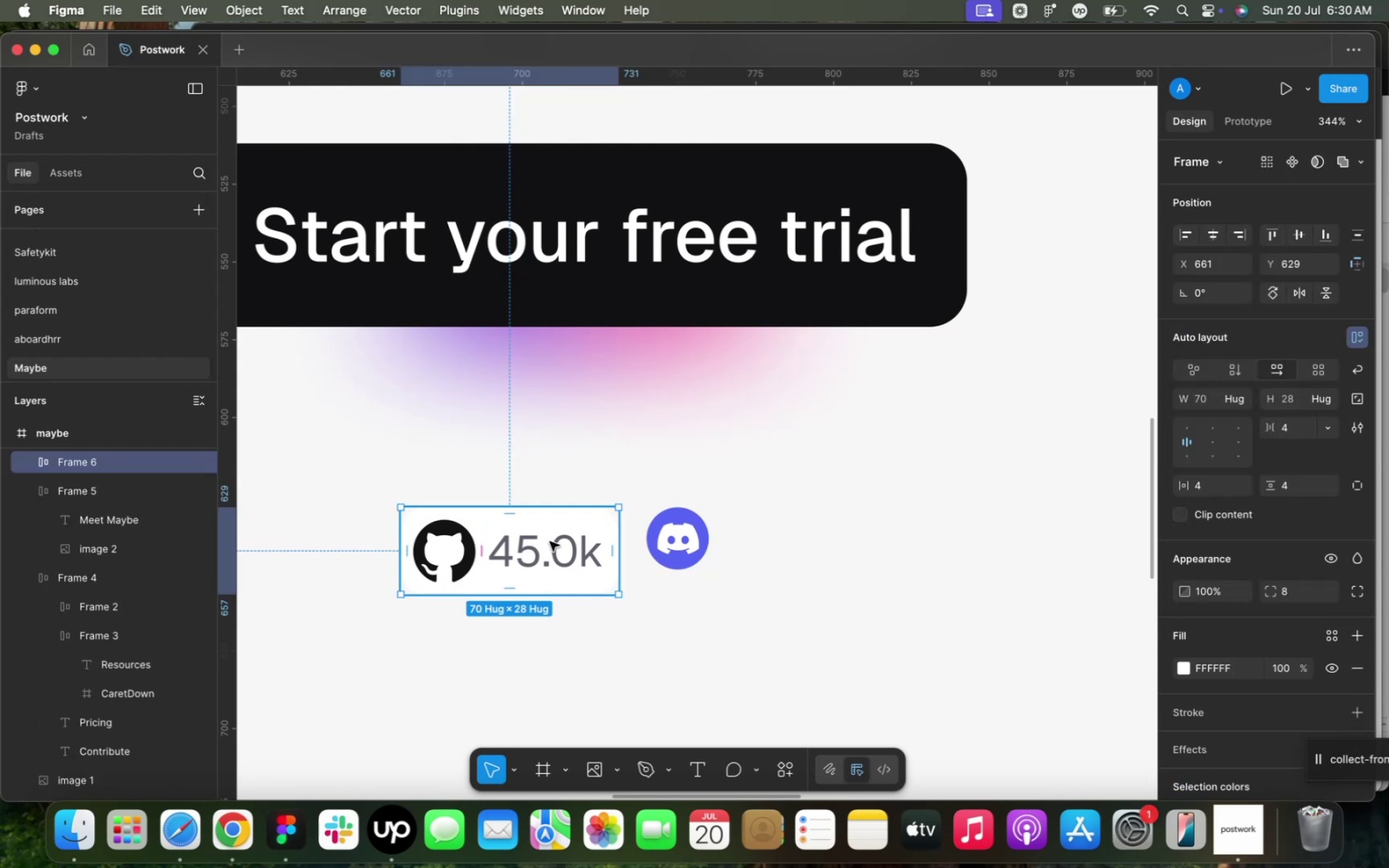 
wait(5.3)
 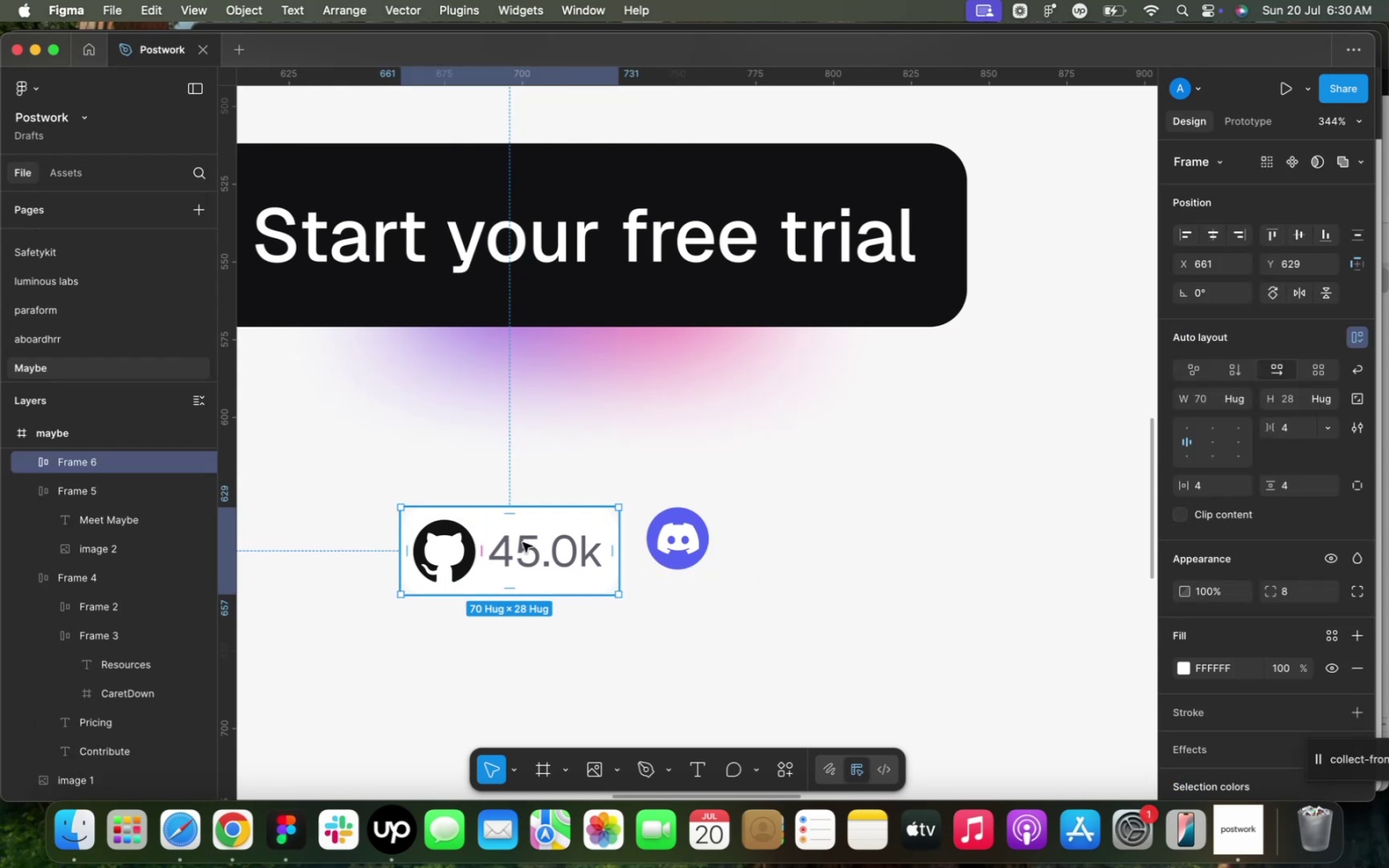 
scroll: coordinate [1219, 644], scroll_direction: down, amount: 5.0
 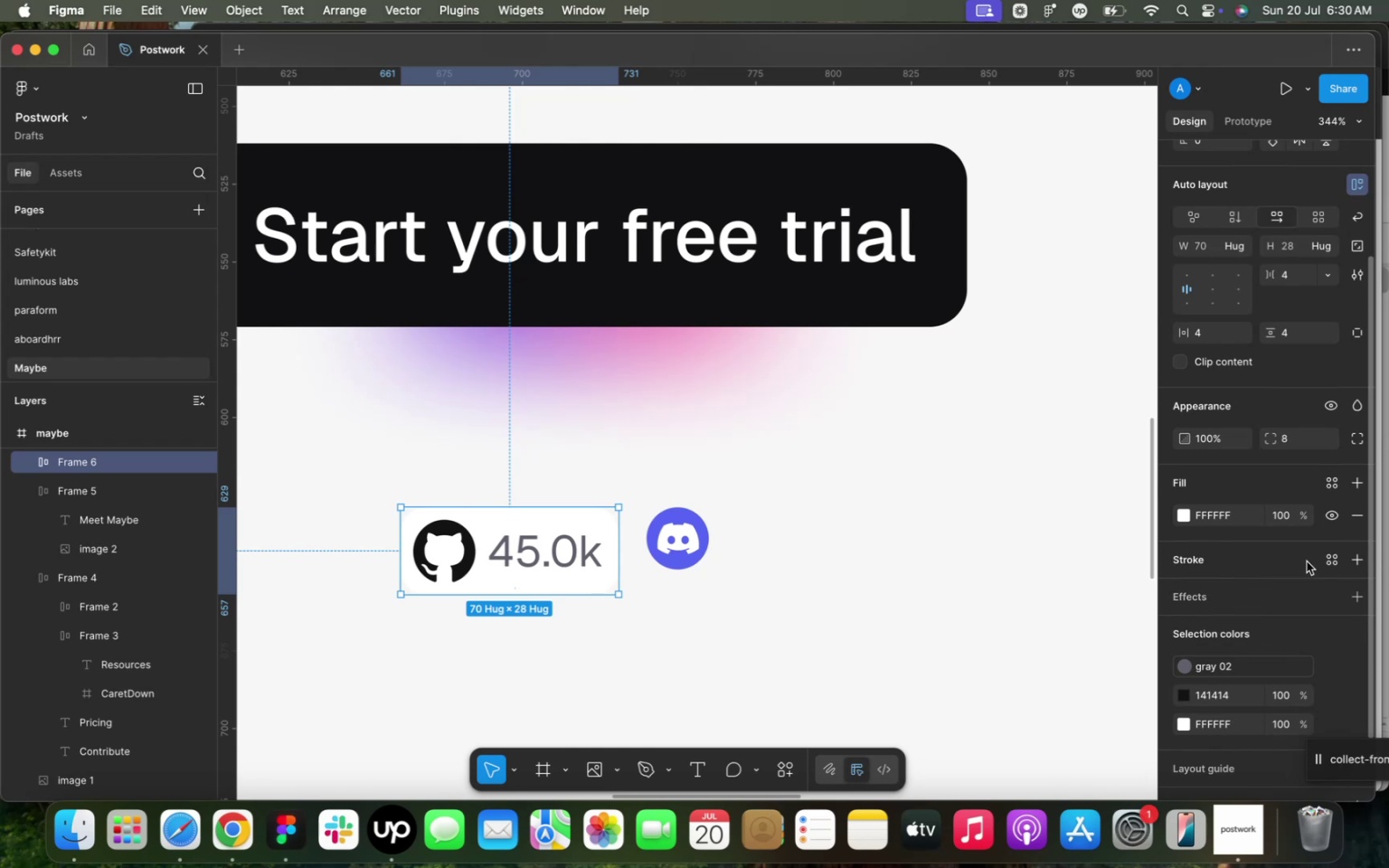 
left_click([1332, 561])
 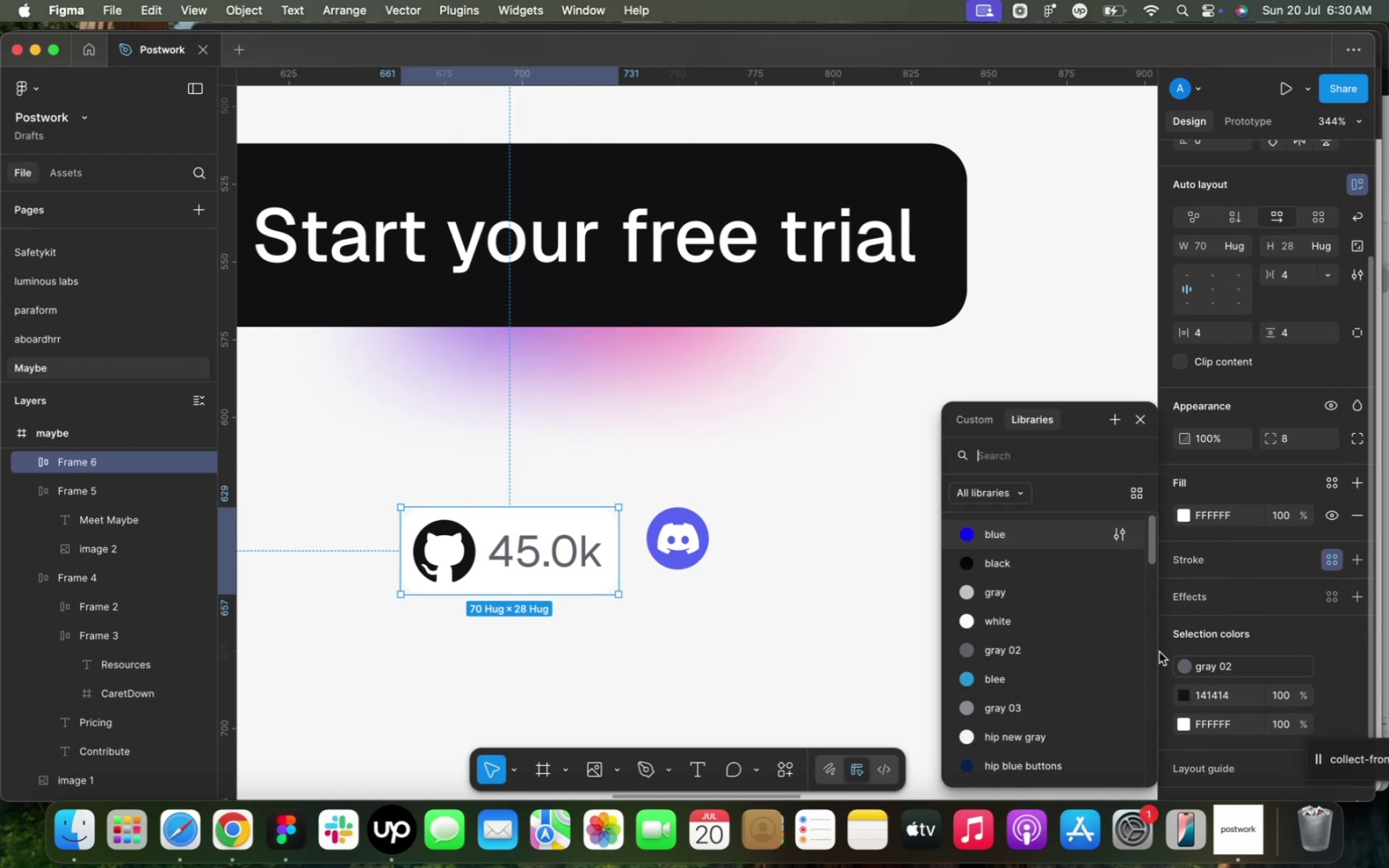 
scroll: coordinate [1086, 640], scroll_direction: down, amount: 20.0
 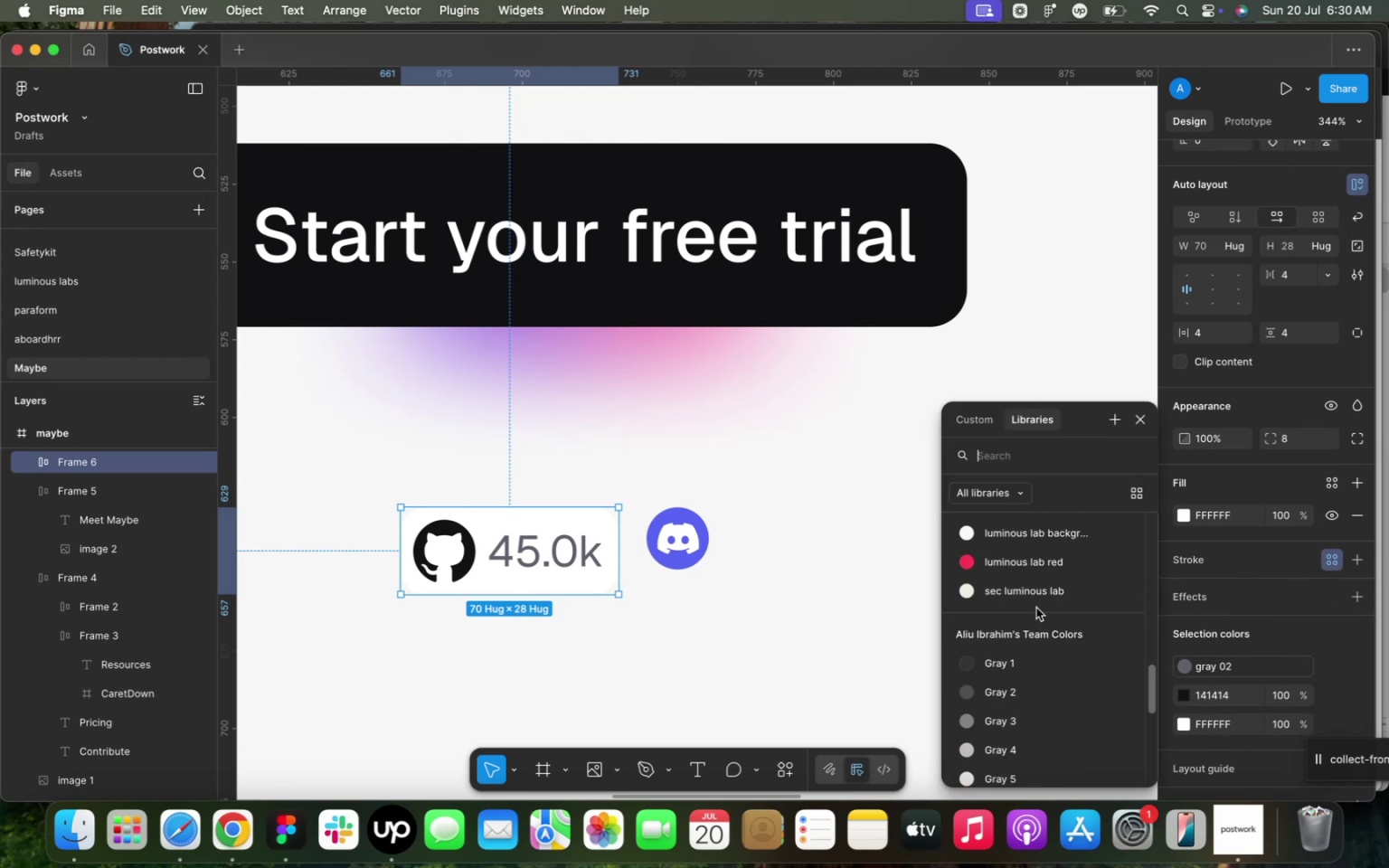 
scroll: coordinate [1045, 604], scroll_direction: up, amount: 13.0
 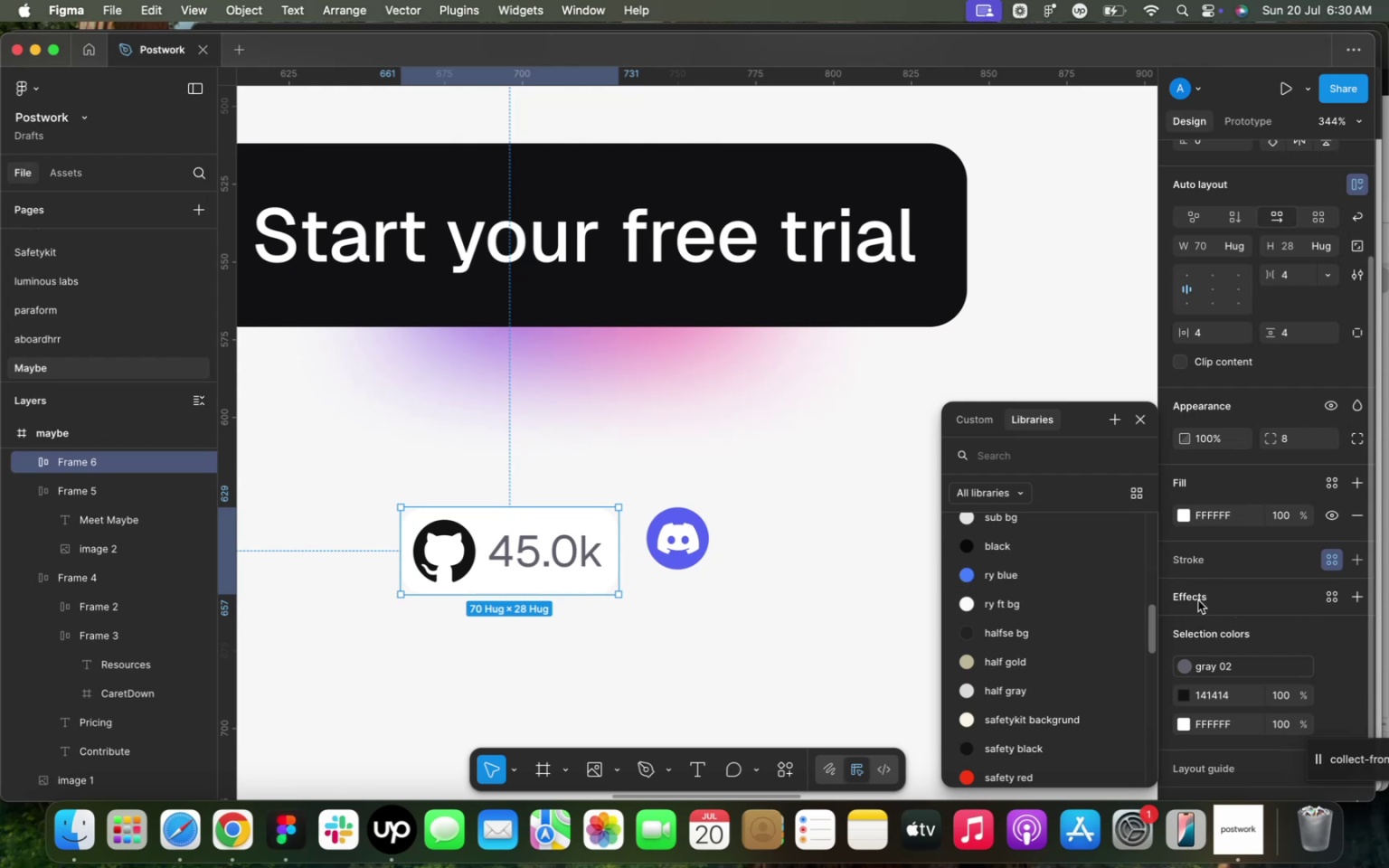 
wait(11.54)
 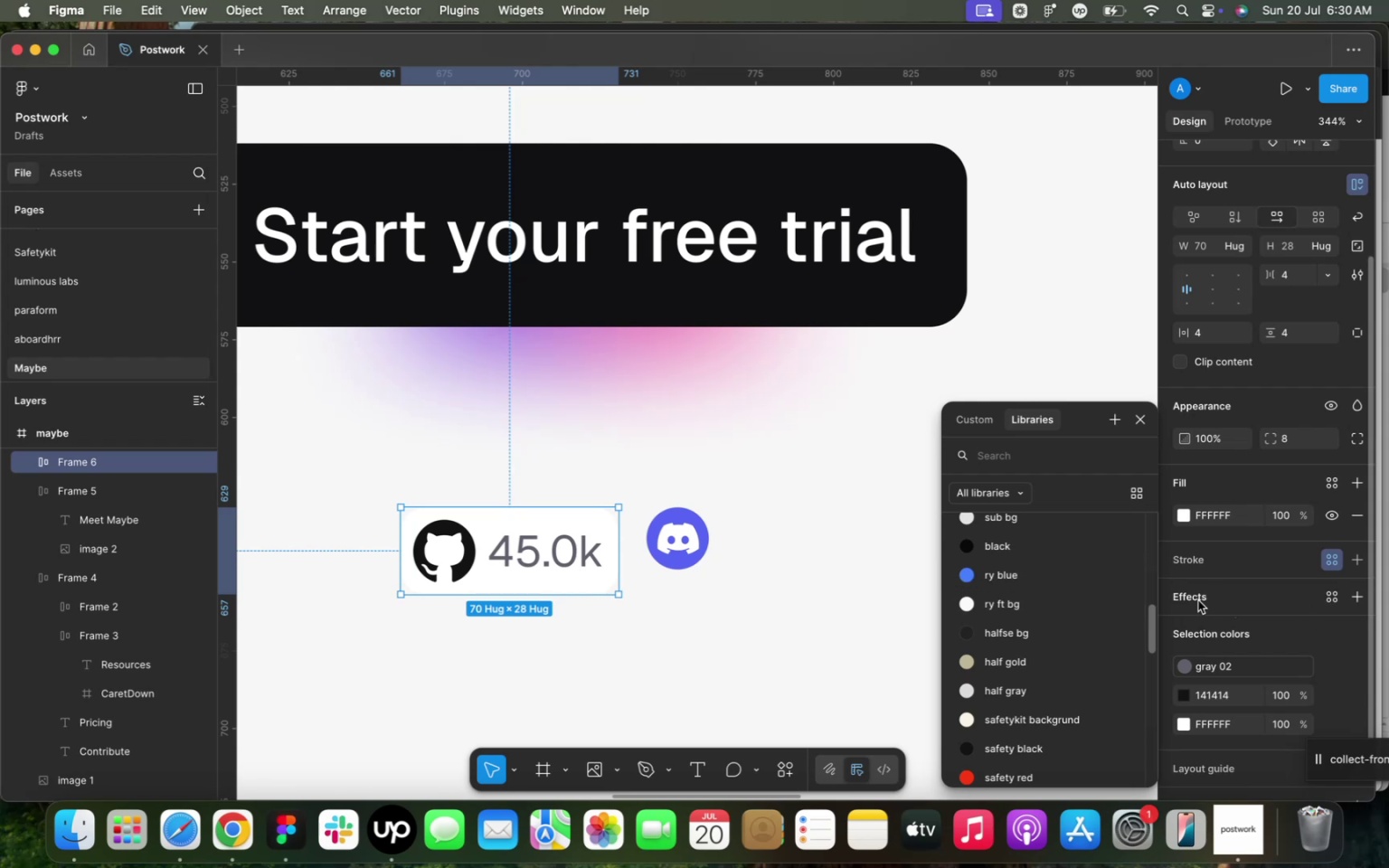 
scroll: coordinate [1046, 584], scroll_direction: down, amount: 1.0
 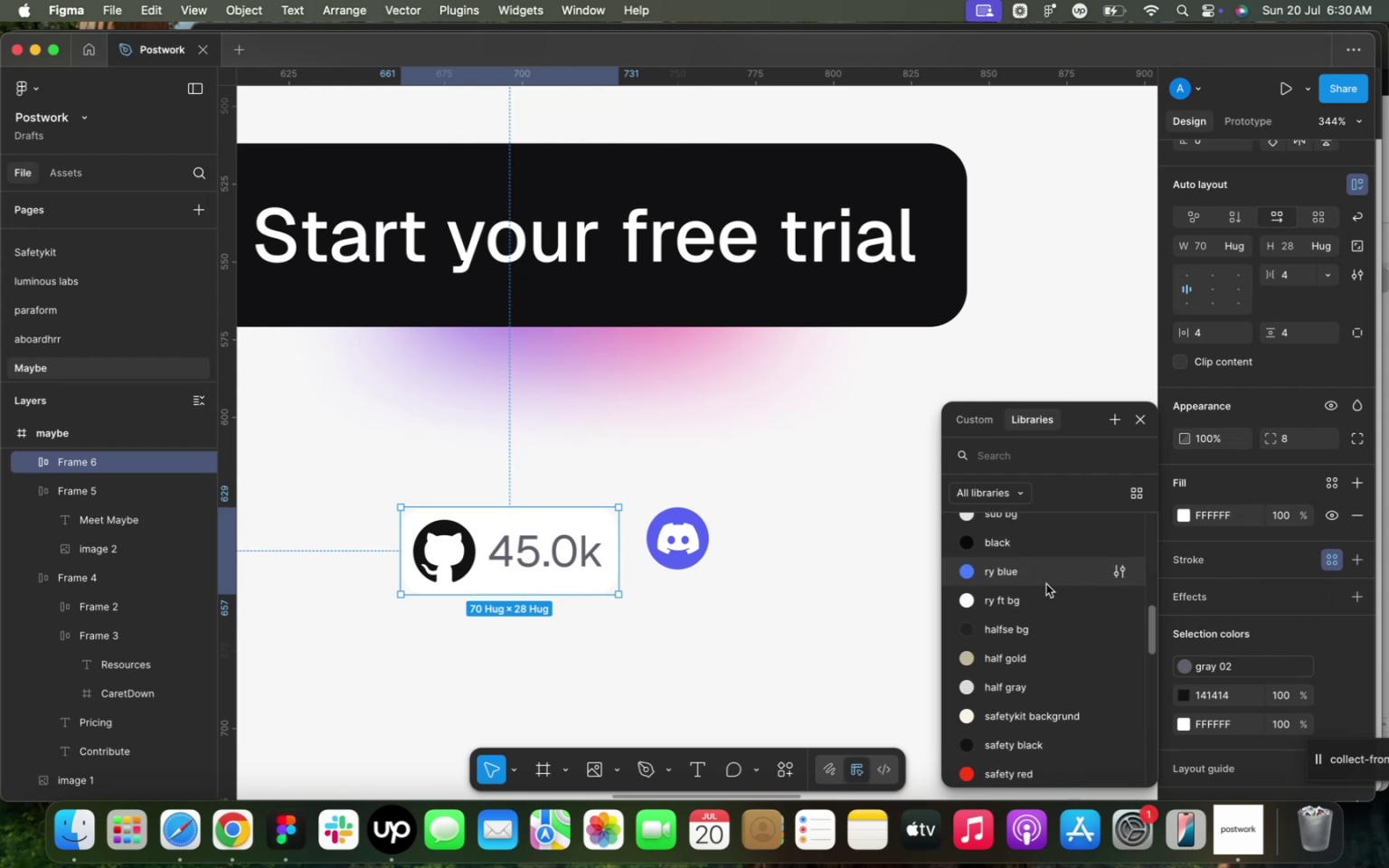 
scroll: coordinate [1047, 583], scroll_direction: up, amount: 2.0
 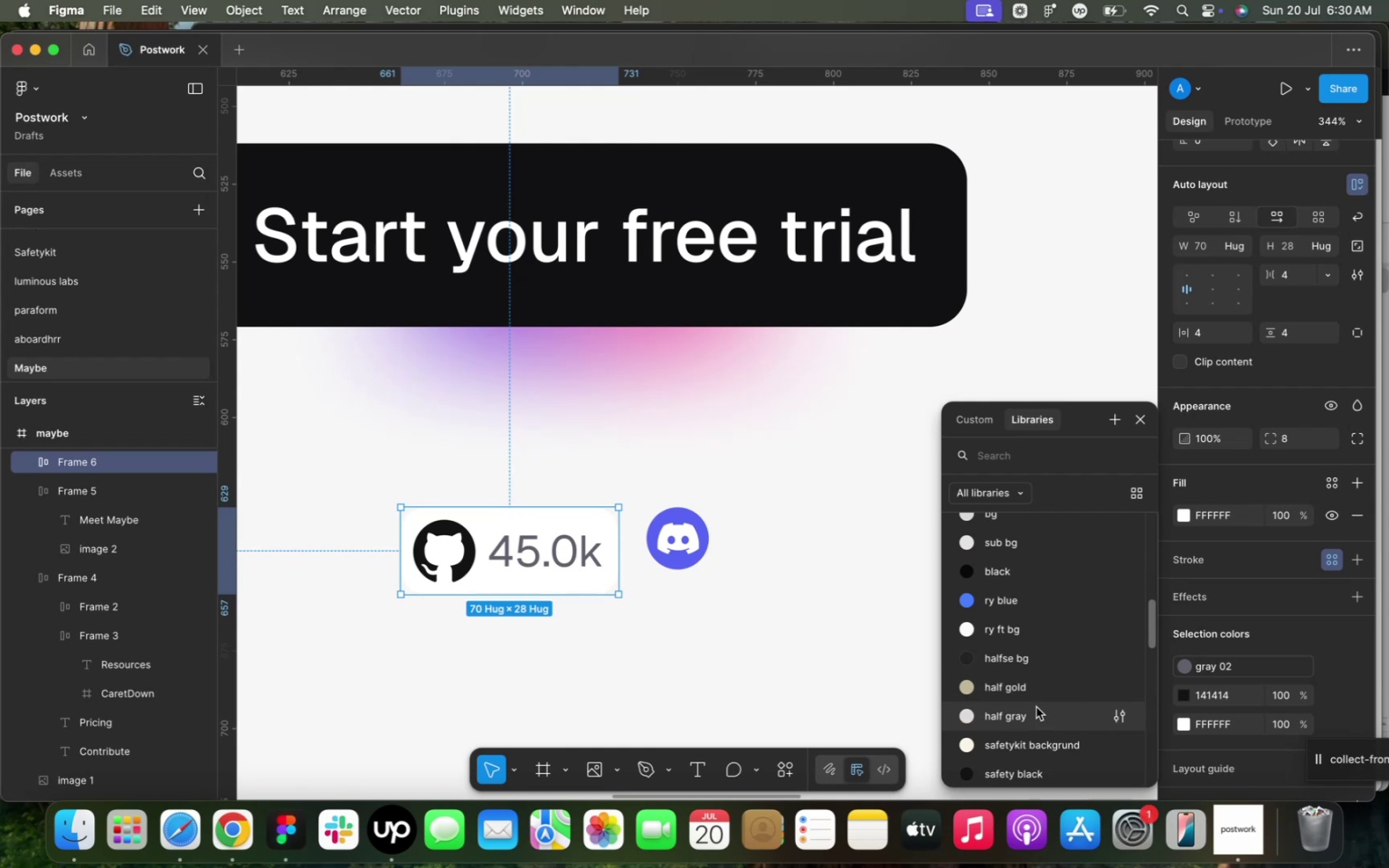 
left_click([1039, 716])
 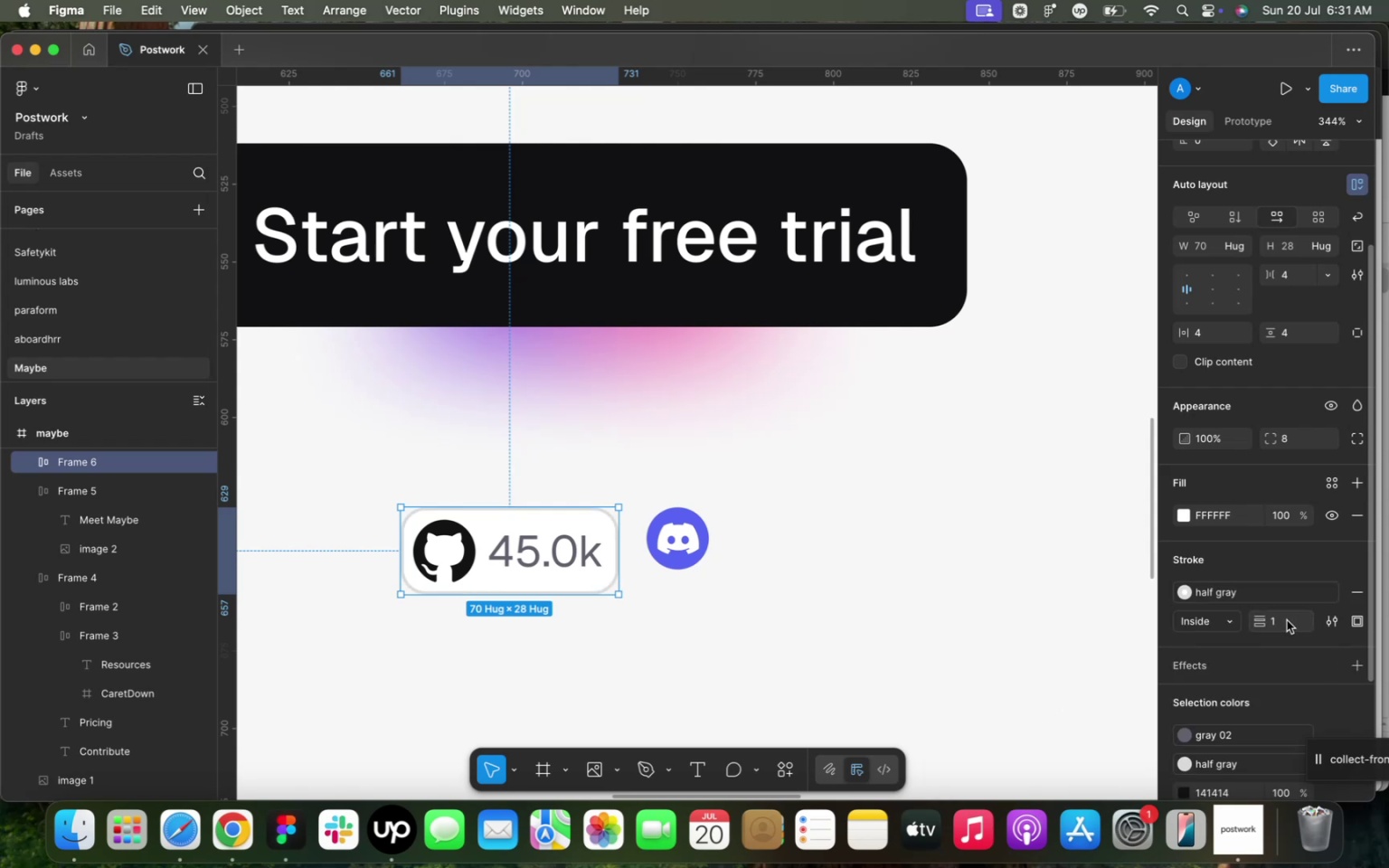 
wait(5.63)
 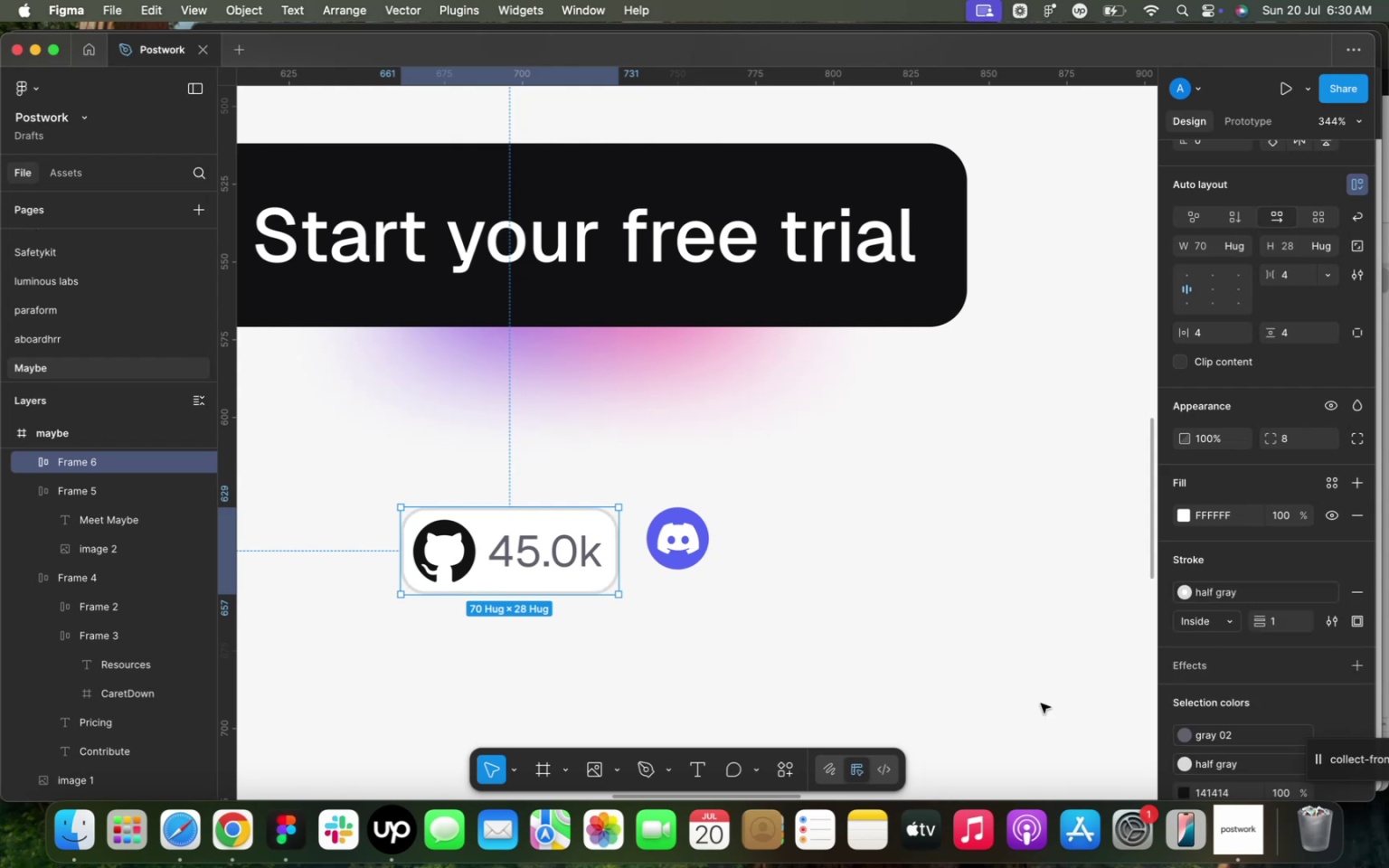 
left_click([1288, 620])
 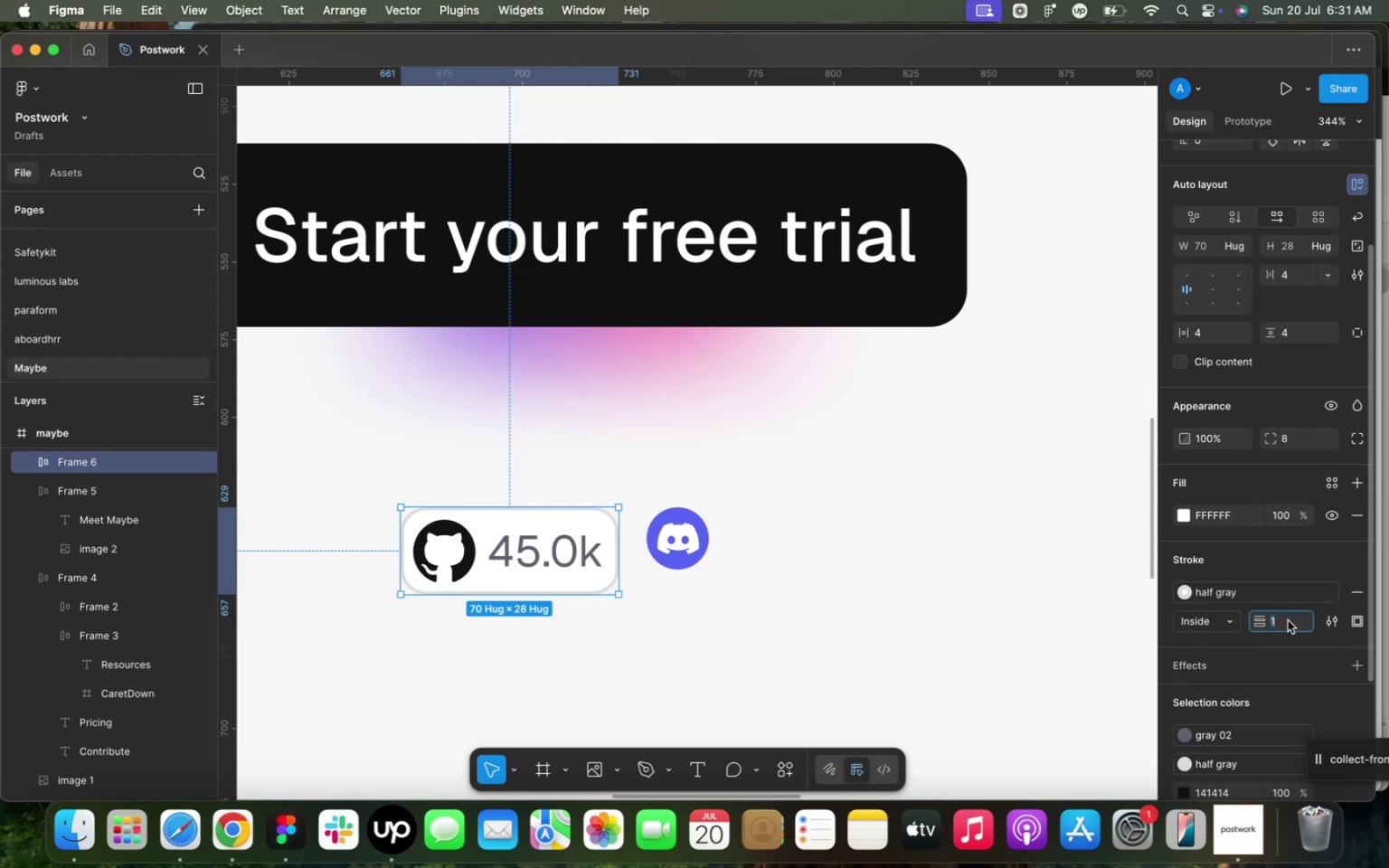 
key(Period)
 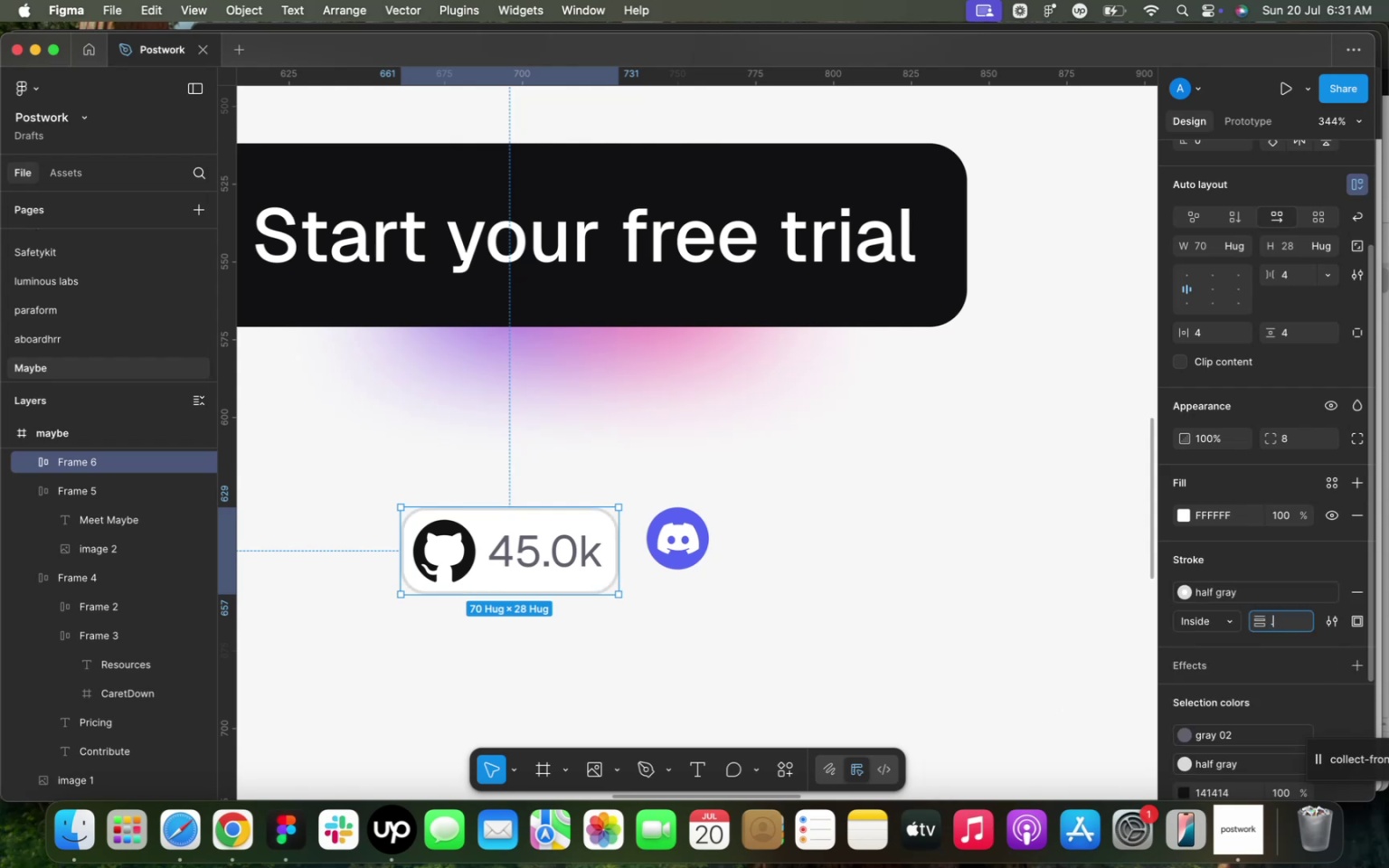 
key(4)
 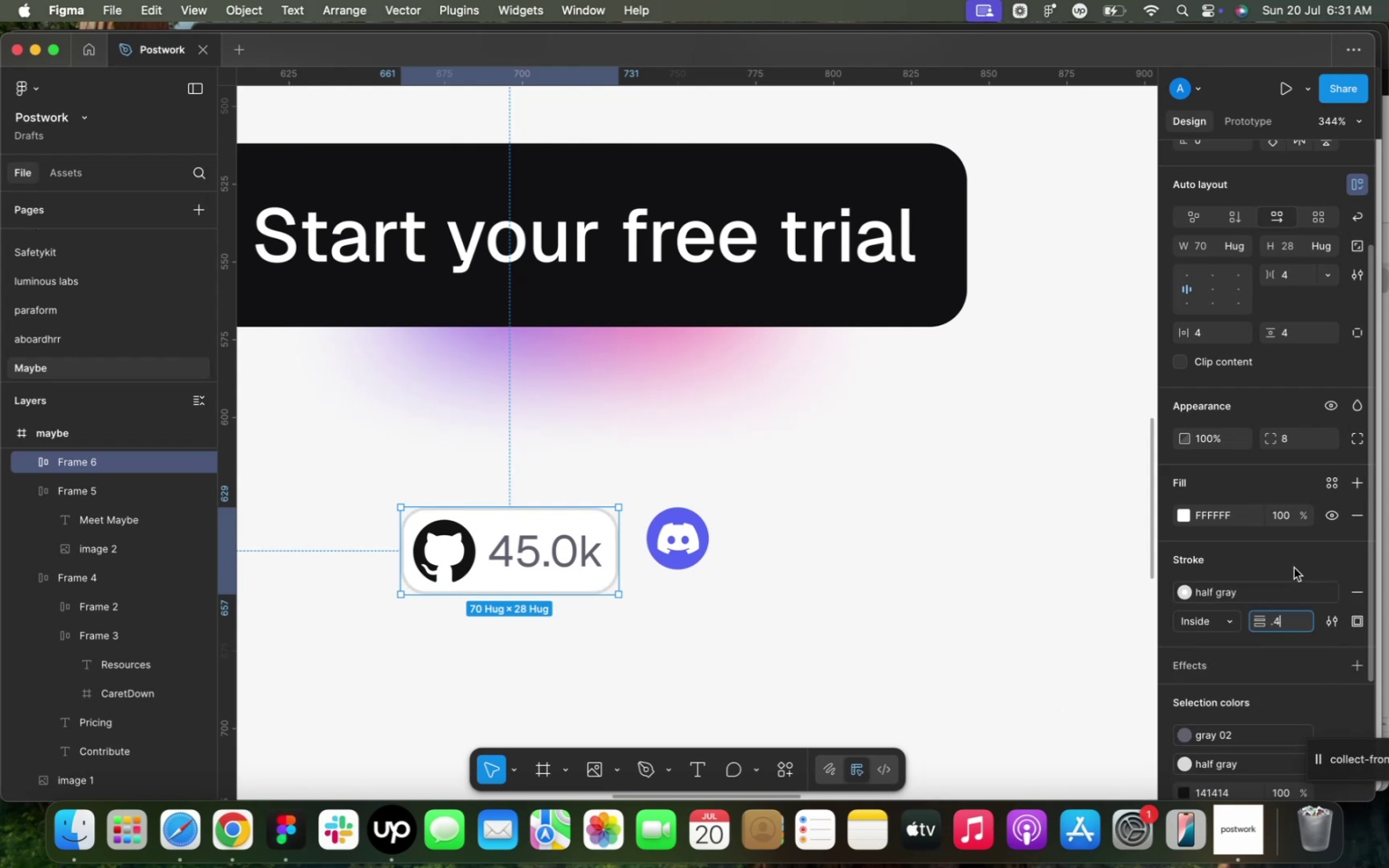 
left_click([1293, 563])
 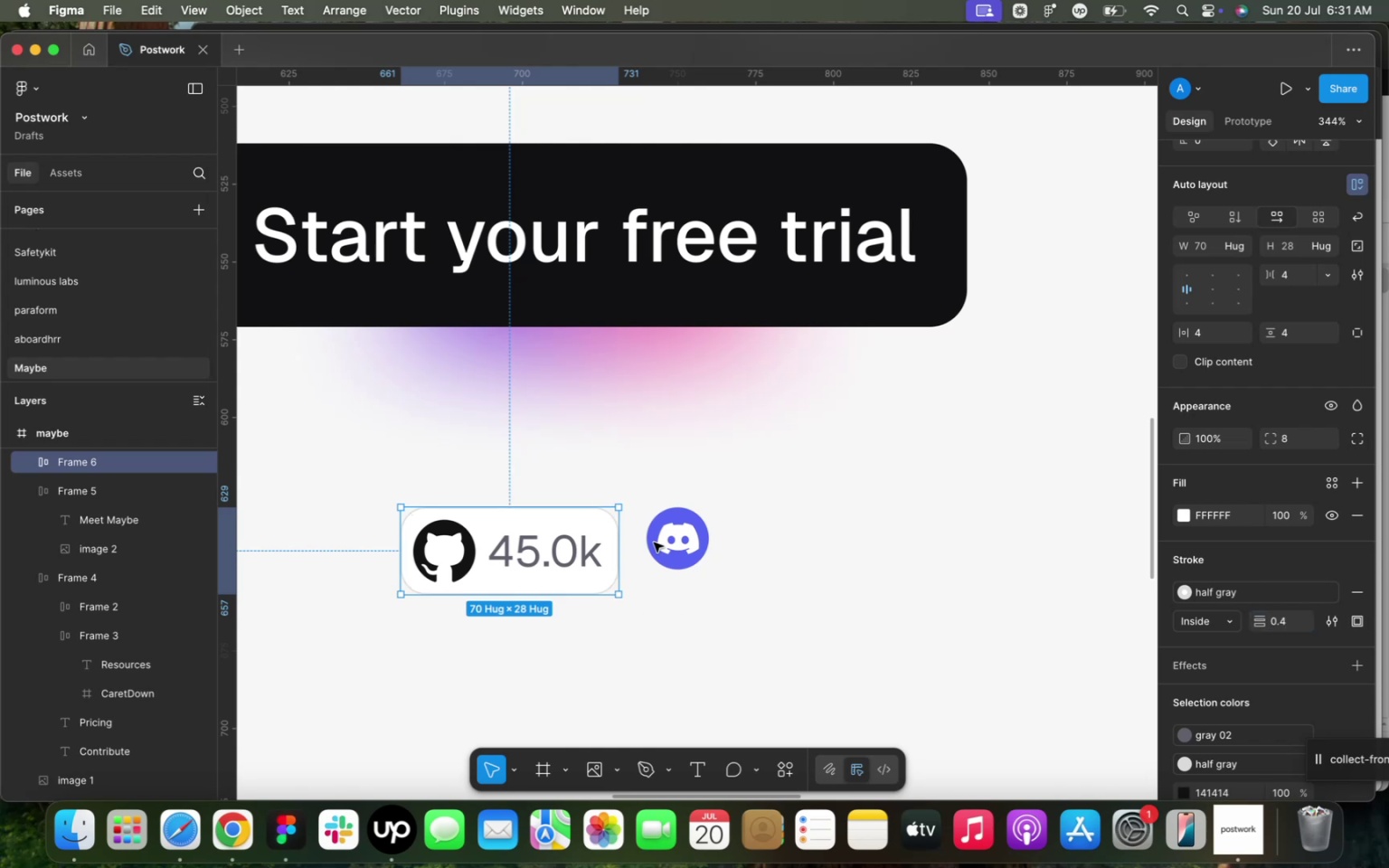 
left_click([542, 557])
 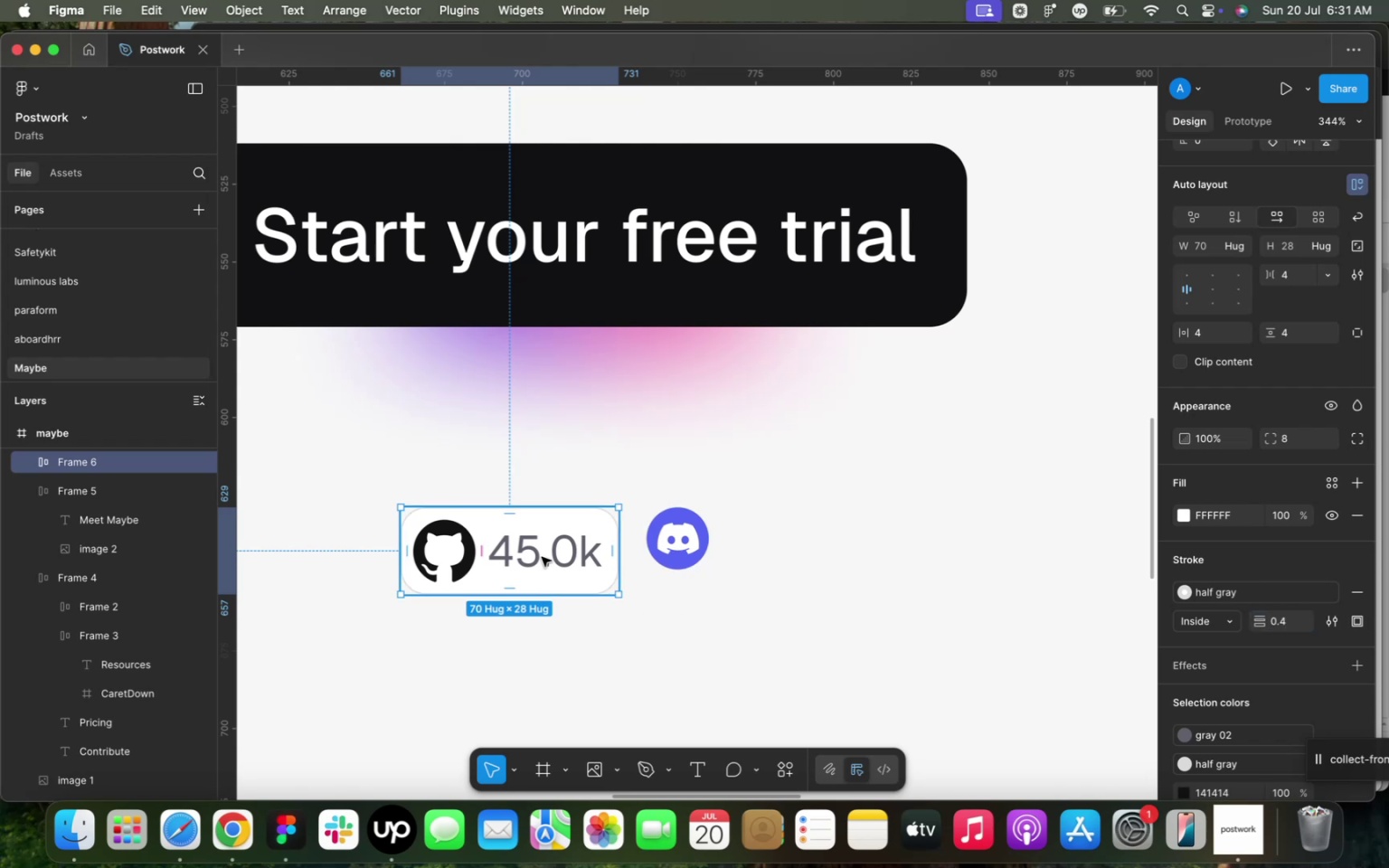 
key(Meta+D)
 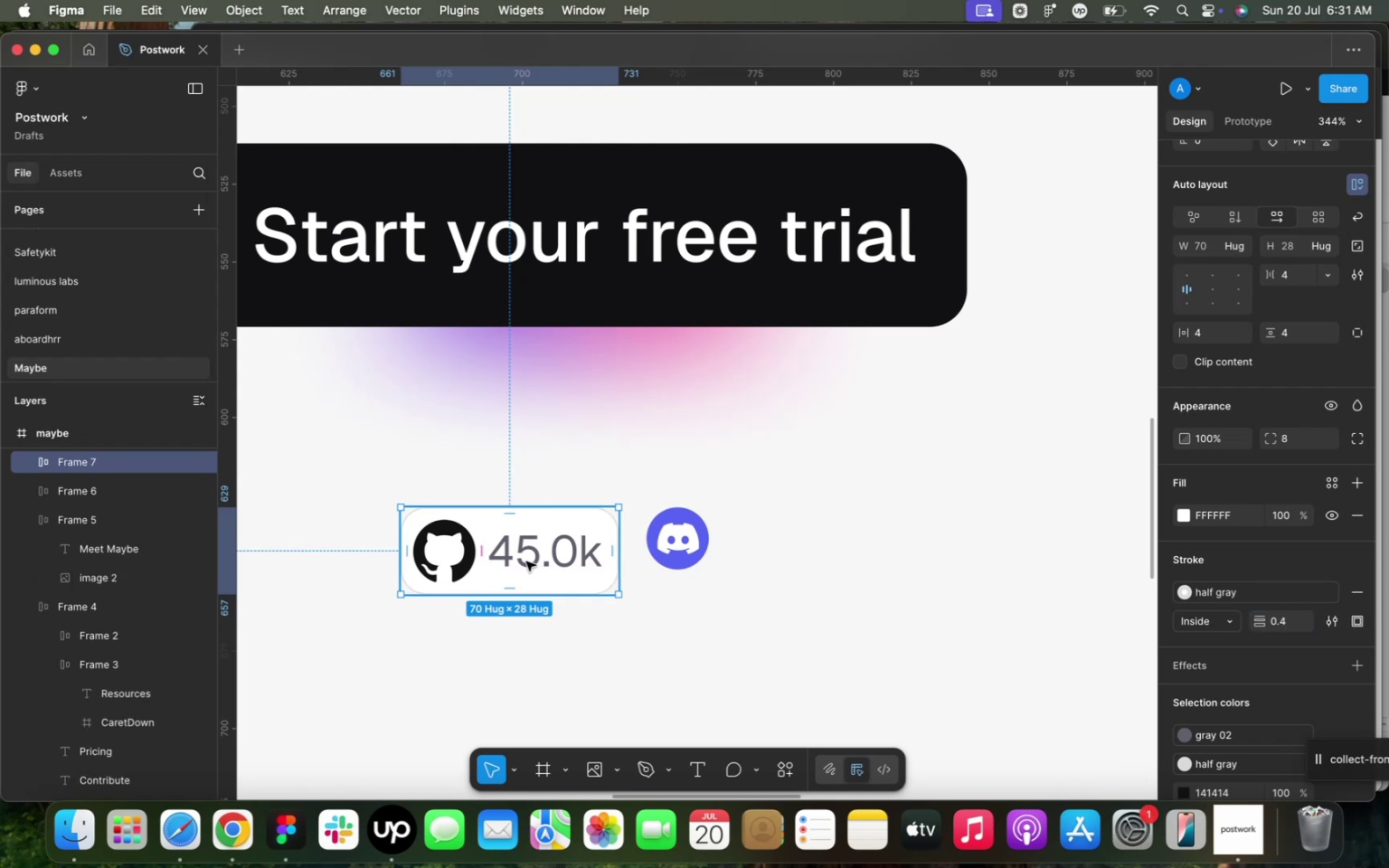 
left_click_drag(start_coordinate=[524, 561], to_coordinate=[861, 561])
 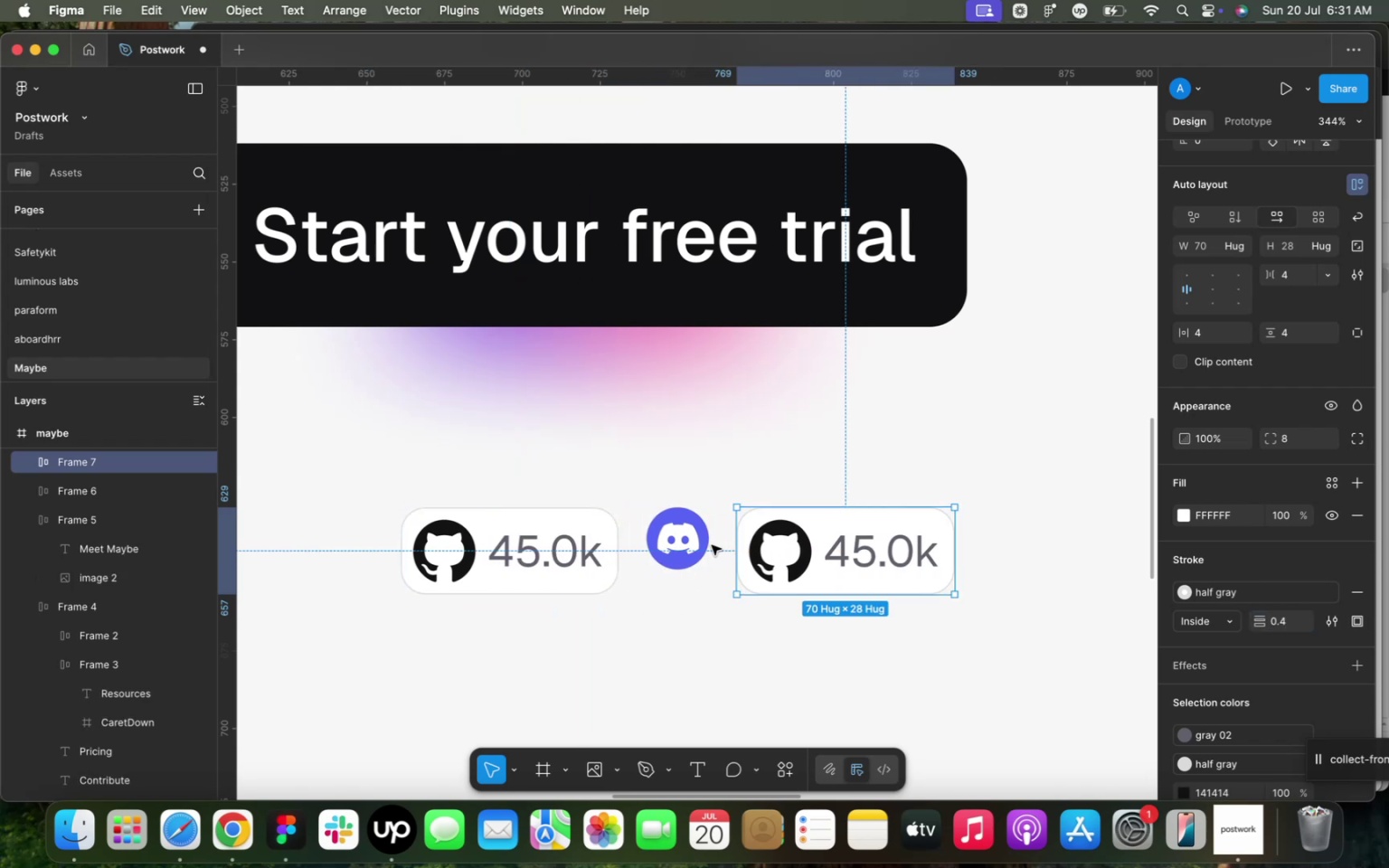 
left_click([699, 545])
 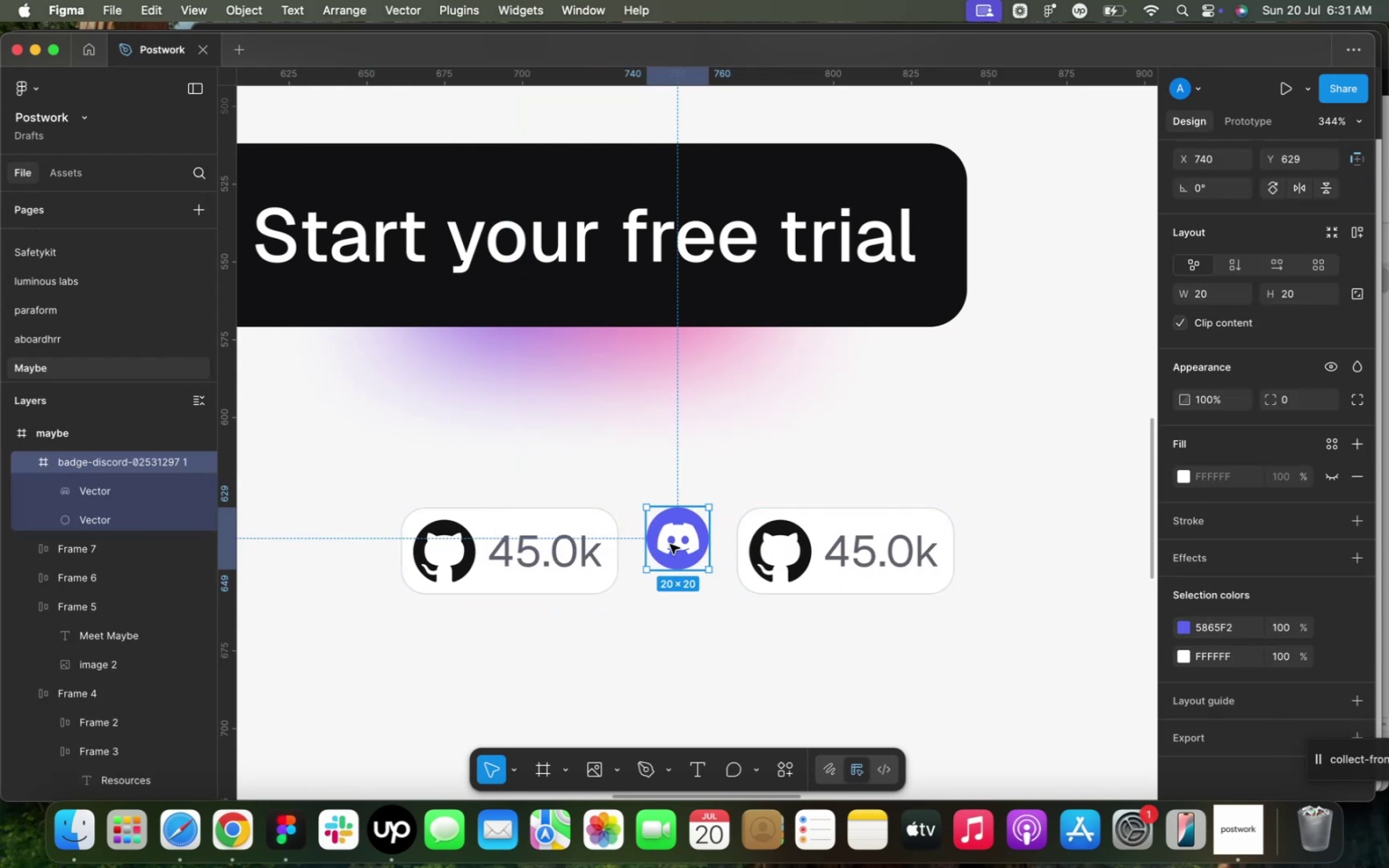 
left_click_drag(start_coordinate=[667, 543], to_coordinate=[823, 558])
 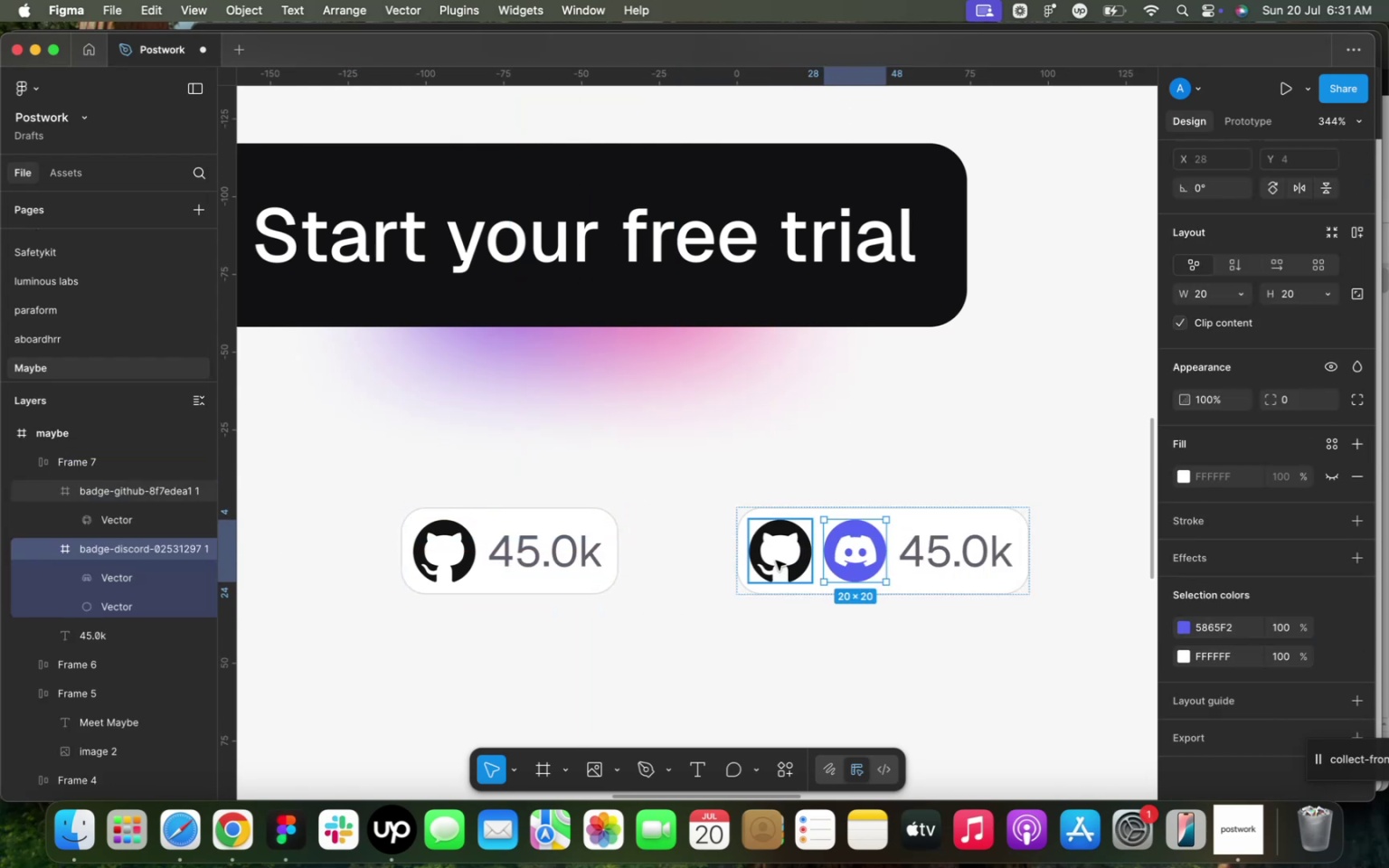 
left_click([776, 560])
 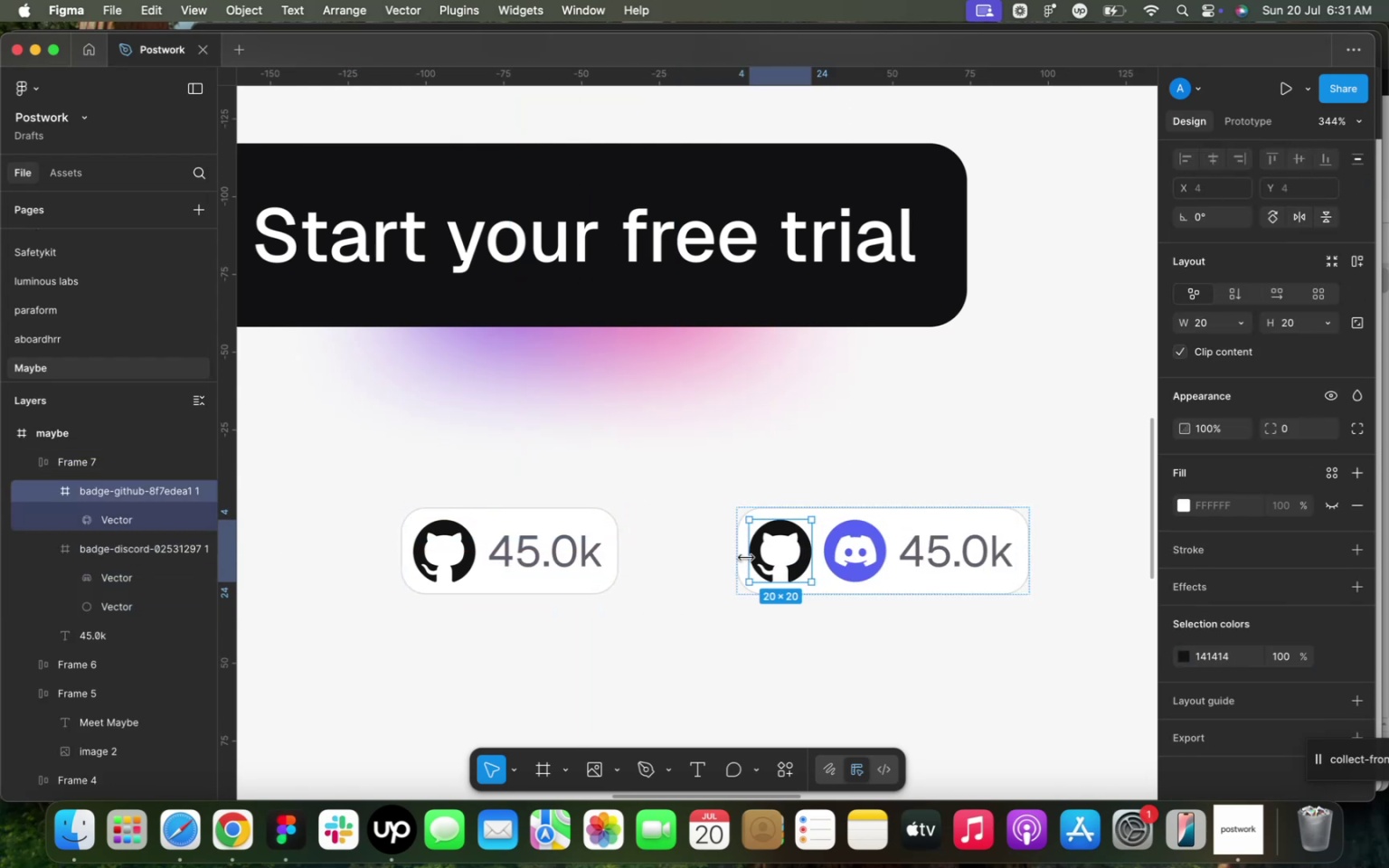 
key(Backspace)
 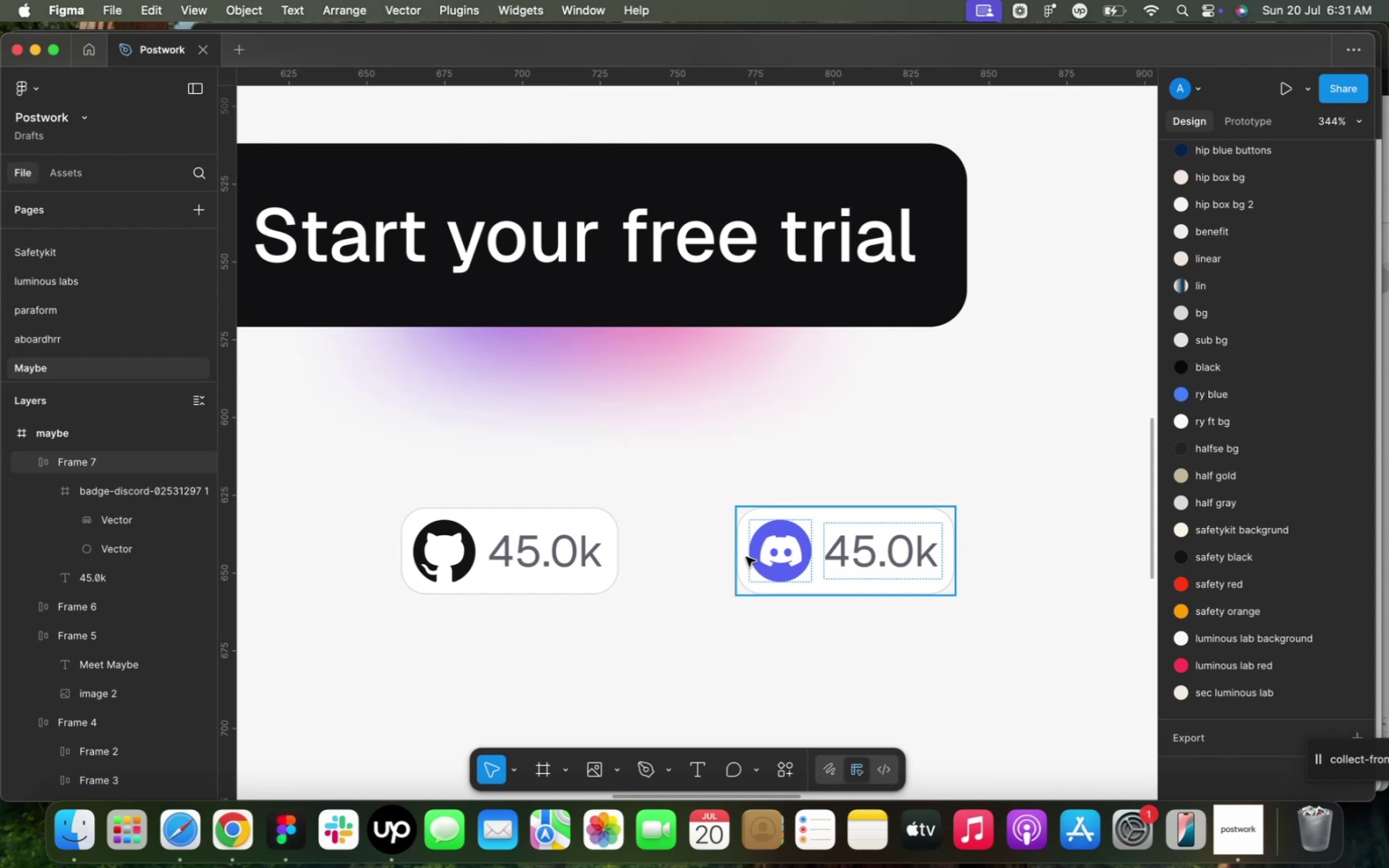 
left_click([746, 557])
 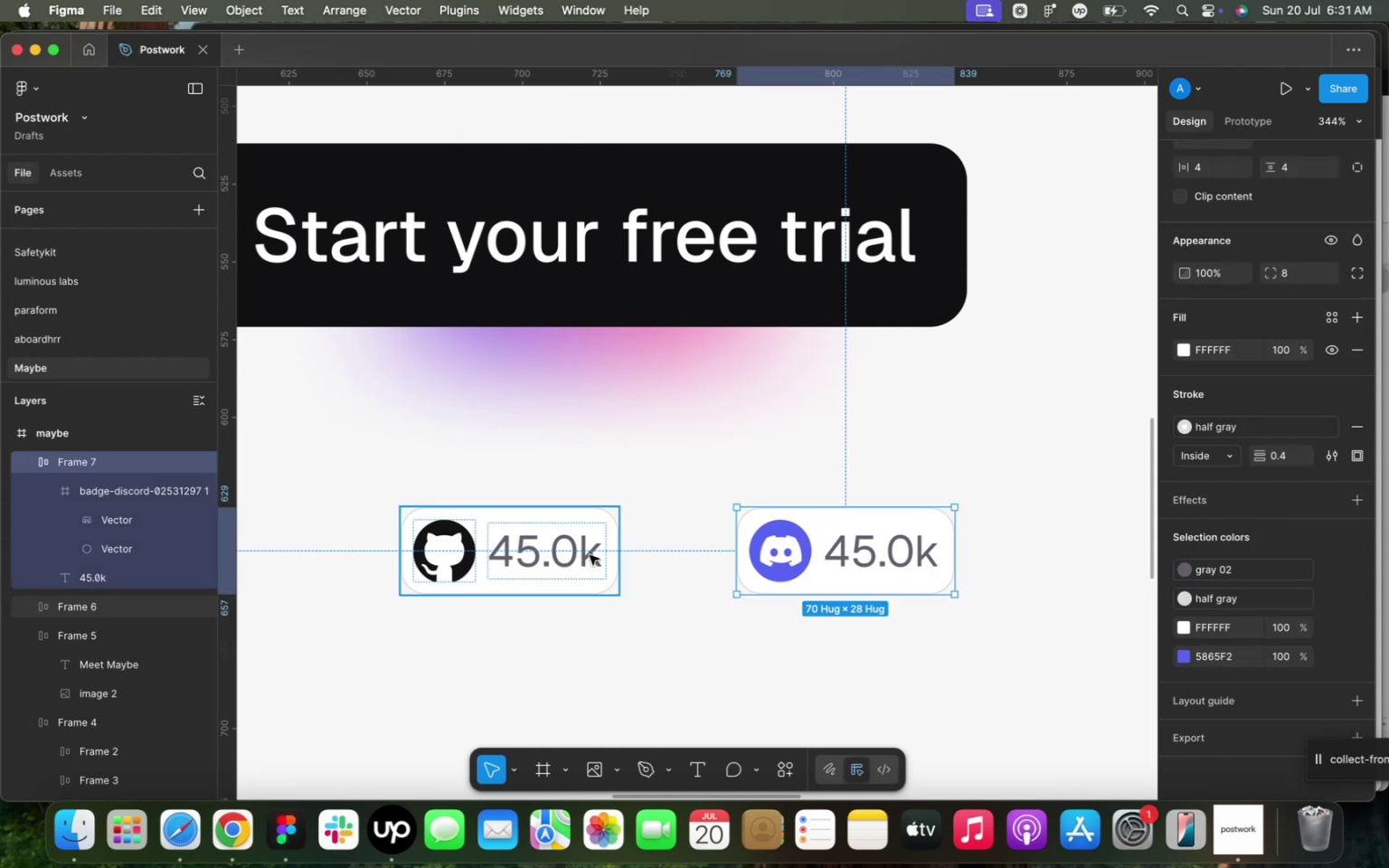 
hold_key(key=Z, duration=0.64)
 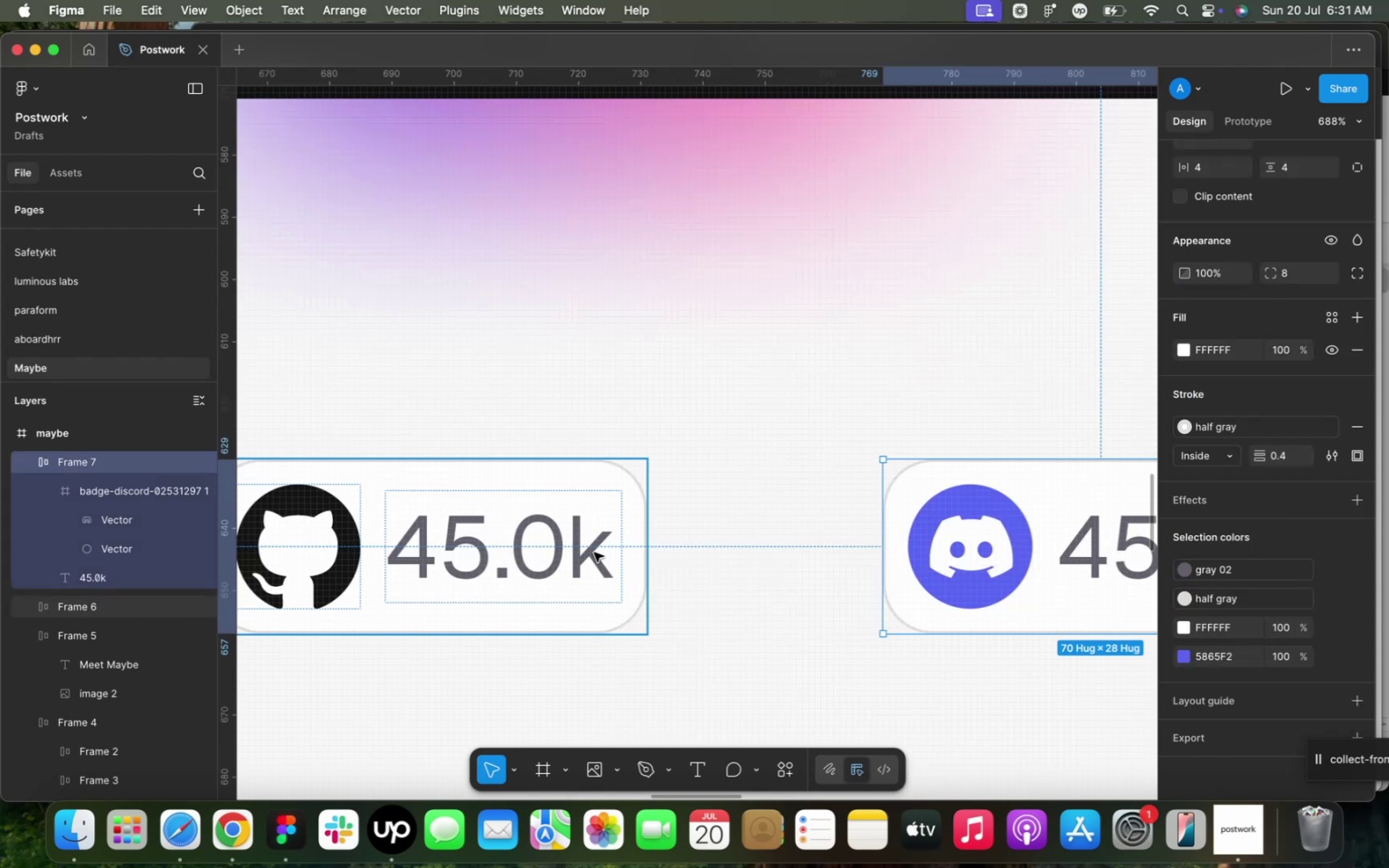 
left_click([590, 555])
 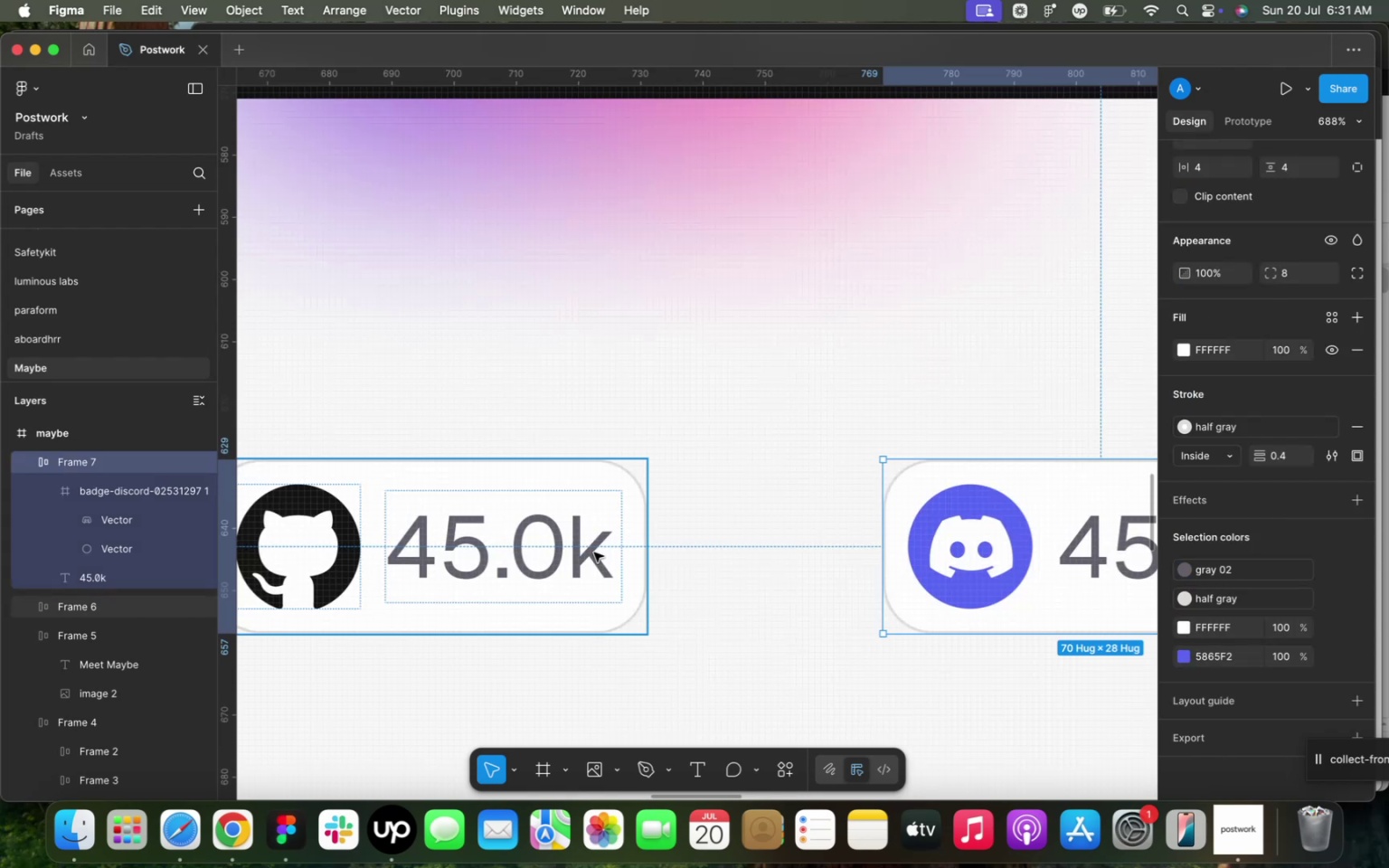 
hold_key(key=CommandLeft, duration=1.58)
scroll: coordinate [594, 552], scroll_direction: up, amount: 4.0
 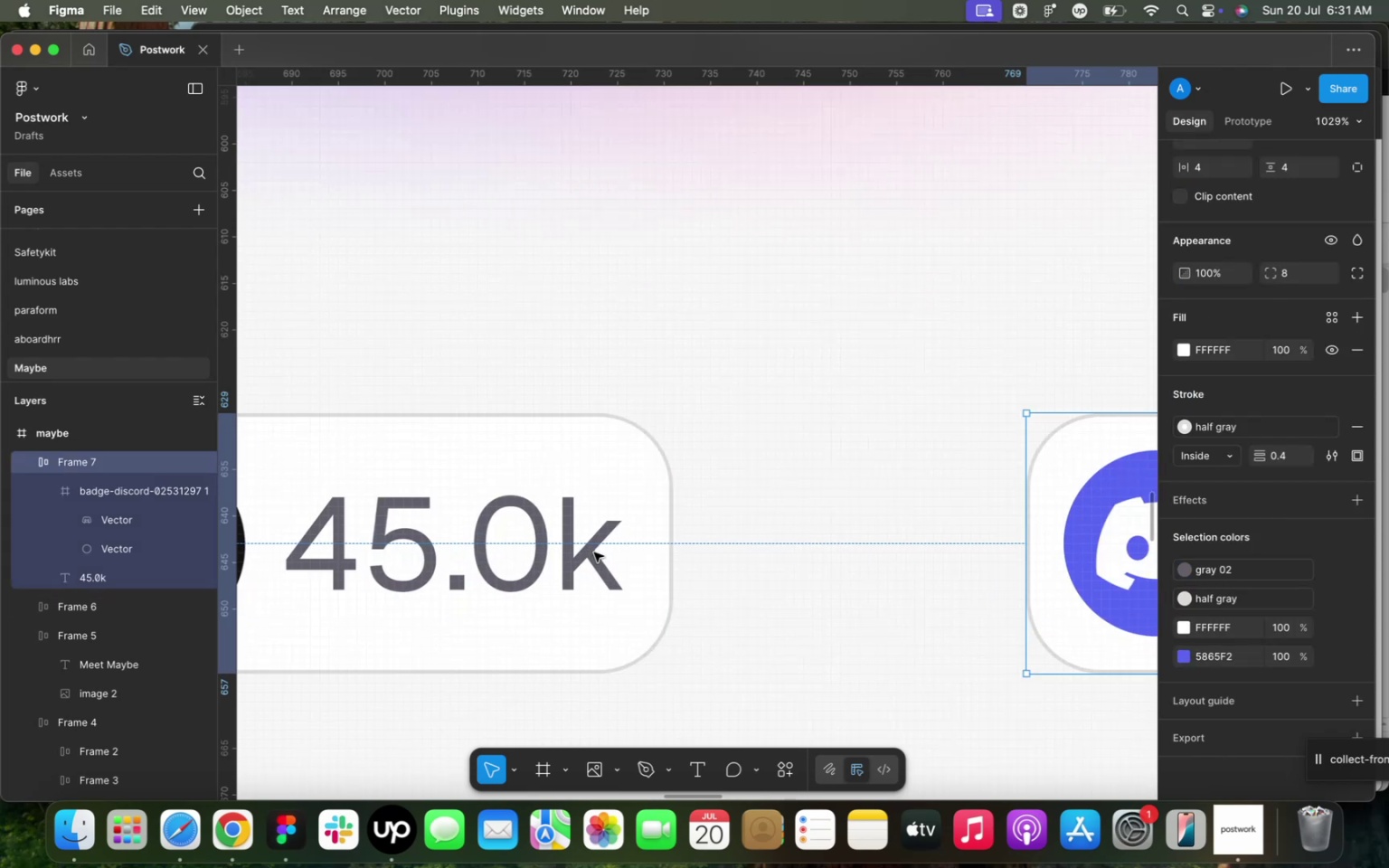 
scroll: coordinate [599, 552], scroll_direction: down, amount: 20.0
 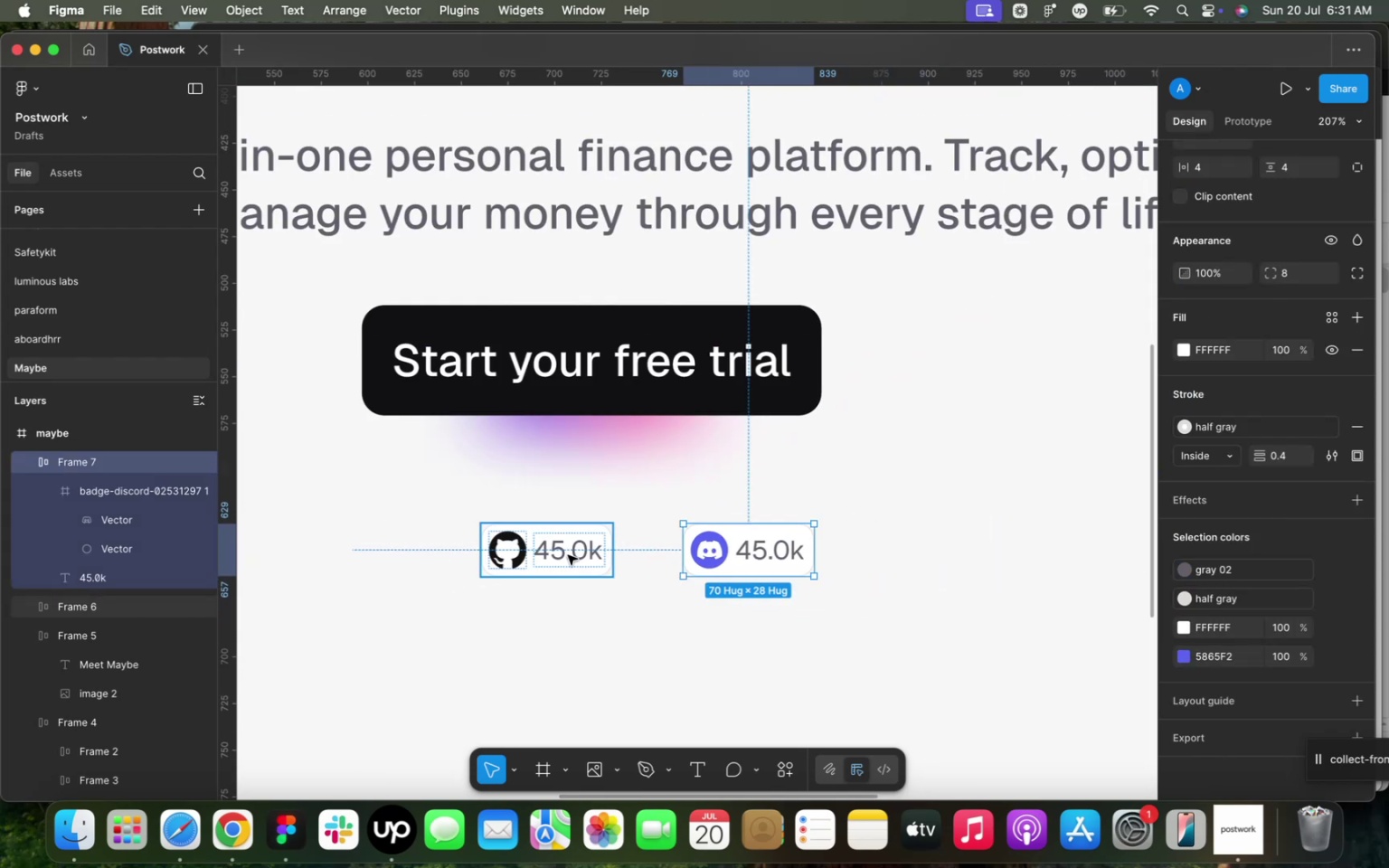 
hold_key(key=ShiftLeft, duration=0.48)
left_click([568, 555])
 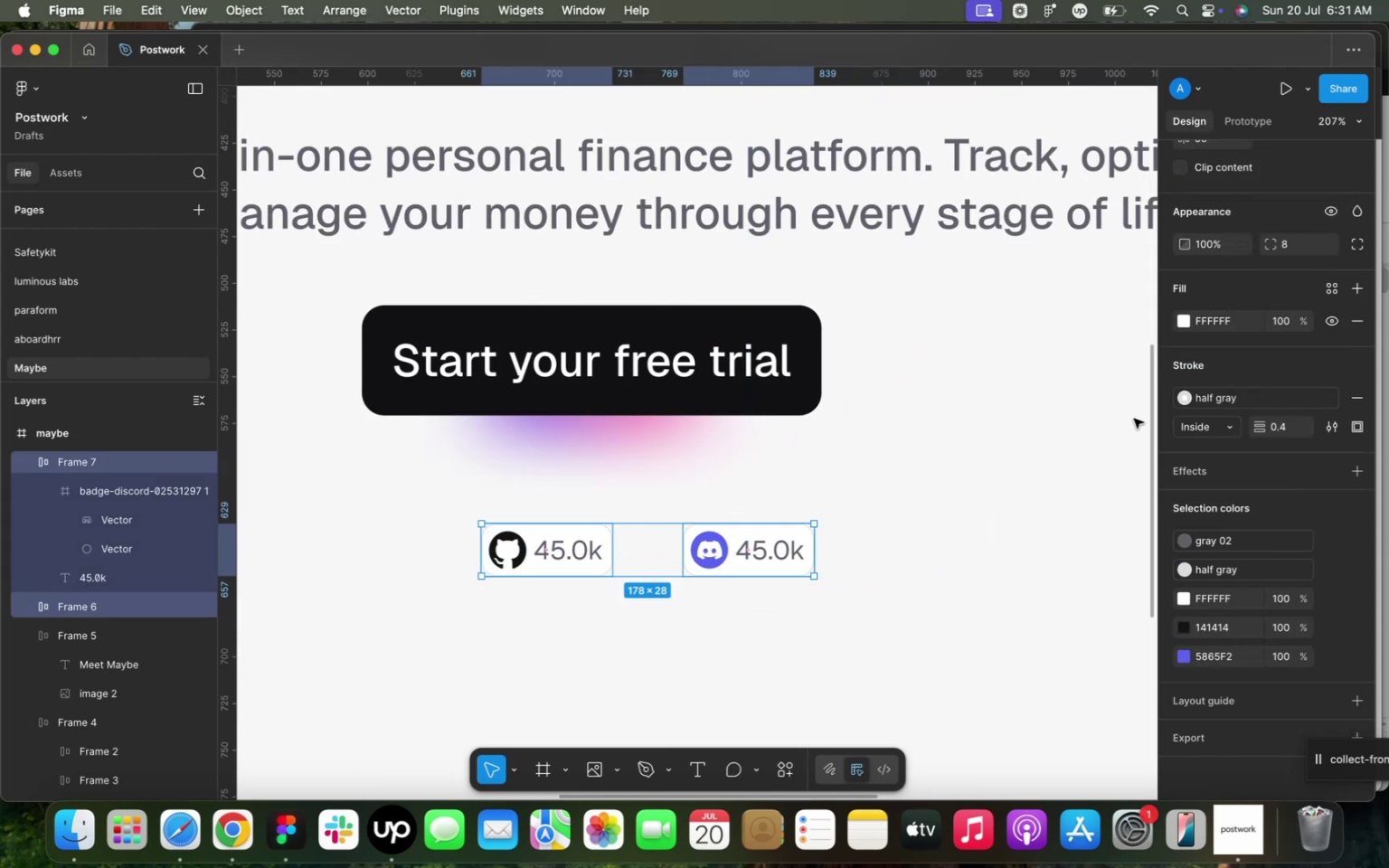 
scroll: coordinate [1250, 407], scroll_direction: up, amount: 18.0
 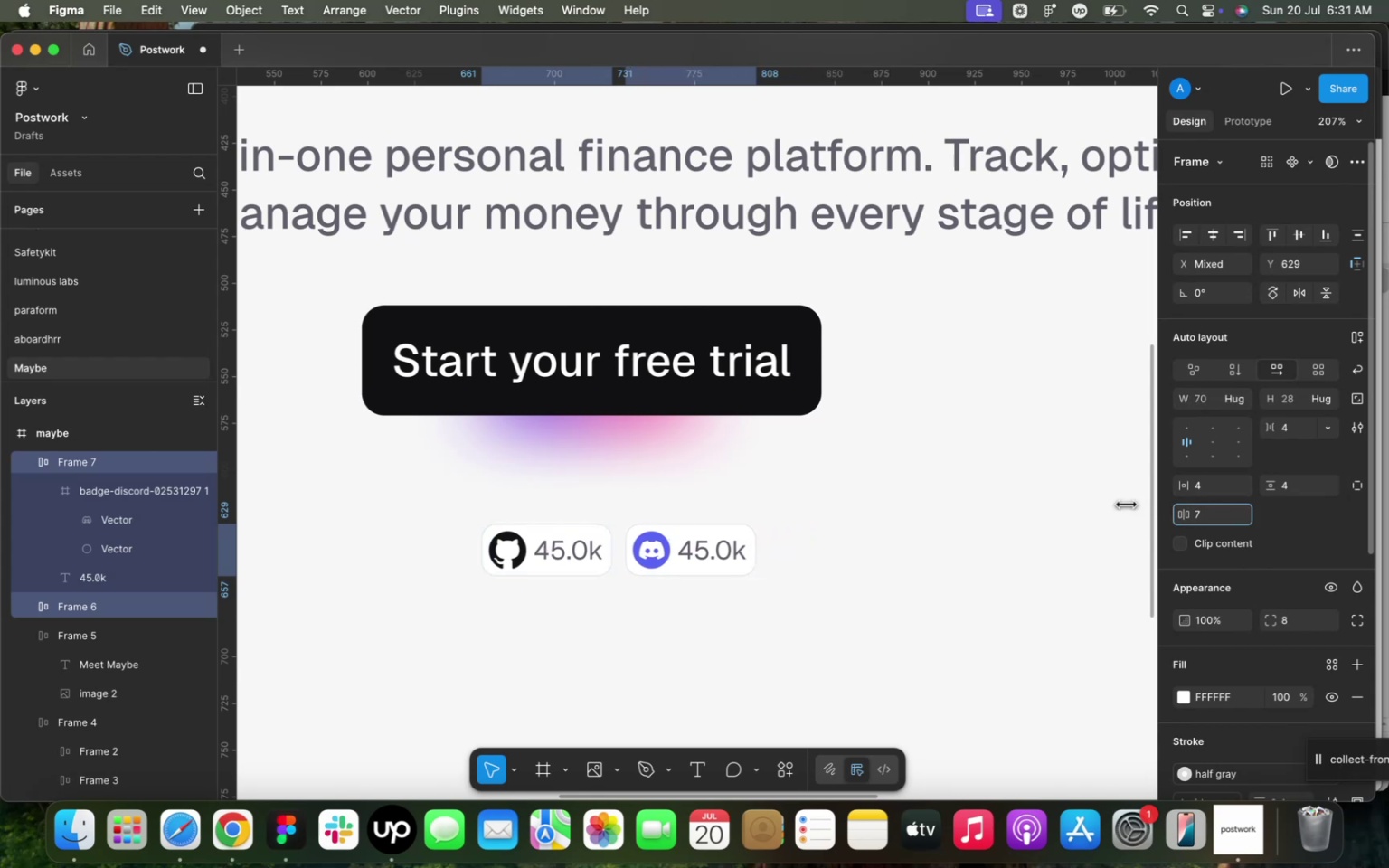 
wait(5.89)
 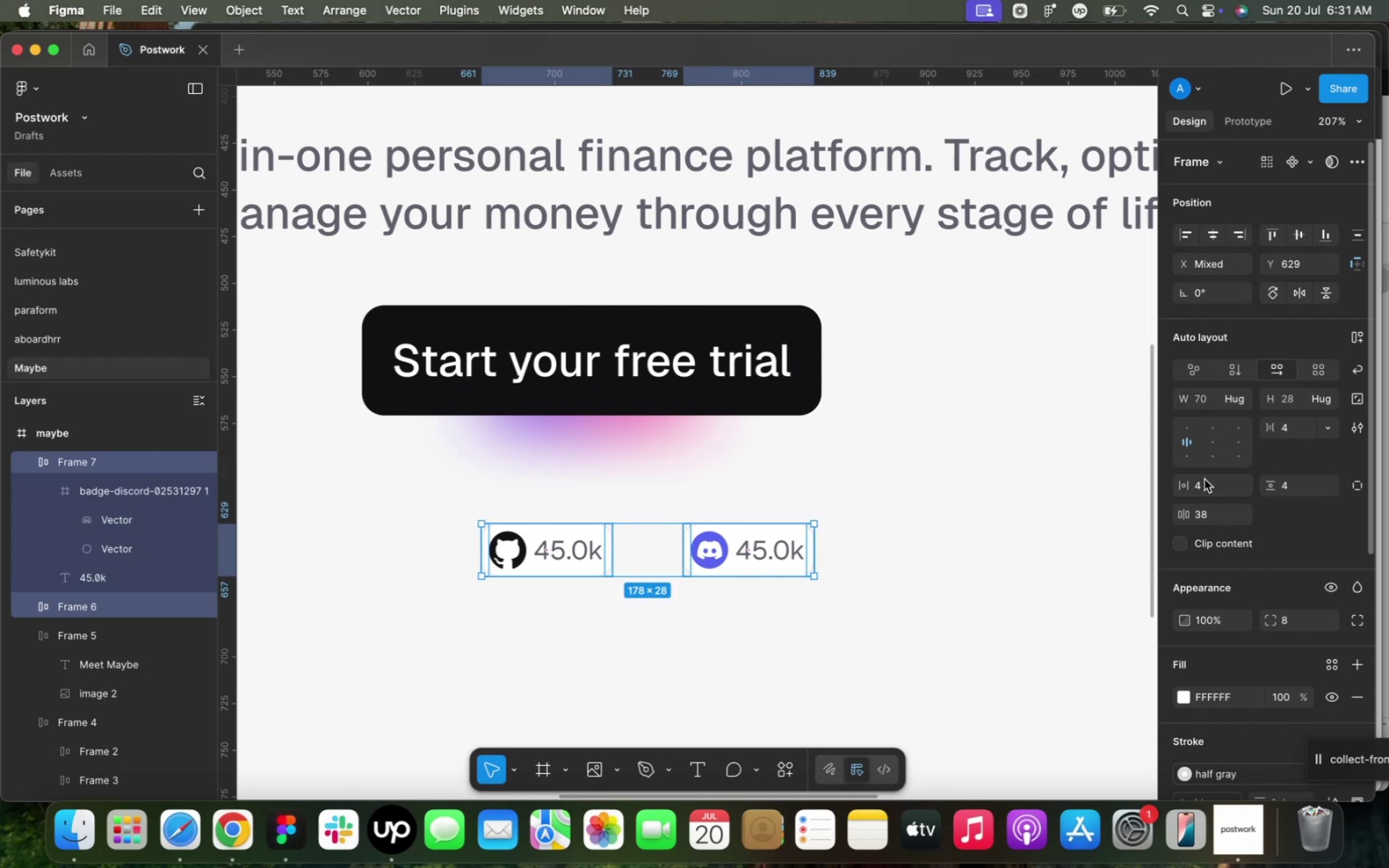 
hold_key(key=CommandLeft, duration=1.88)
scroll: coordinate [844, 485], scroll_direction: down, amount: 8.0
 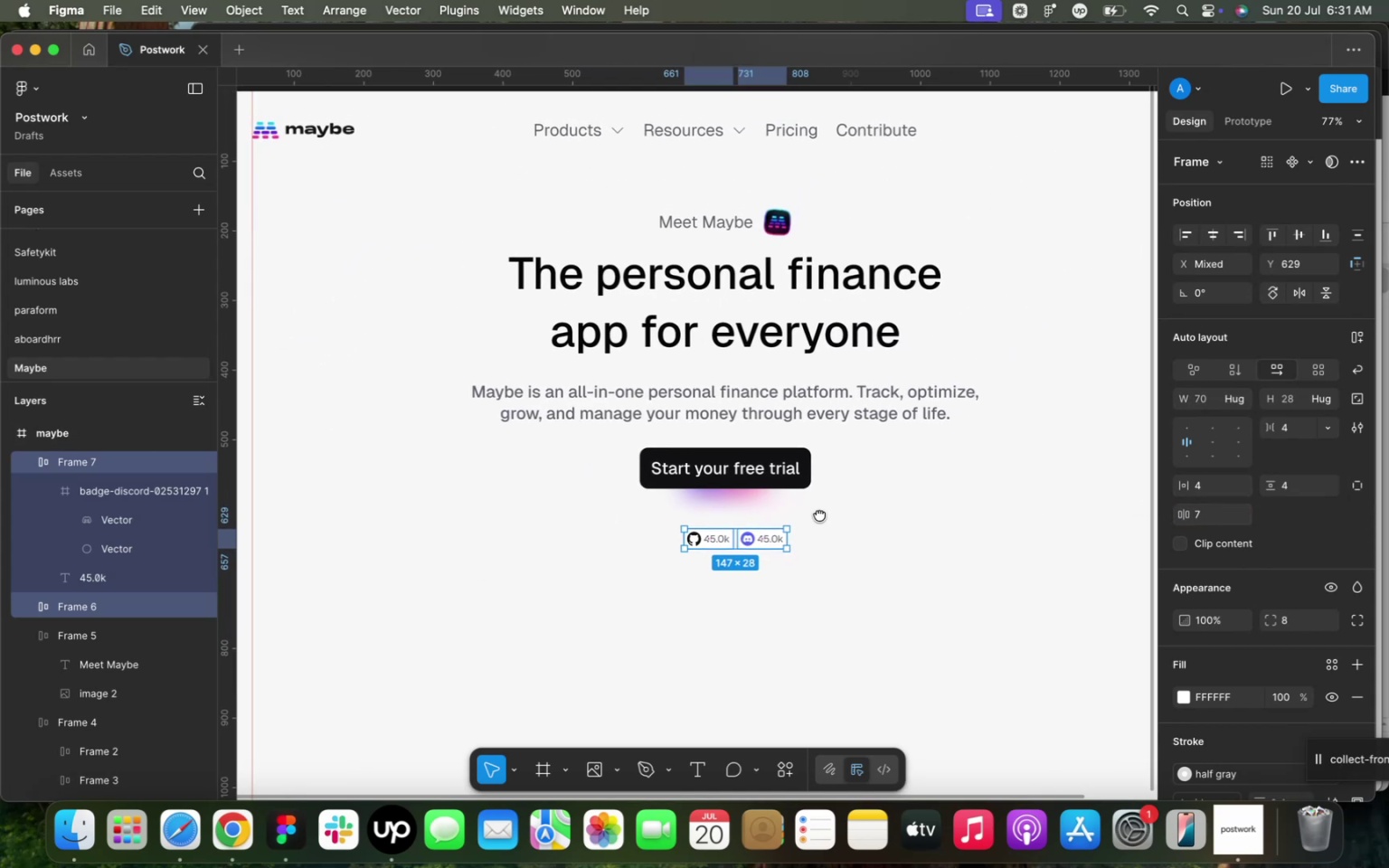 
hold_key(key=CommandLeft, duration=1.29)
scroll: coordinate [817, 506], scroll_direction: down, amount: 5.0
 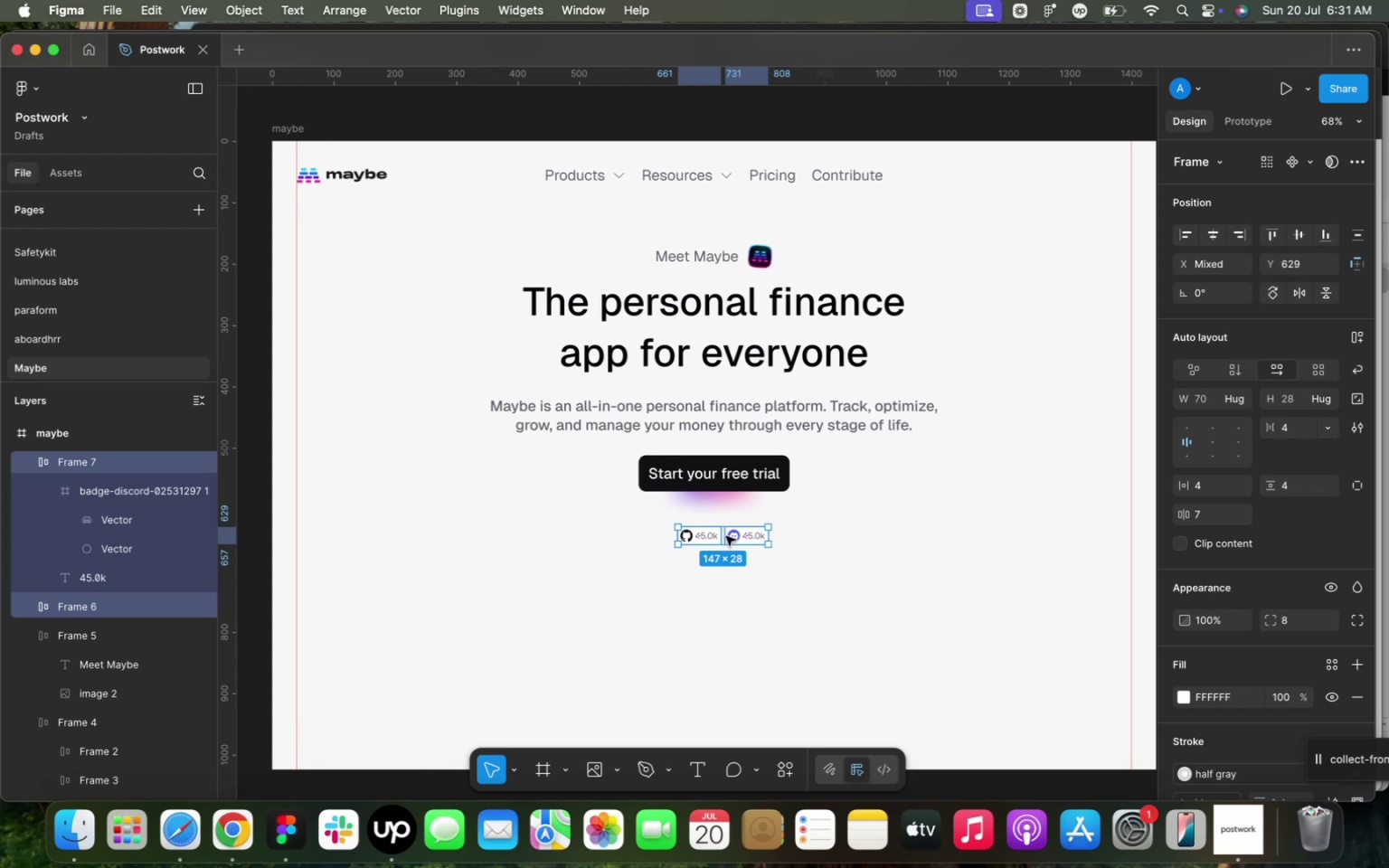 
left_click_drag(start_coordinate=[722, 541], to_coordinate=[713, 537])
 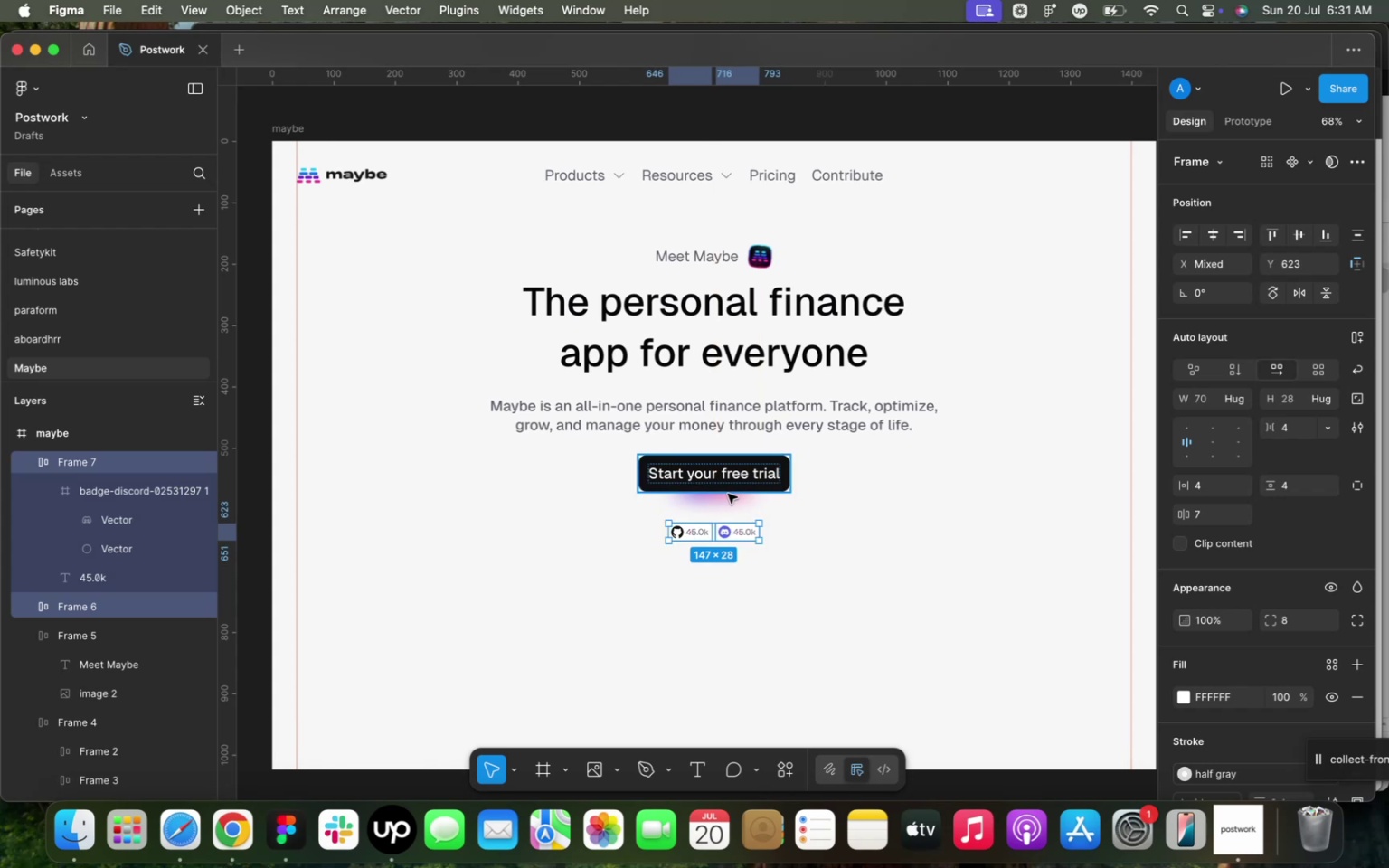 
left_click([722, 496])
 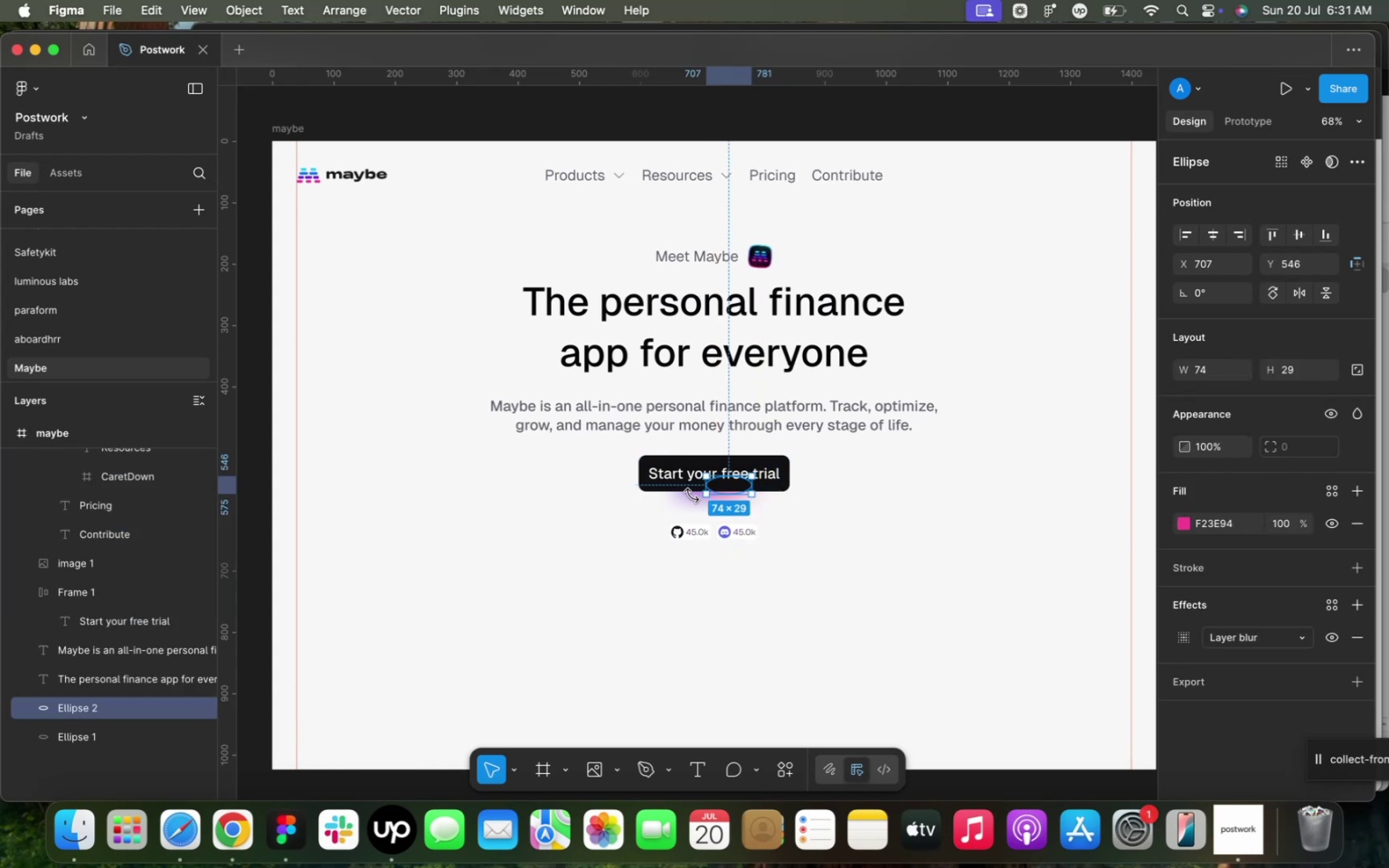 
hold_key(key=ShiftLeft, duration=6.15)
left_click([690, 496])
 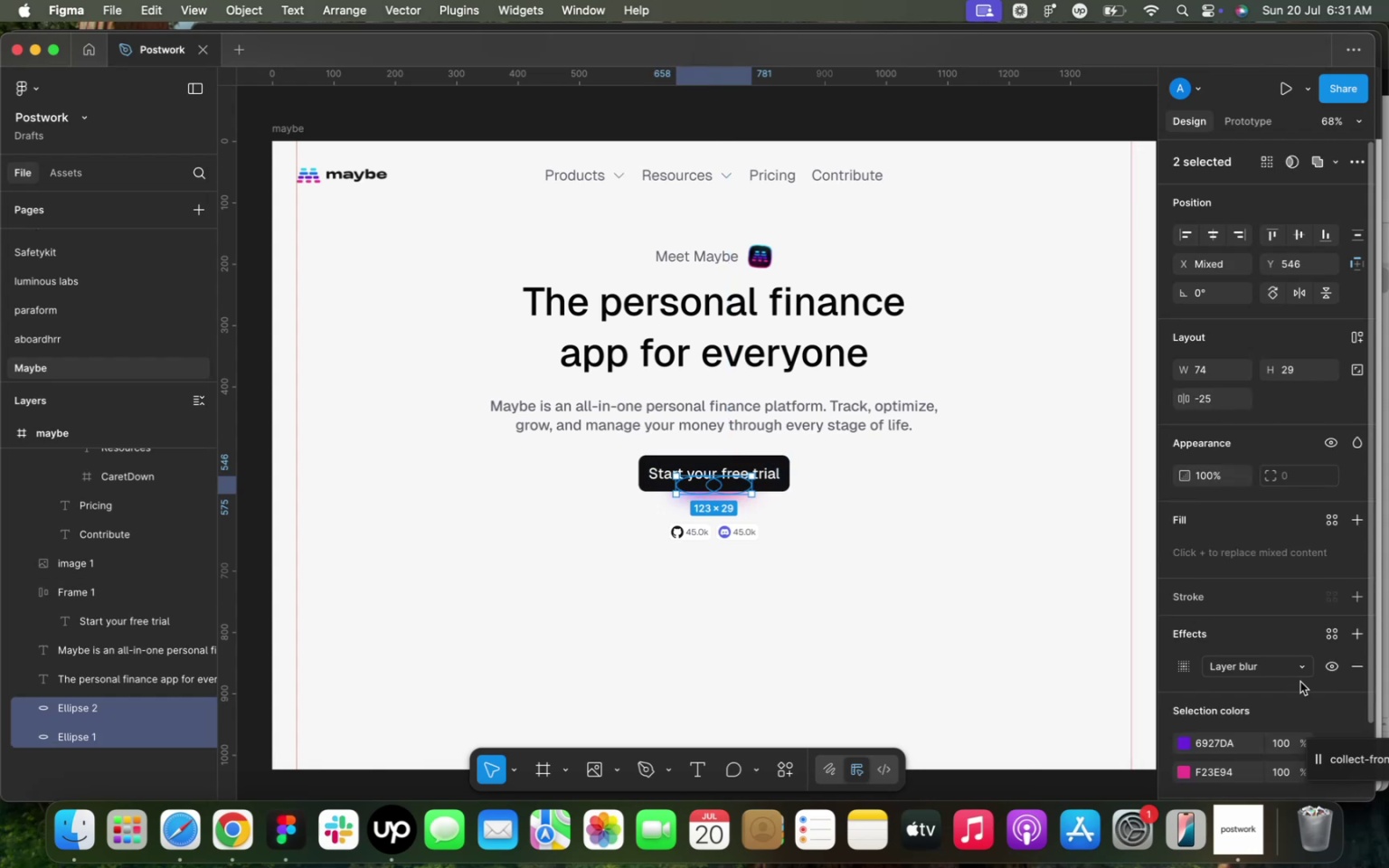 
scroll: coordinate [1301, 673], scroll_direction: down, amount: 8.0
 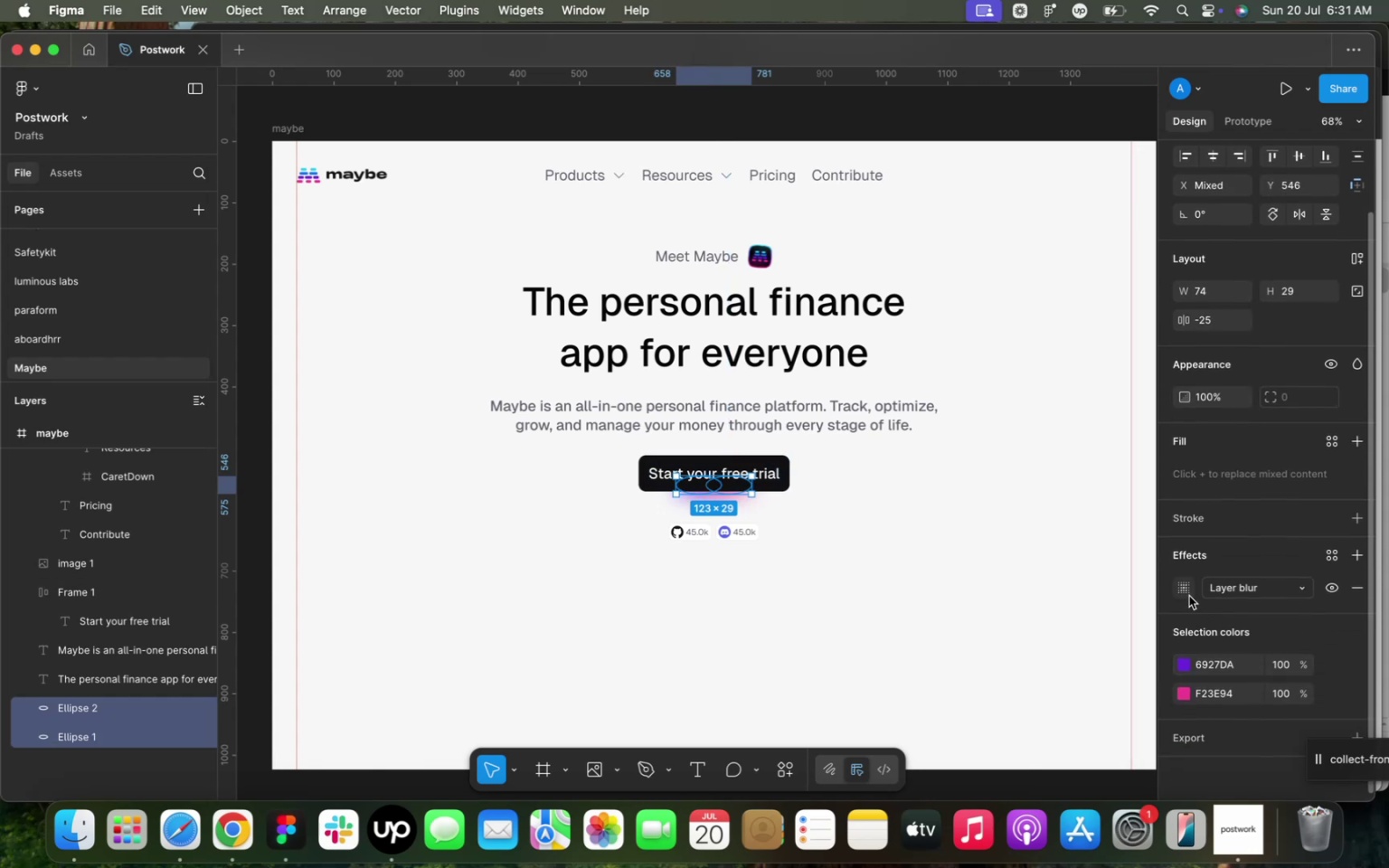 
left_click([1188, 593])
 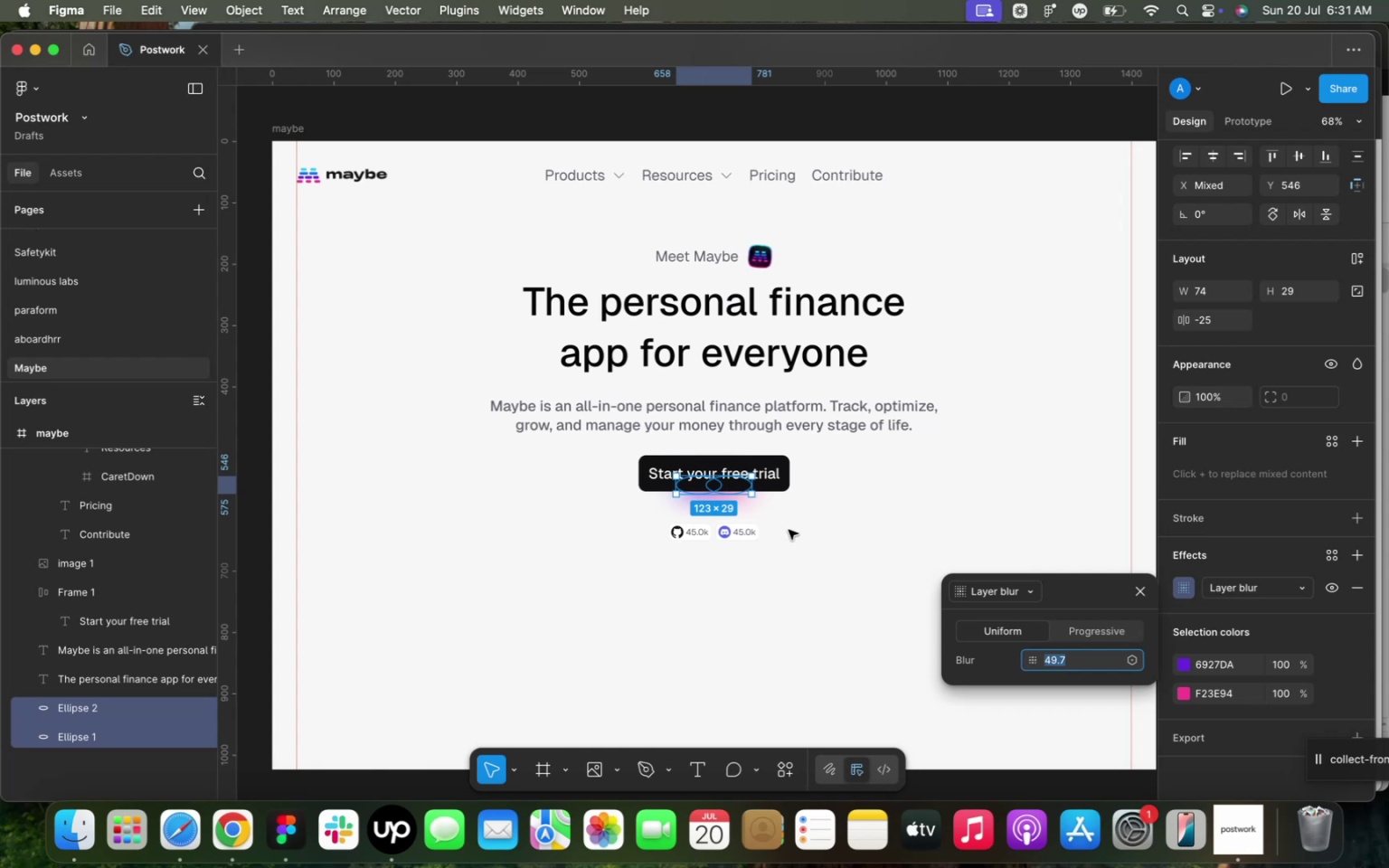 
wait(6.85)
 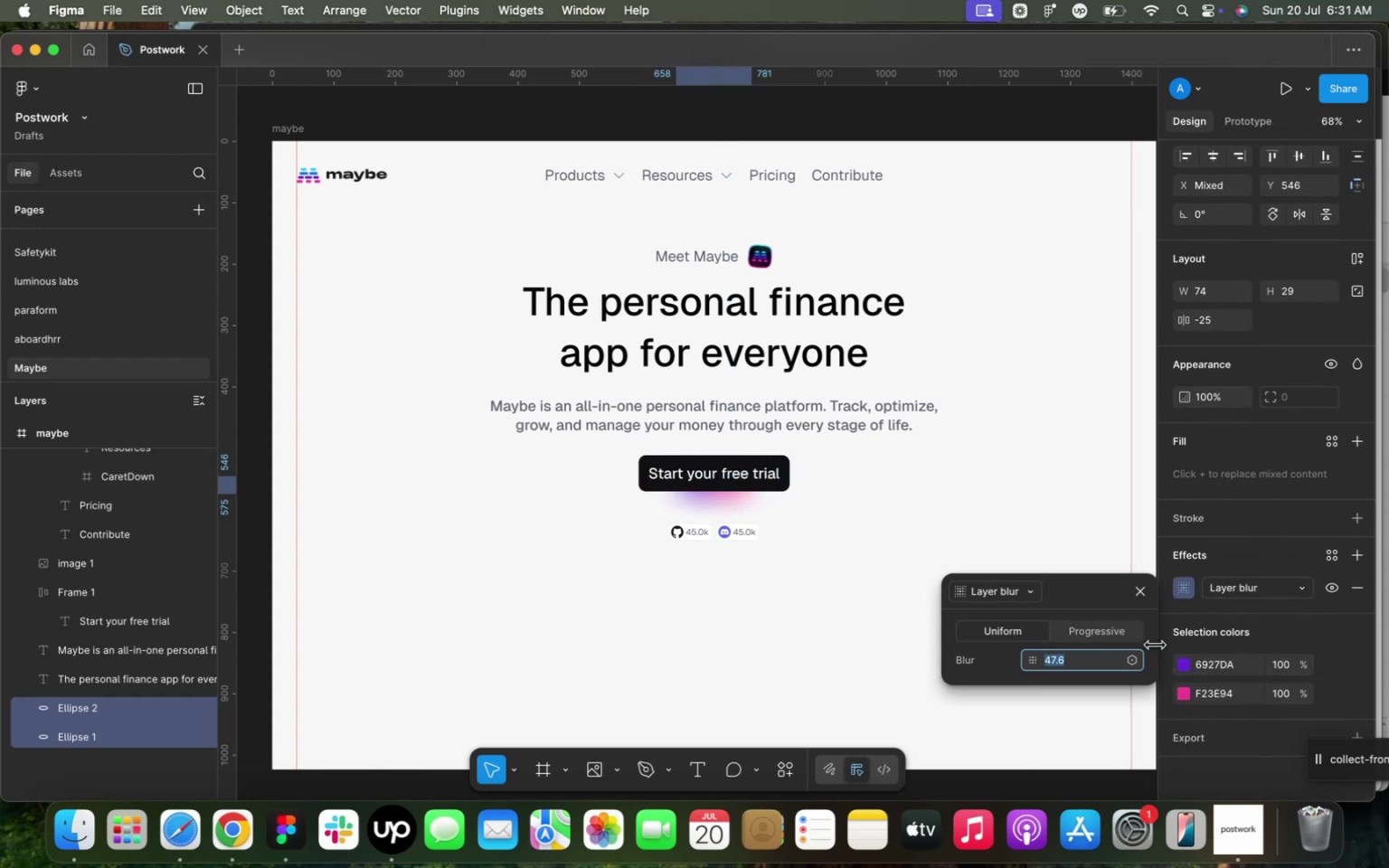 
key(ArrowDown)
 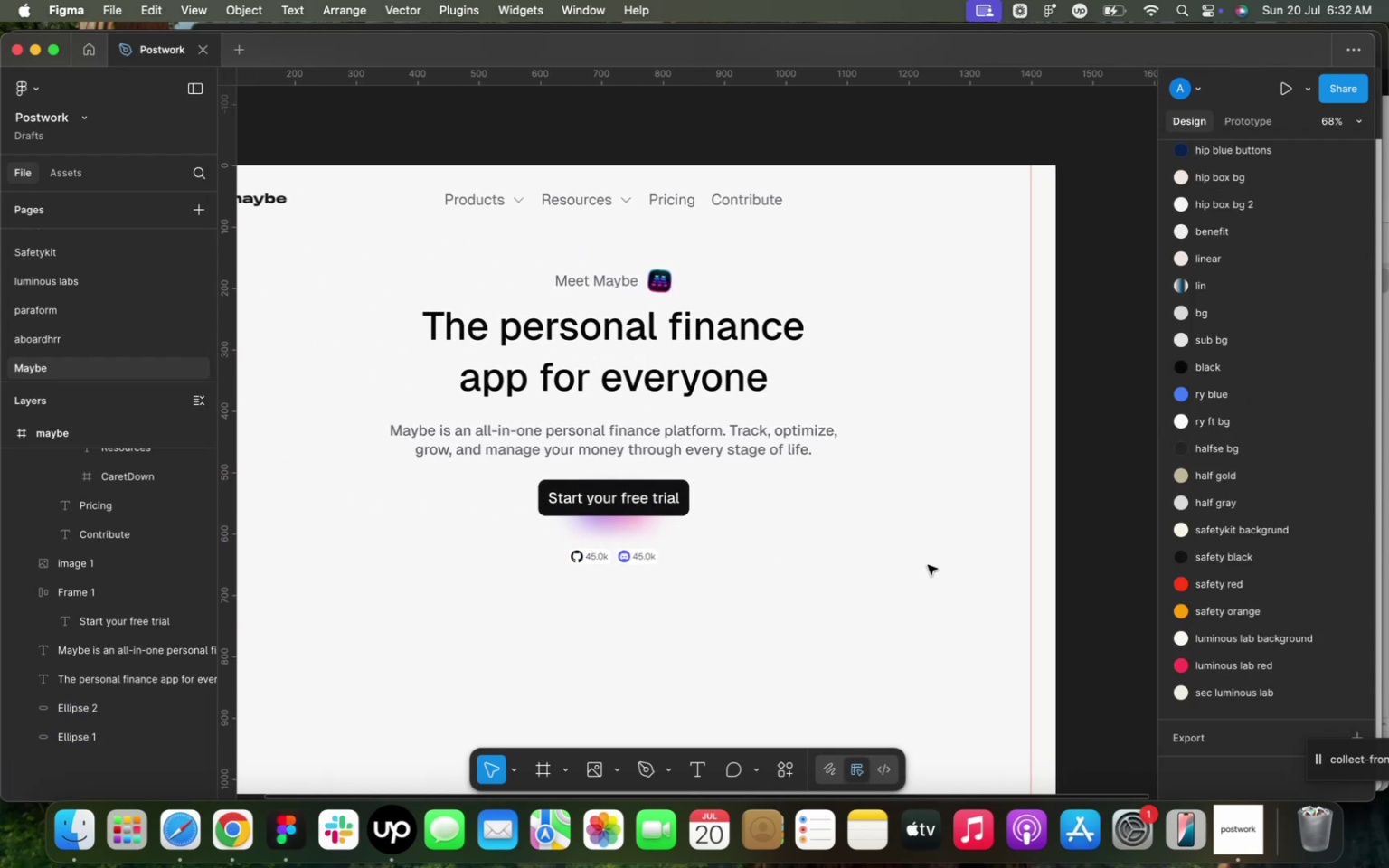 
wait(7.36)
 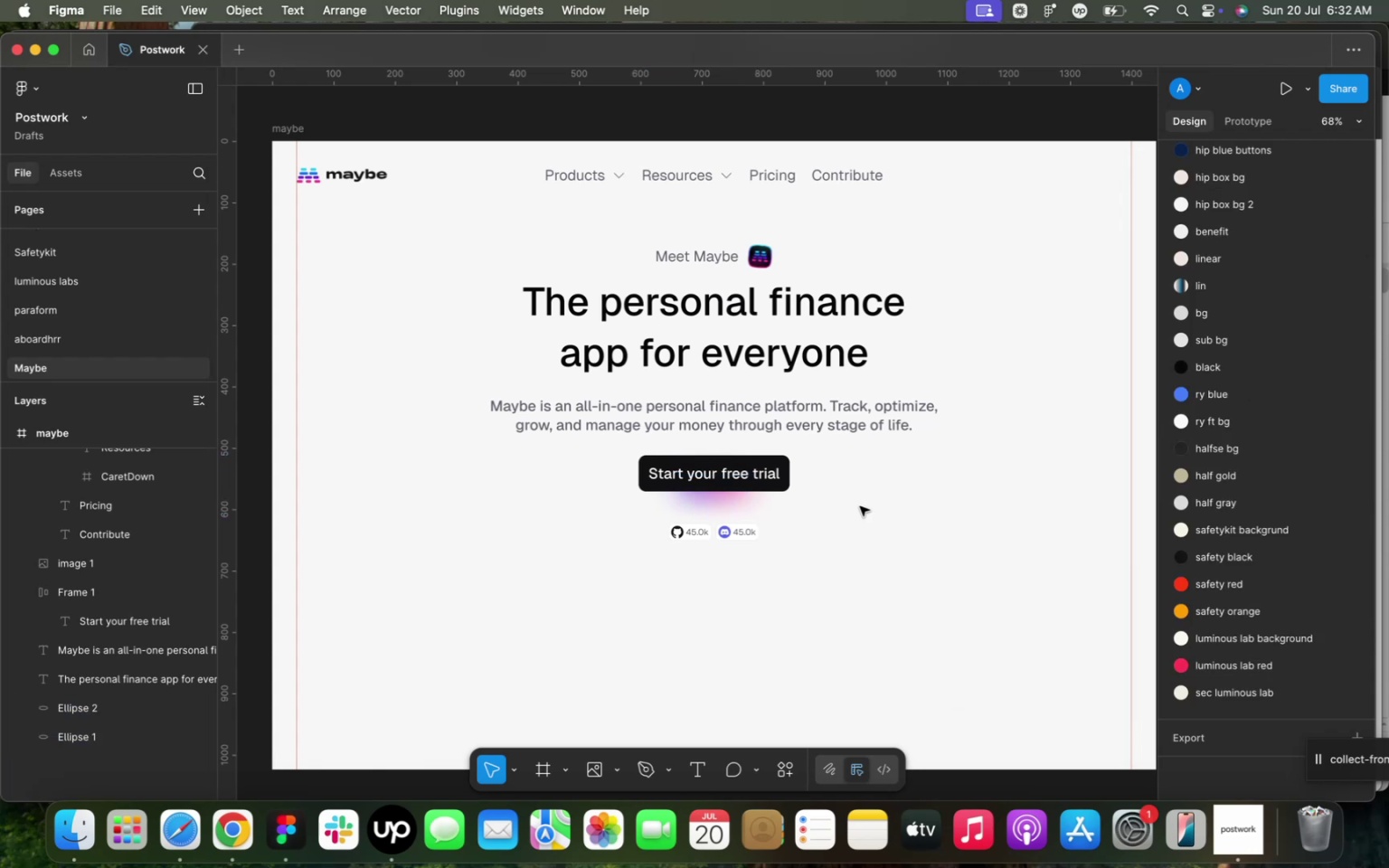 
left_click([347, 175])
 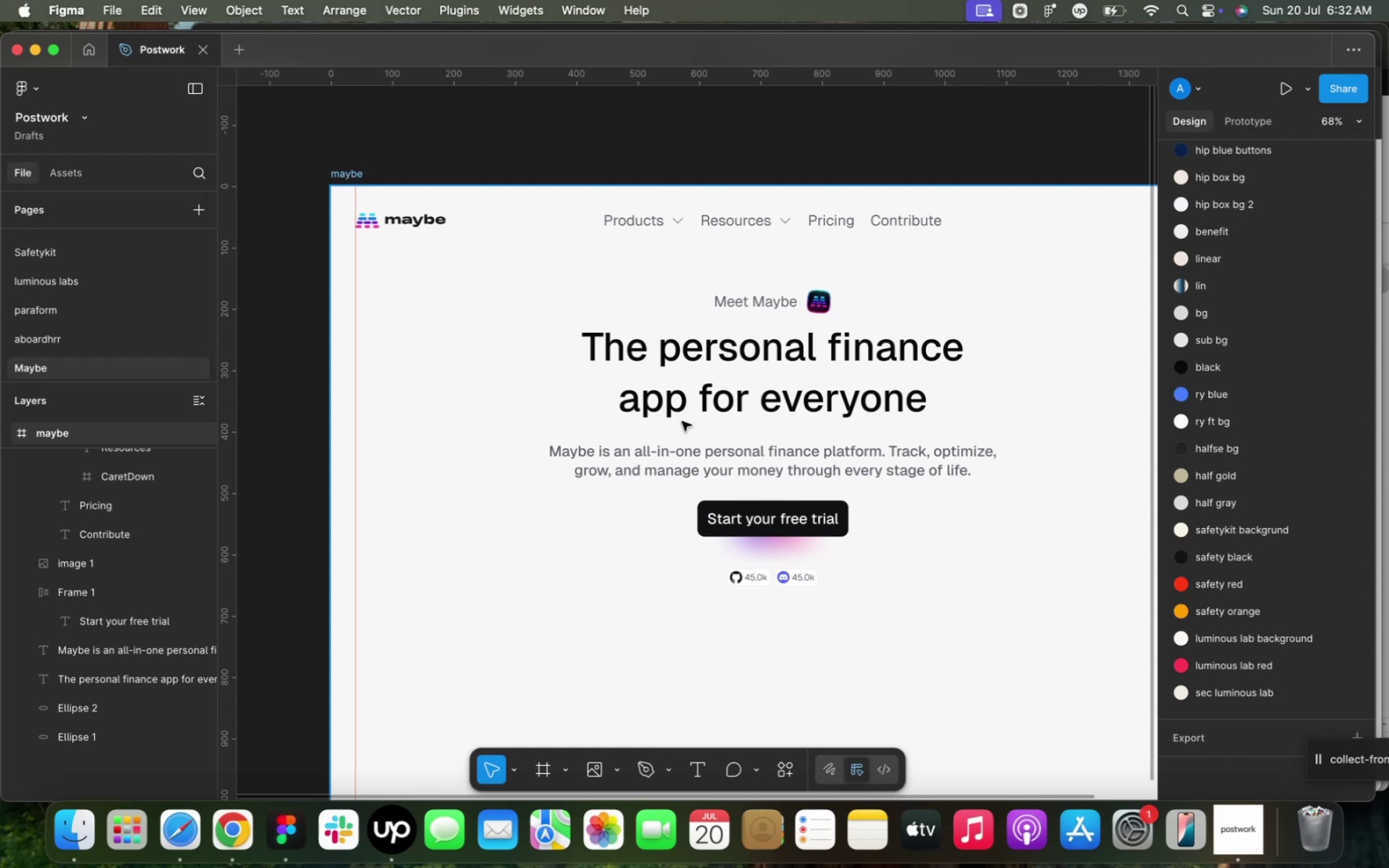 
scroll: coordinate [745, 455], scroll_direction: down, amount: 16.0
 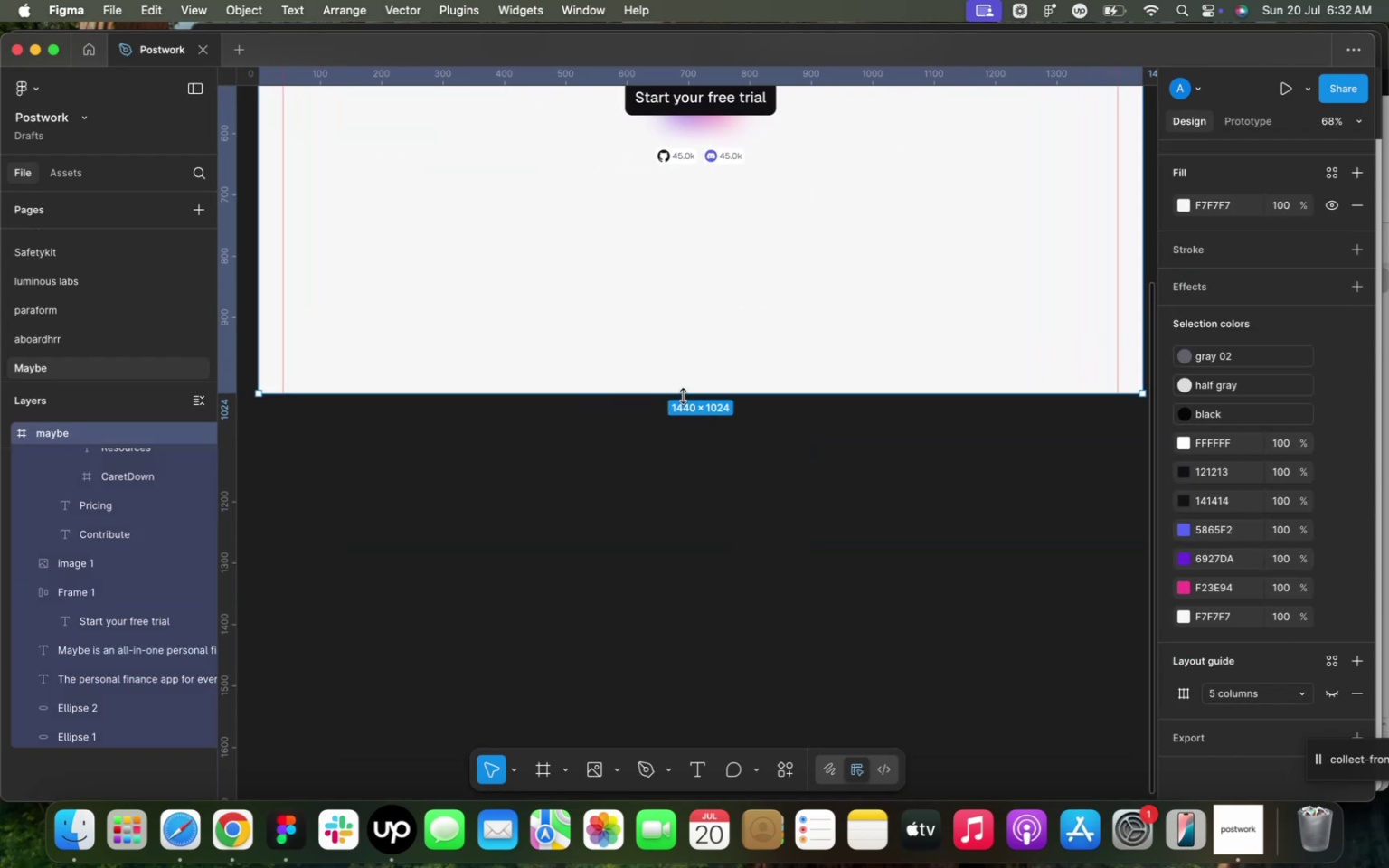 
left_click_drag(start_coordinate=[685, 395], to_coordinate=[713, 821])
 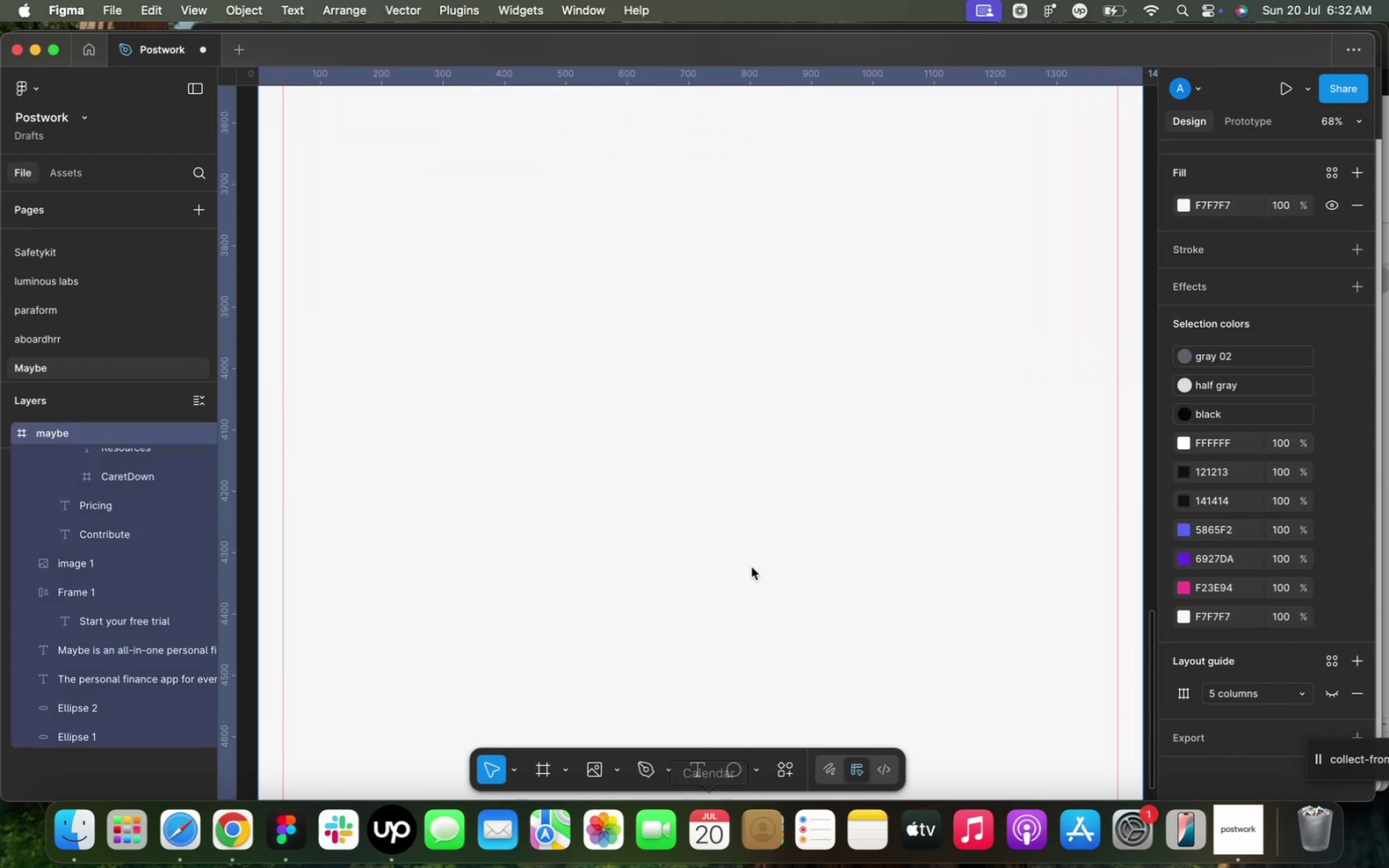 
scroll: coordinate [773, 536], scroll_direction: up, amount: 113.0
 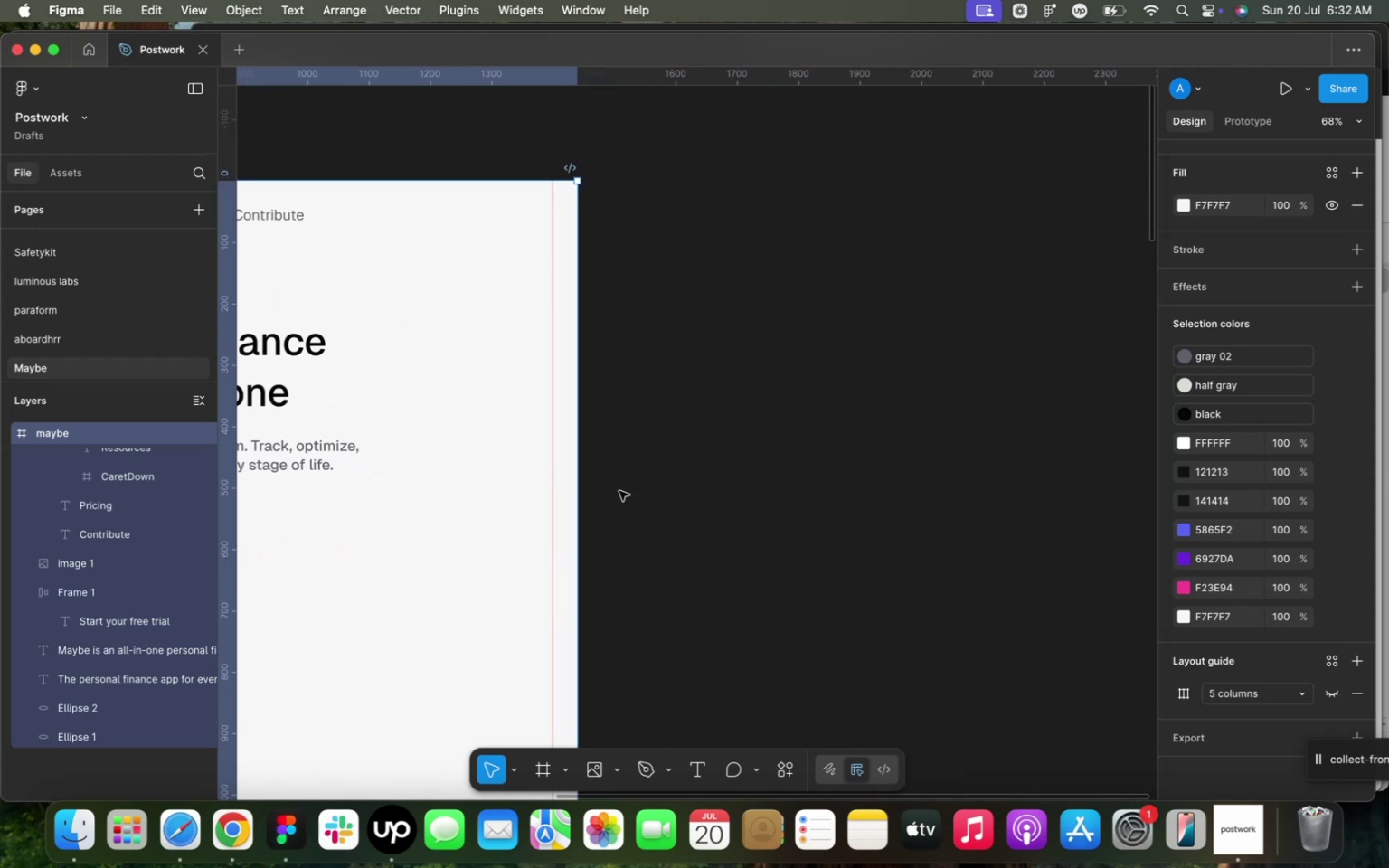 
mouse_move([614, 729])
 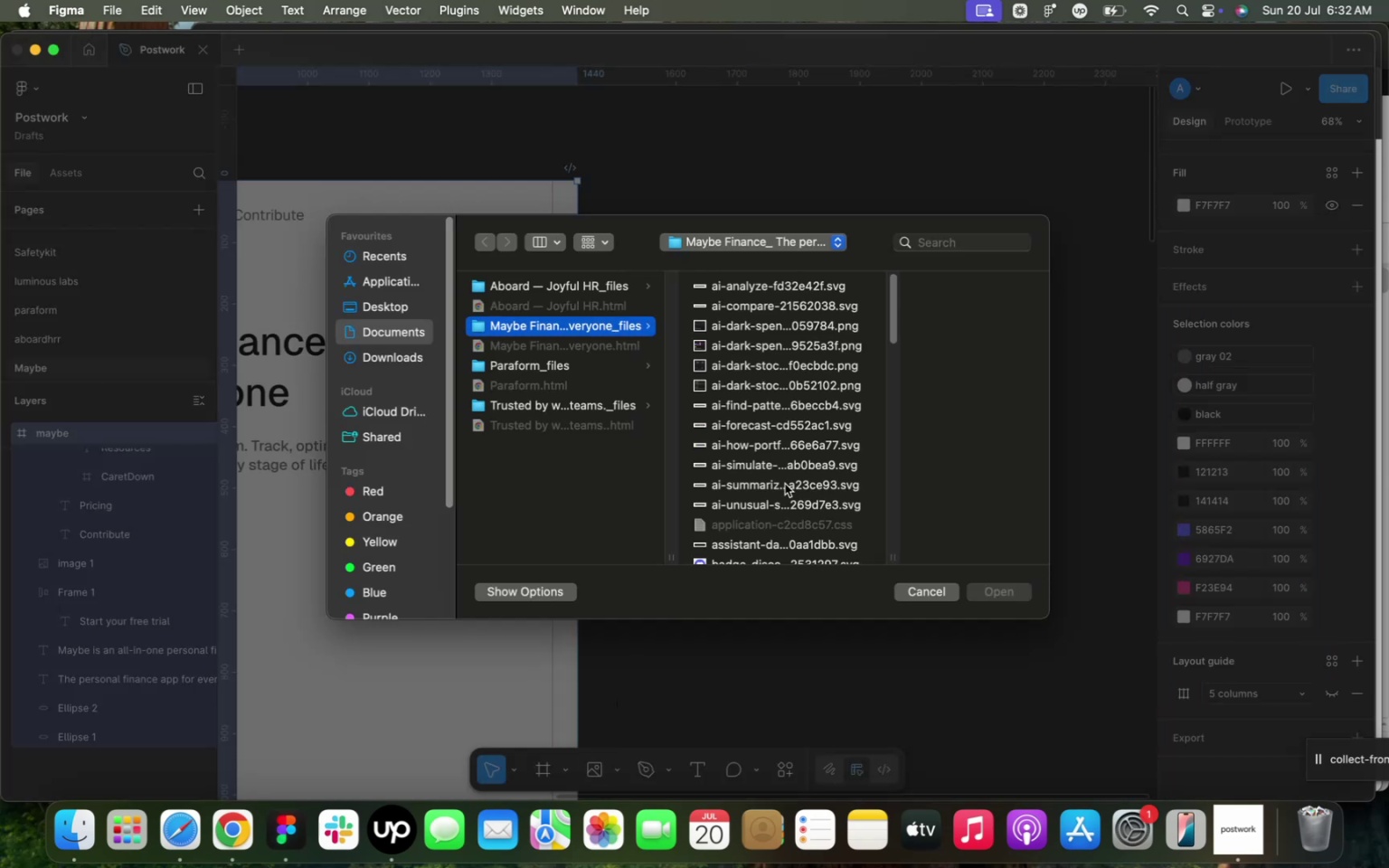 
scroll: coordinate [772, 503], scroll_direction: down, amount: 7.0
 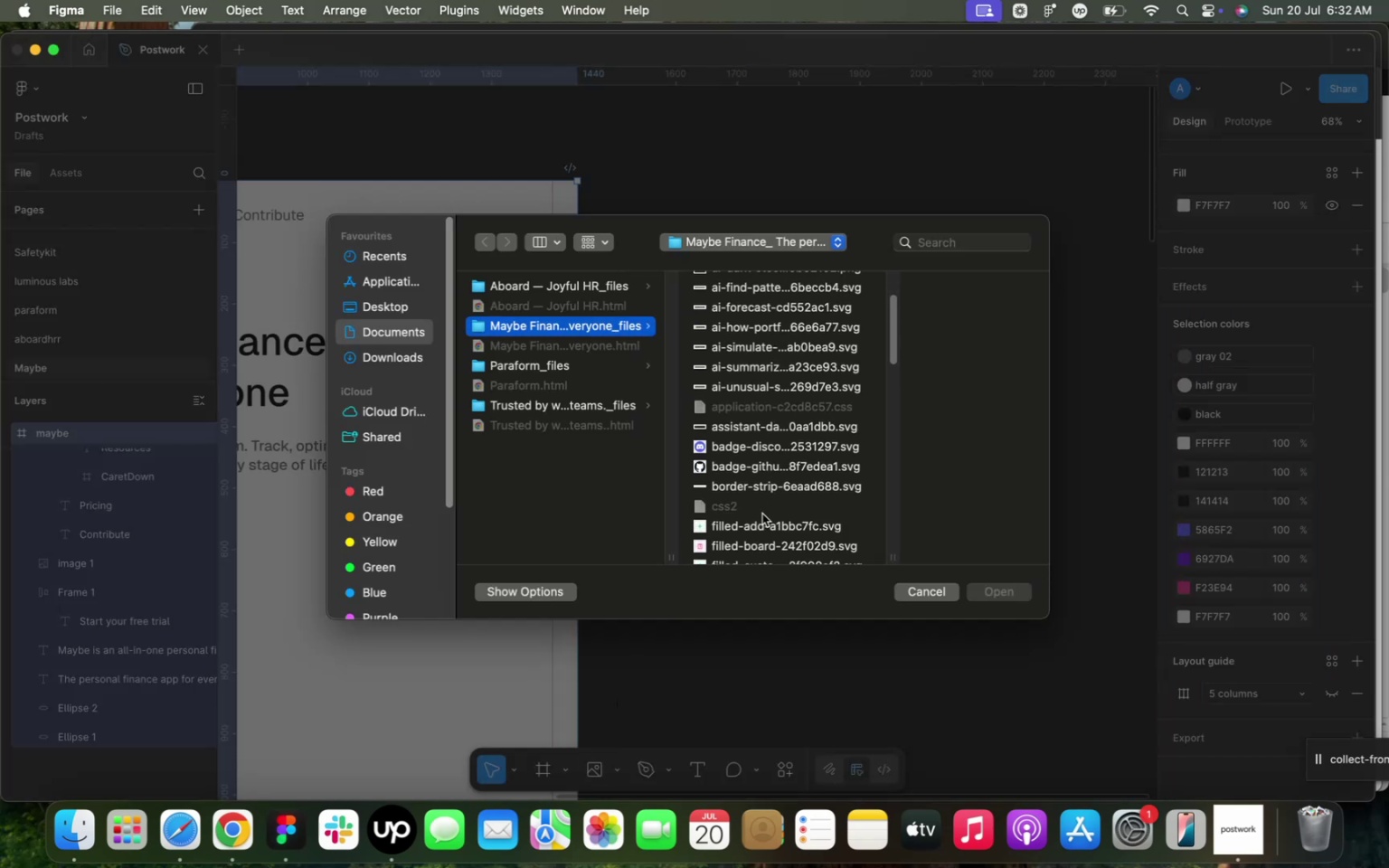 
left_click([765, 523])
 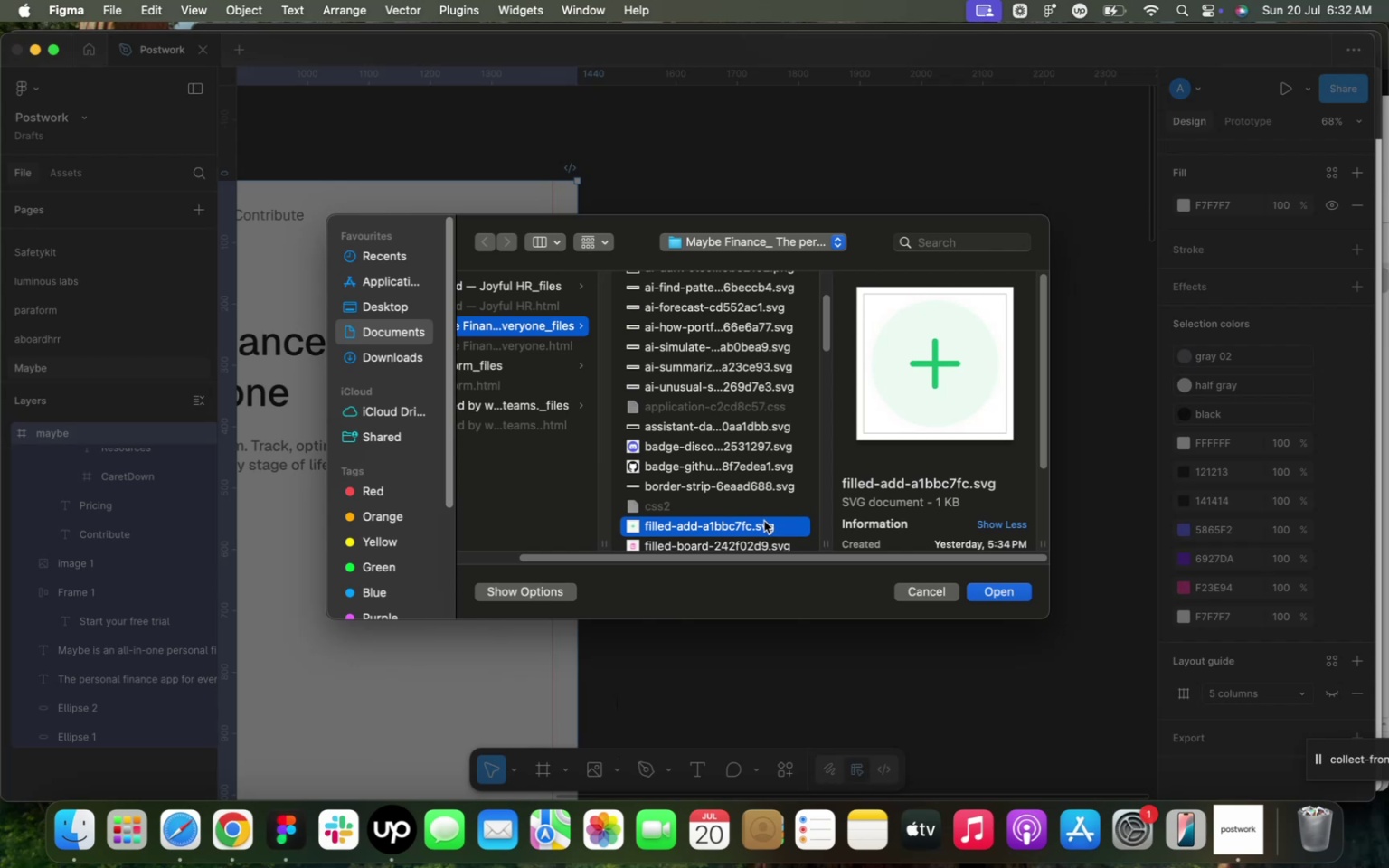 
scroll: coordinate [762, 522], scroll_direction: down, amount: 4.0
 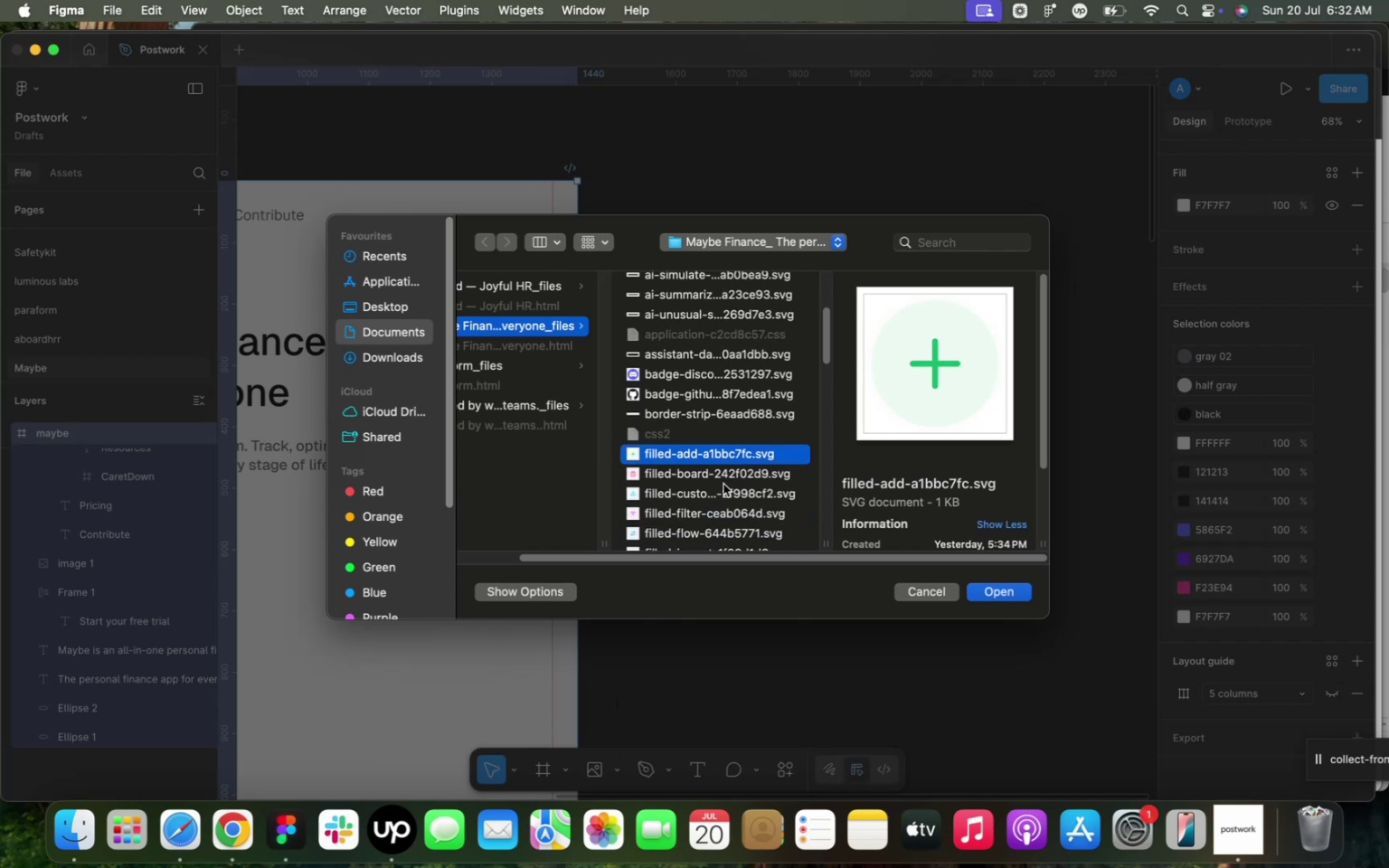 
left_click([717, 484])
 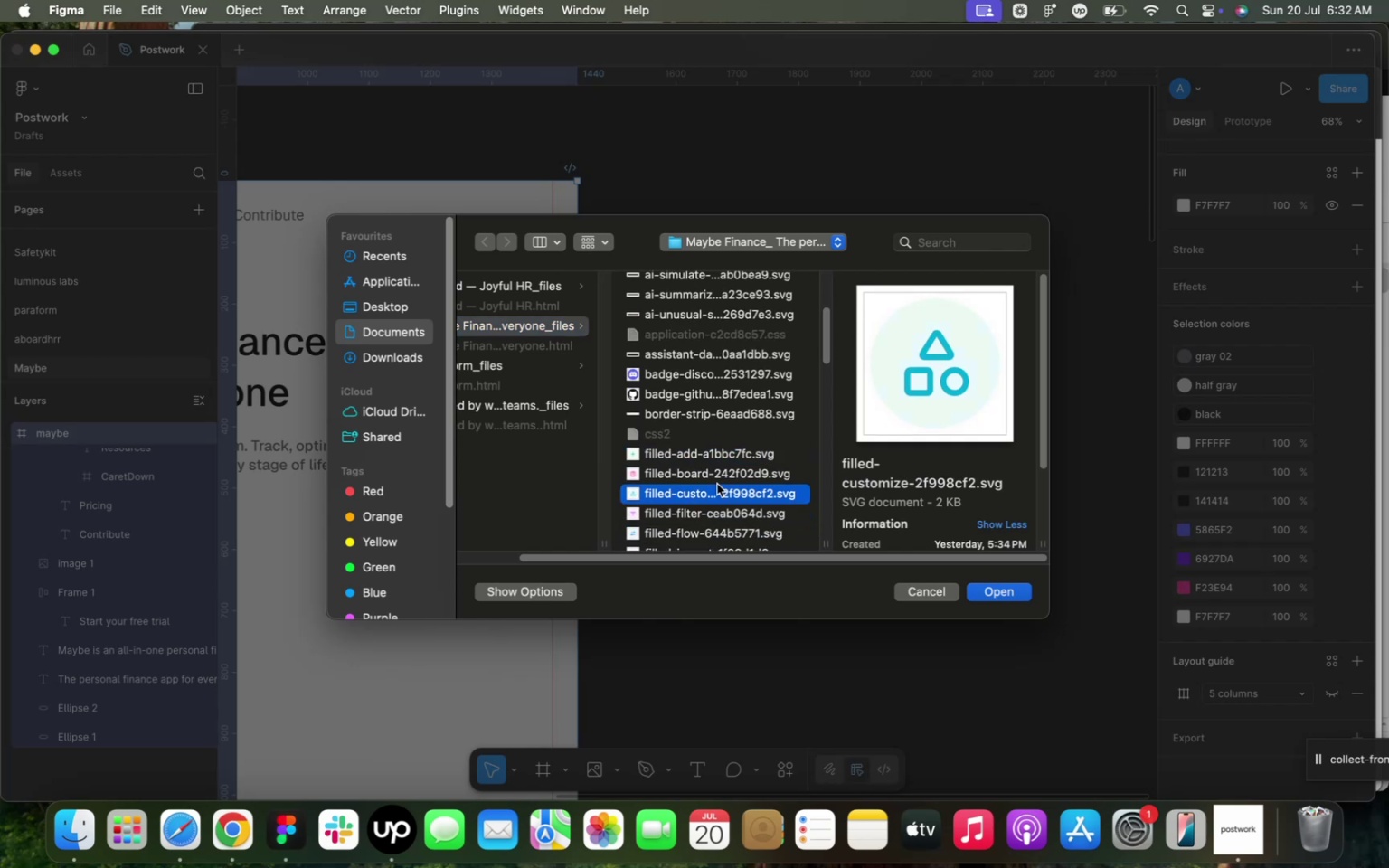 
scroll: coordinate [717, 484], scroll_direction: down, amount: 8.0
 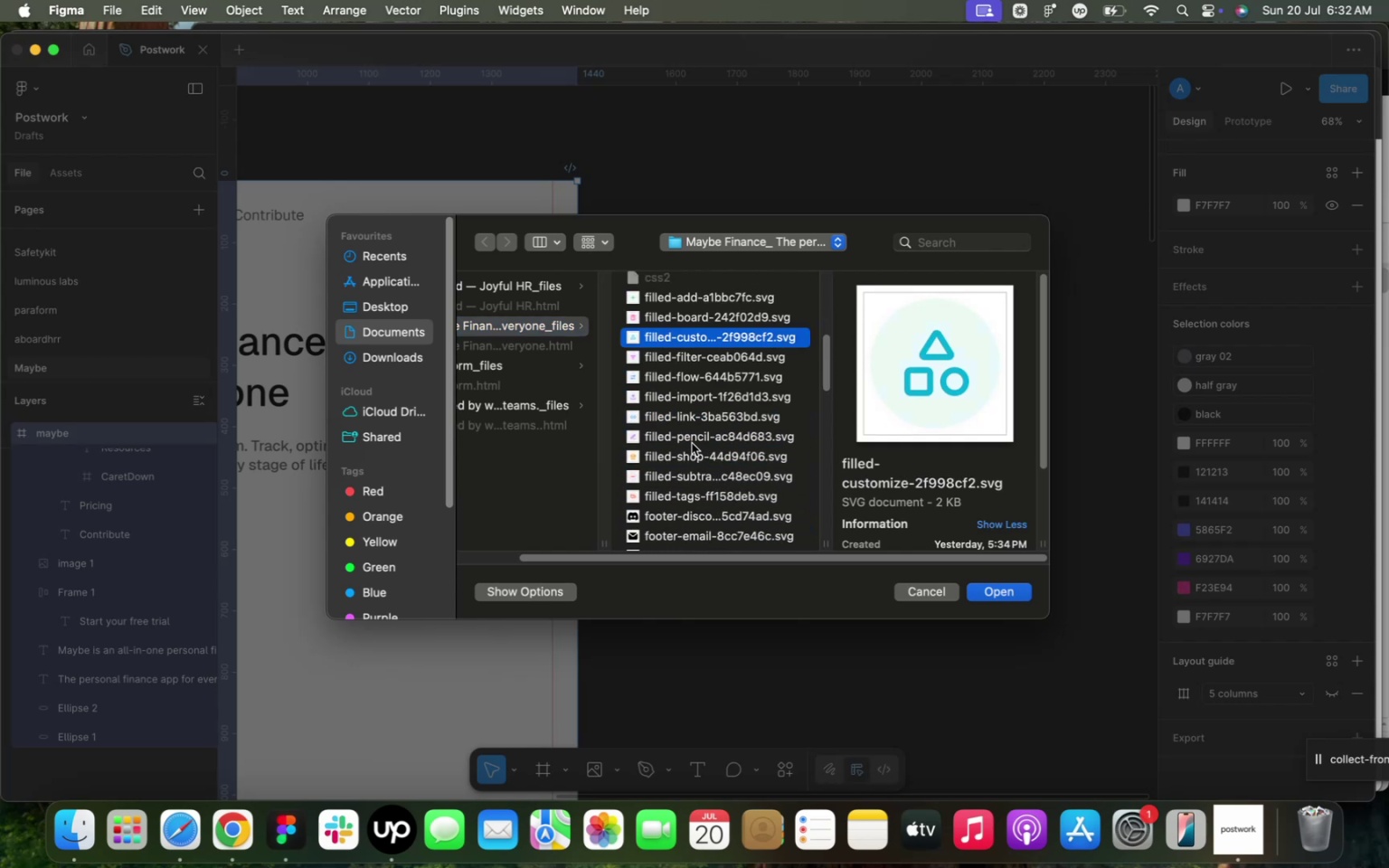 
left_click([697, 424])
 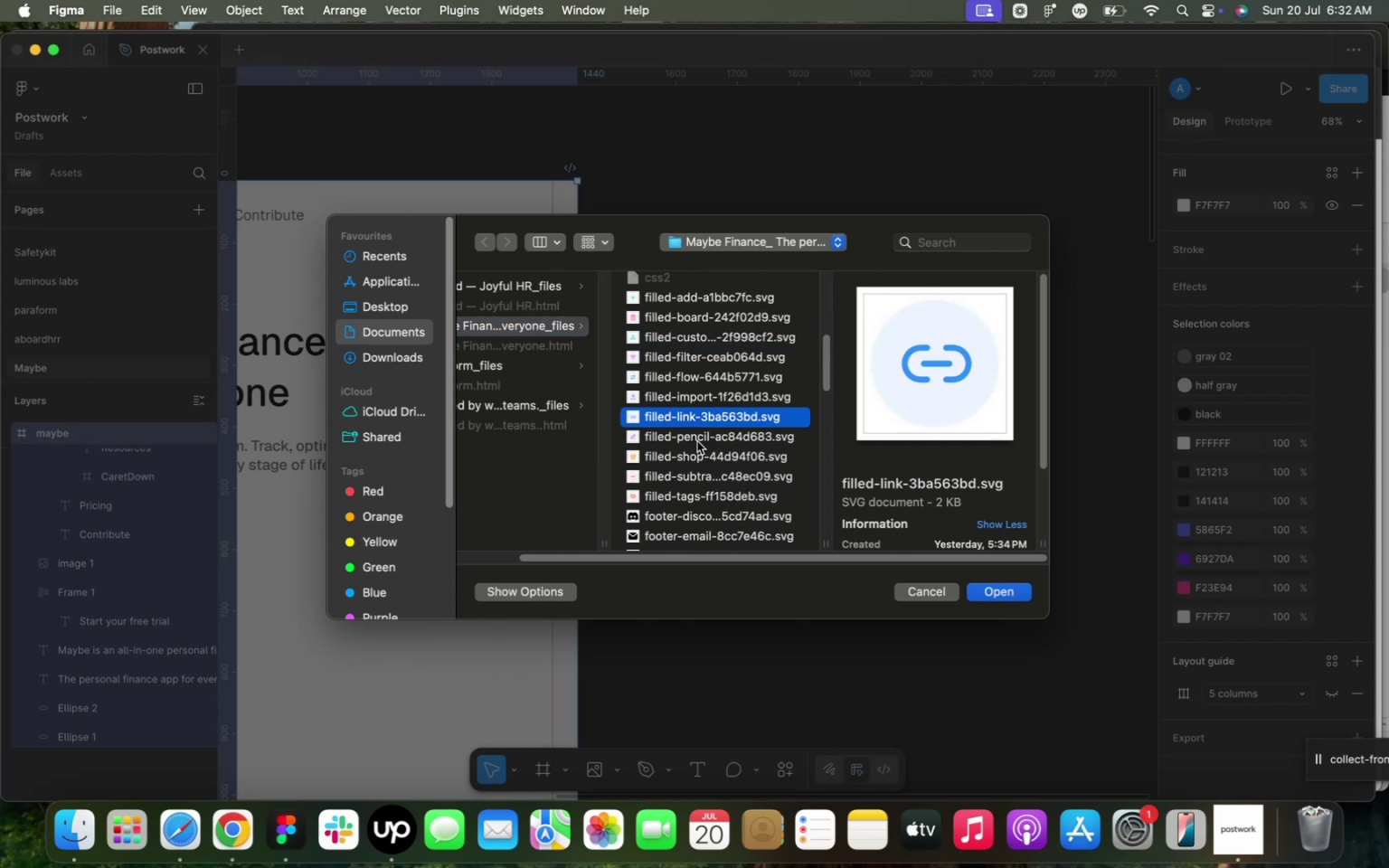 
left_click([697, 447])
 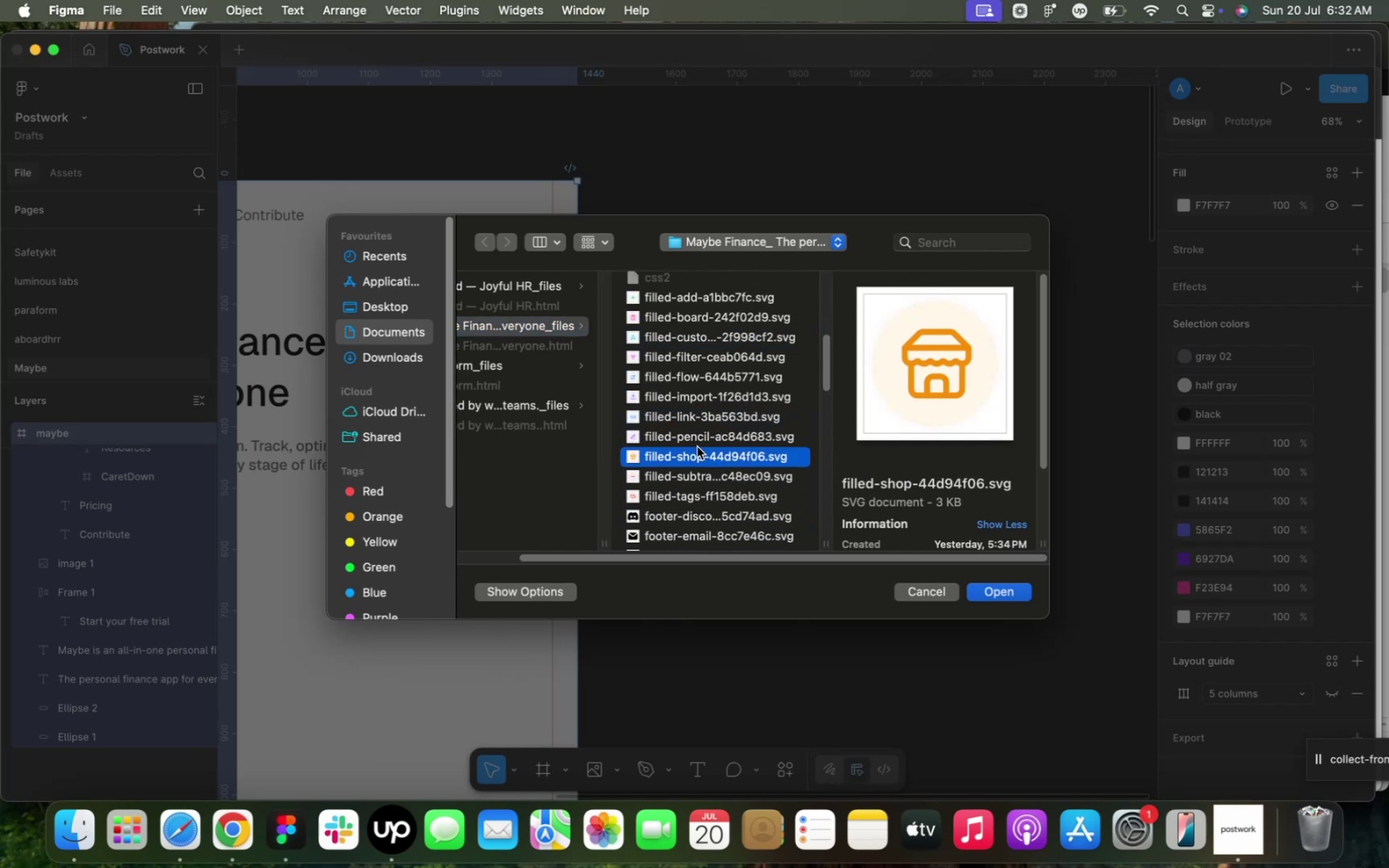 
scroll: coordinate [699, 446], scroll_direction: down, amount: 9.0
 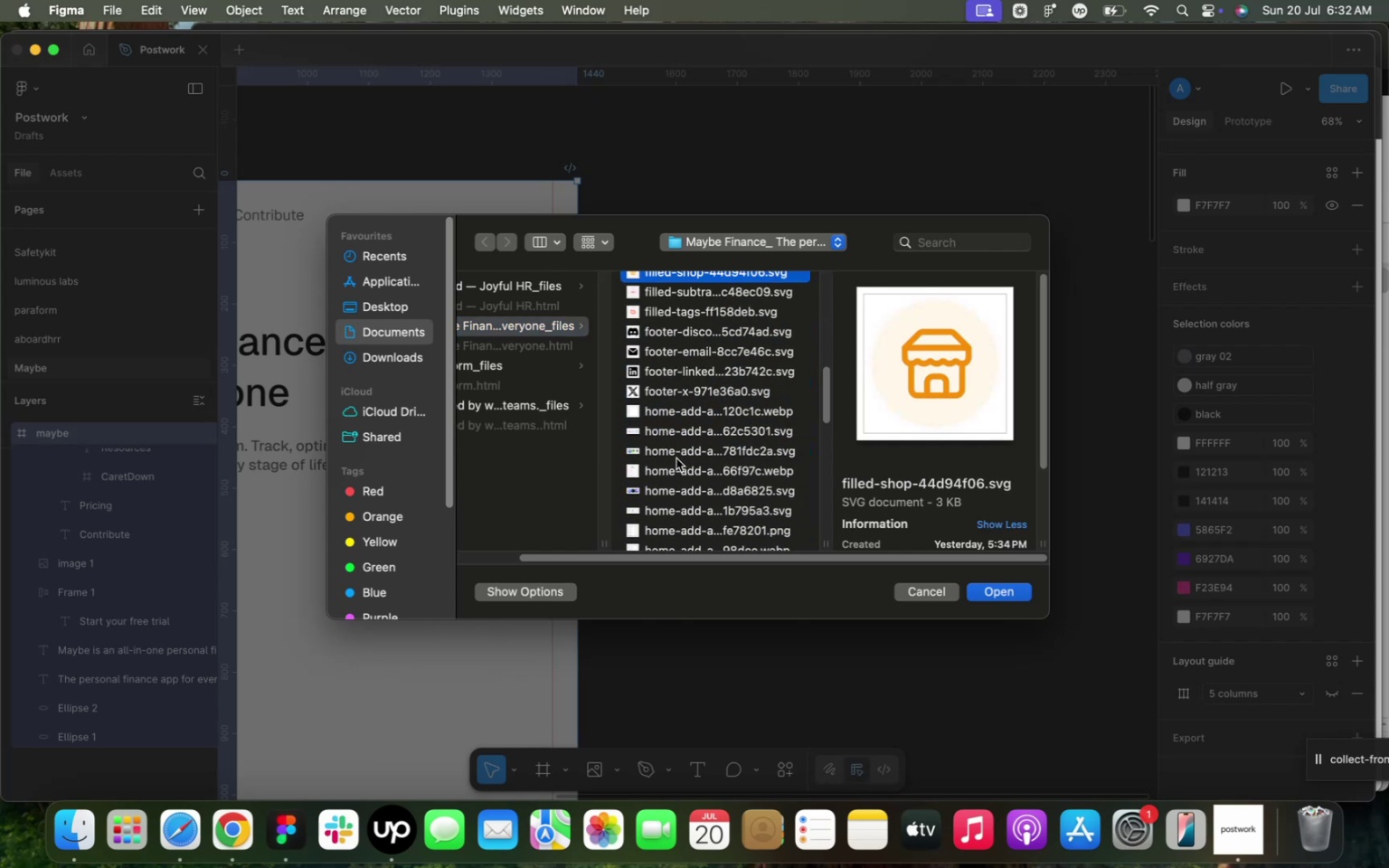 
left_click([679, 467])
 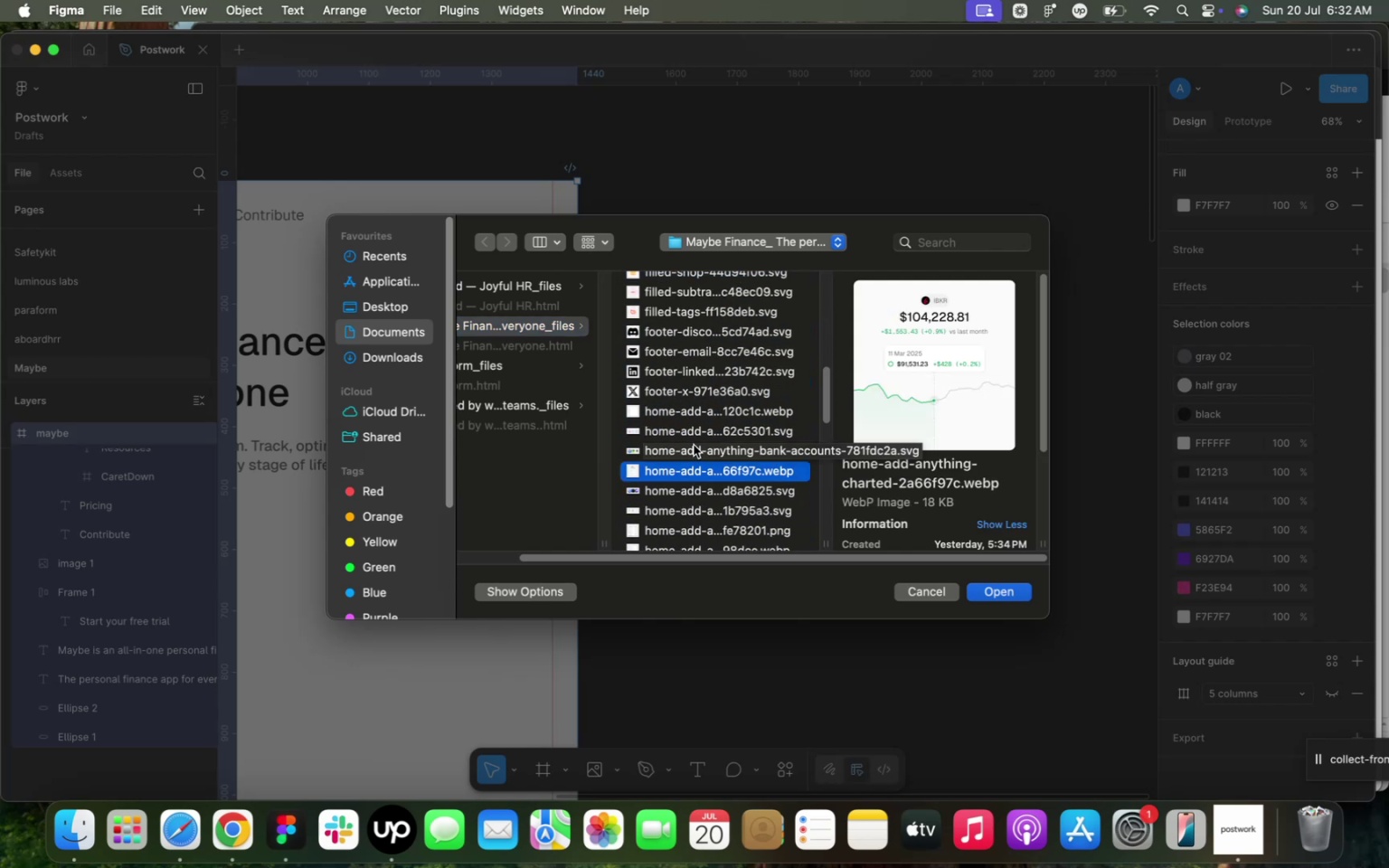 
left_click([694, 445])
 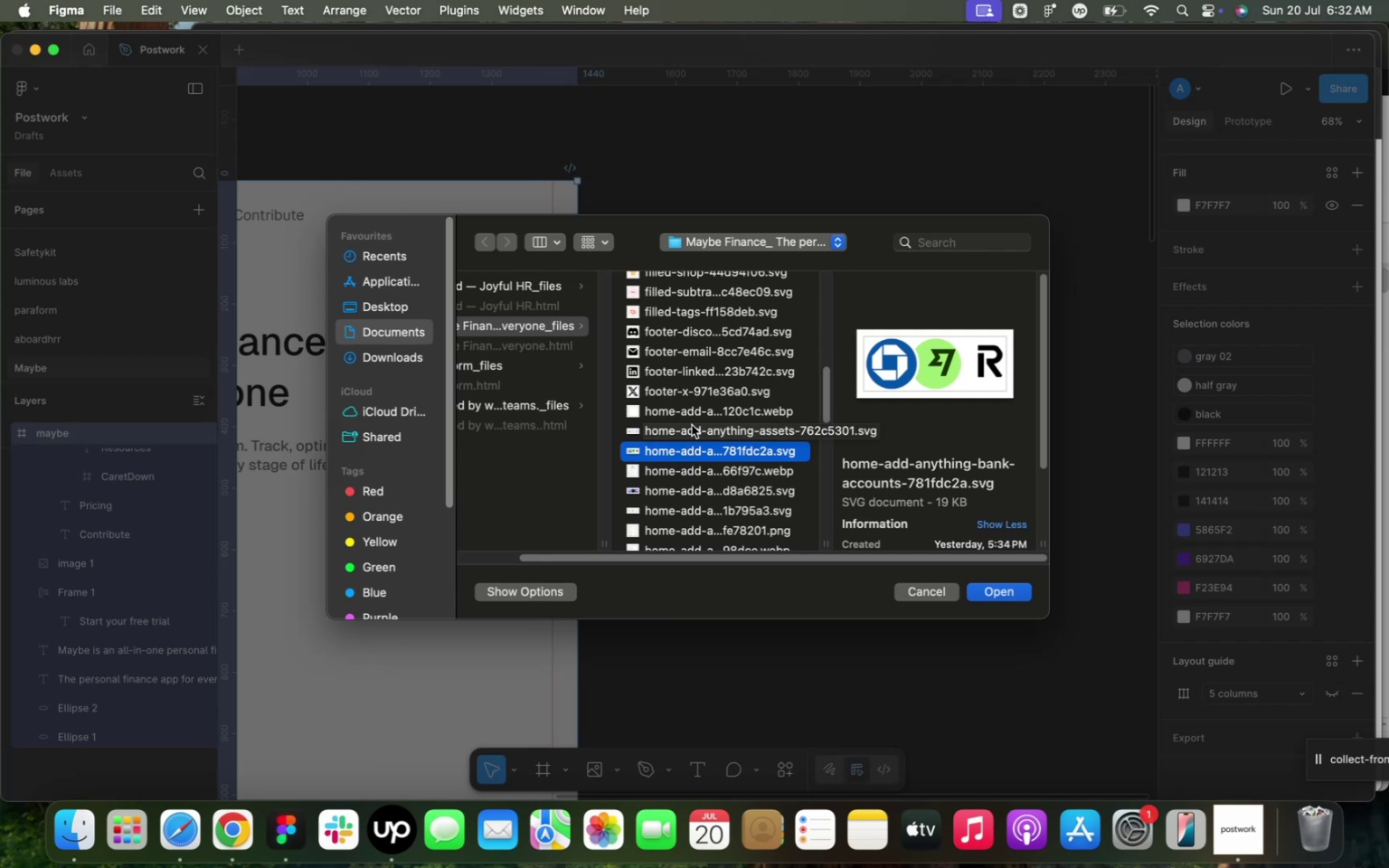 
left_click([692, 421])
 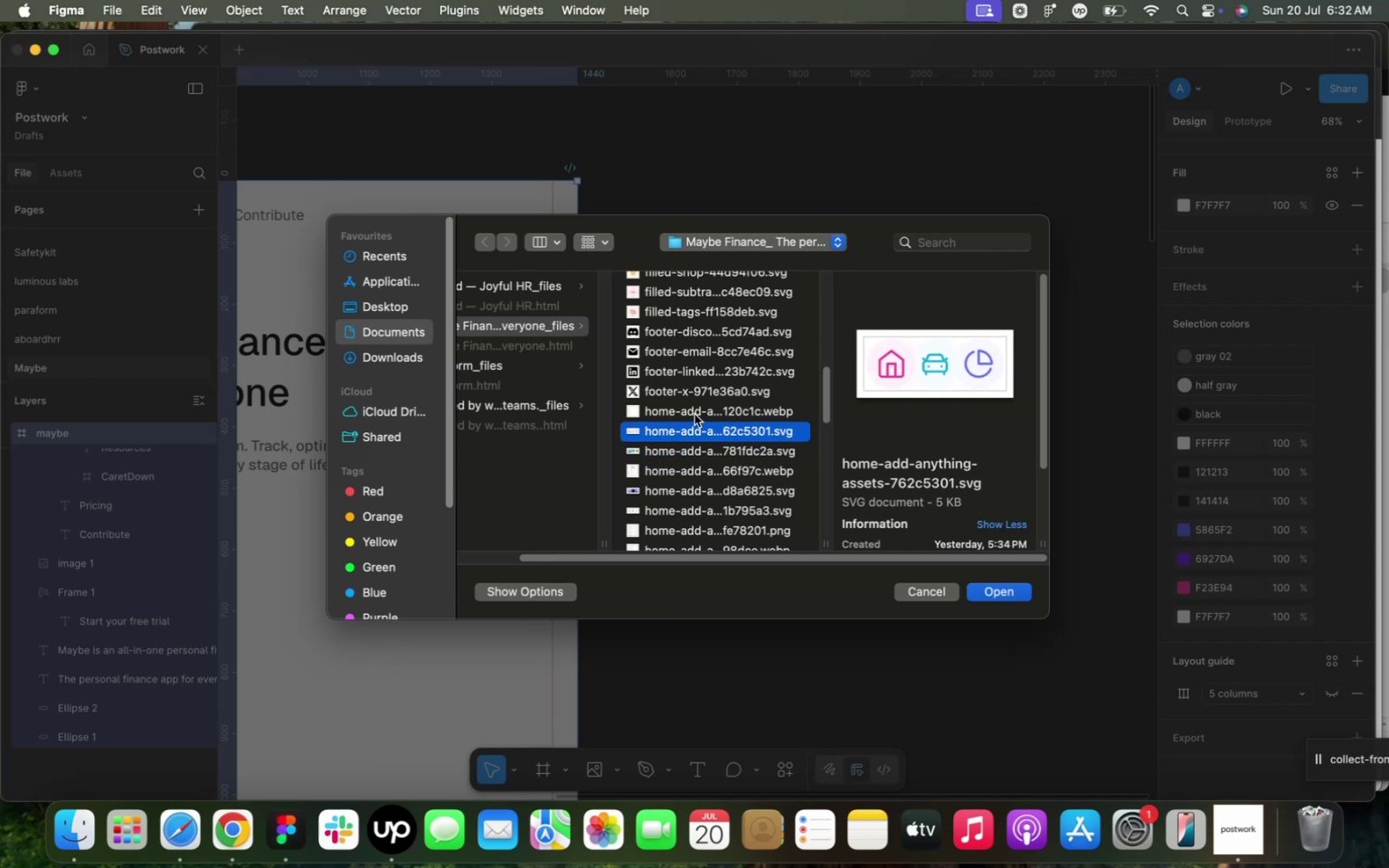 
left_click([694, 412])
 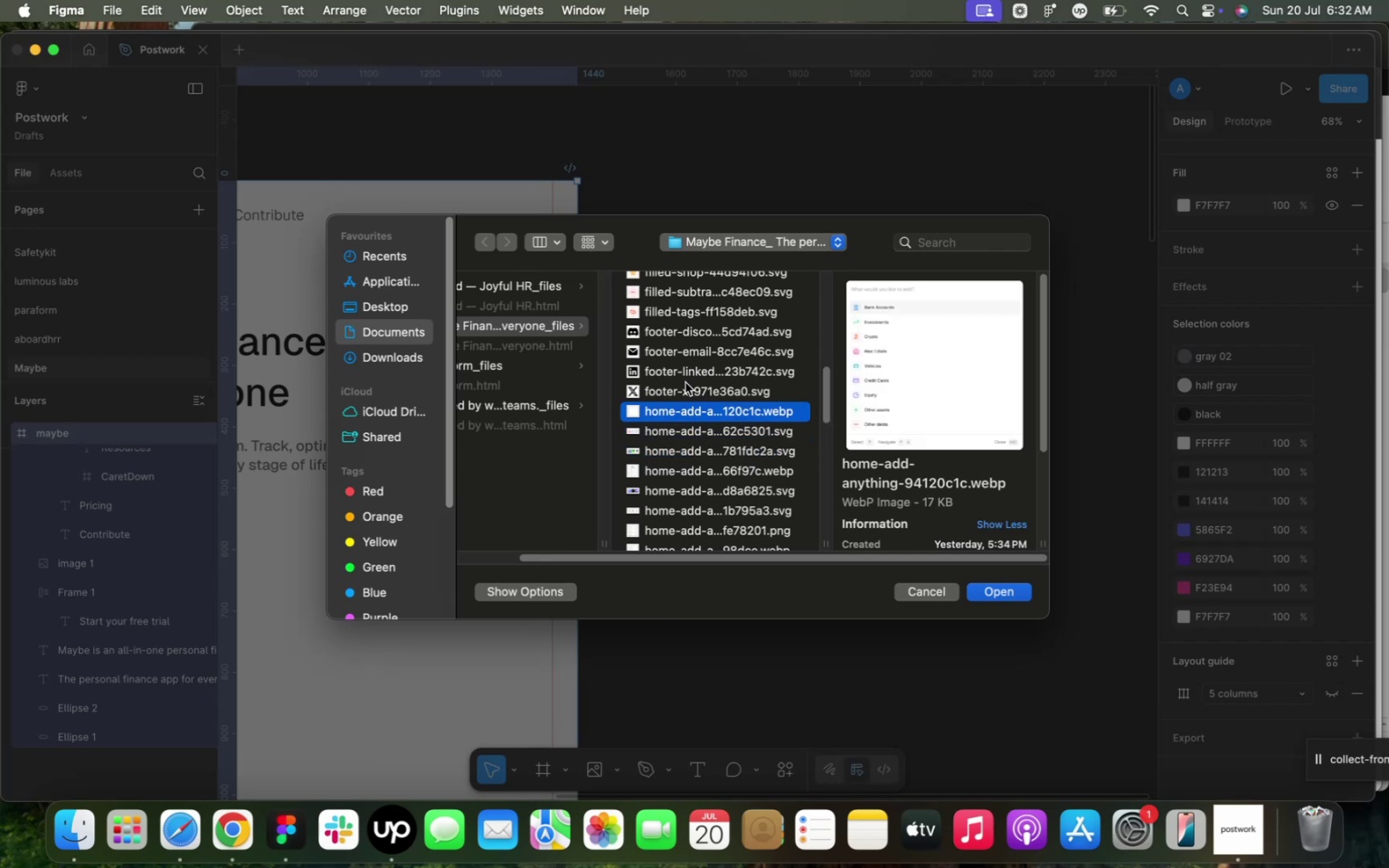 
left_click([686, 372])
 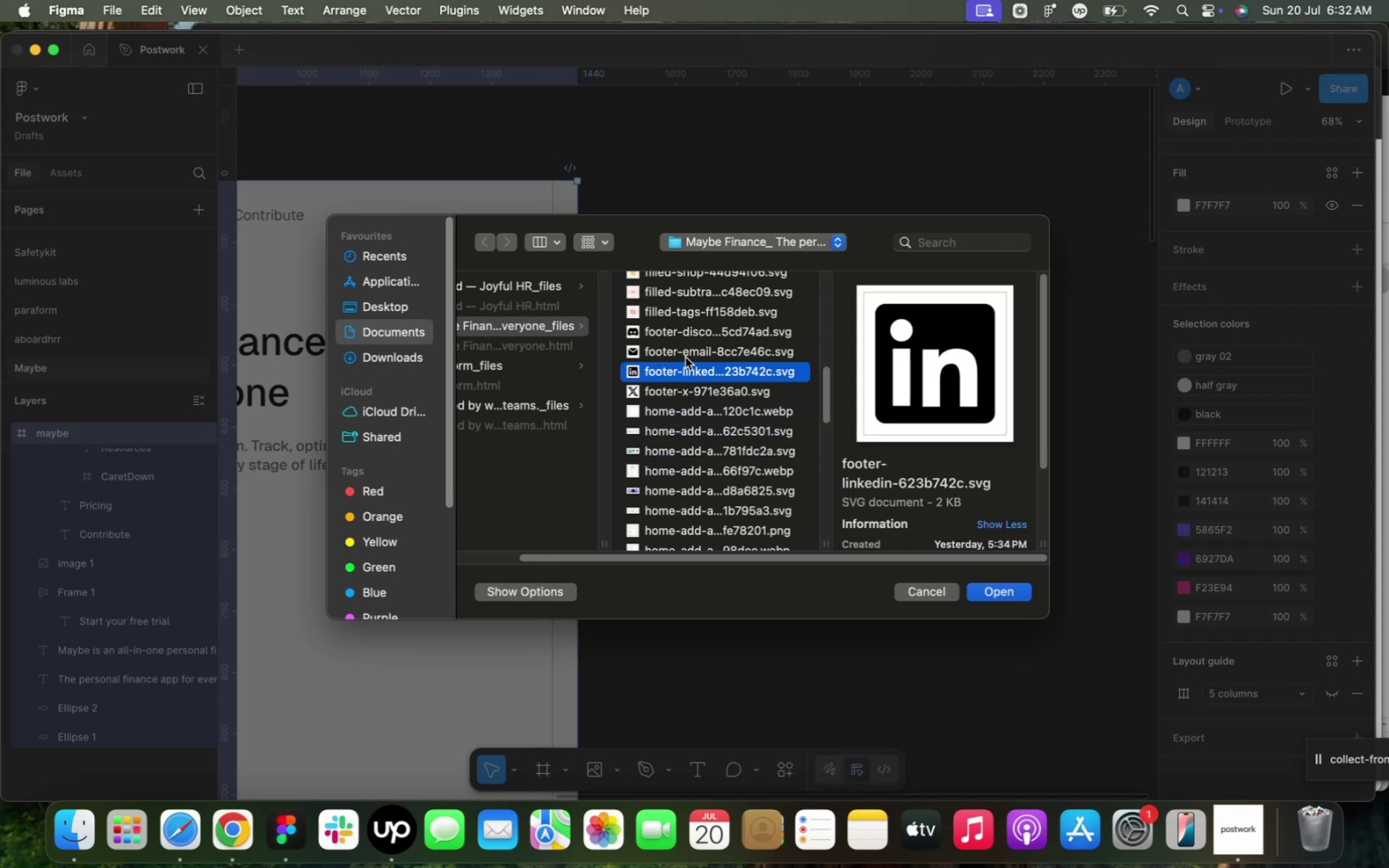 
scroll: coordinate [717, 455], scroll_direction: down, amount: 9.0
 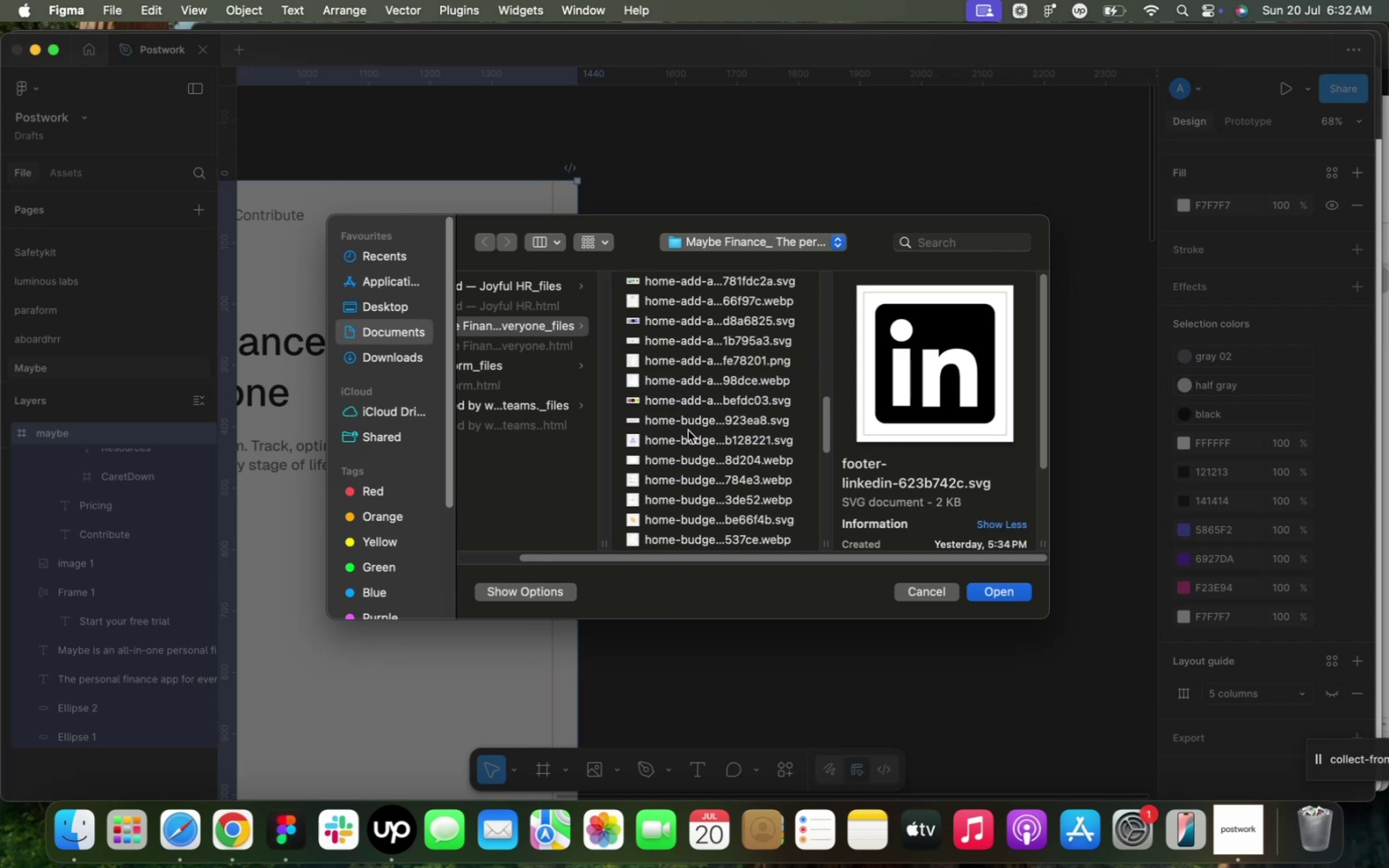 
left_click([691, 420])
 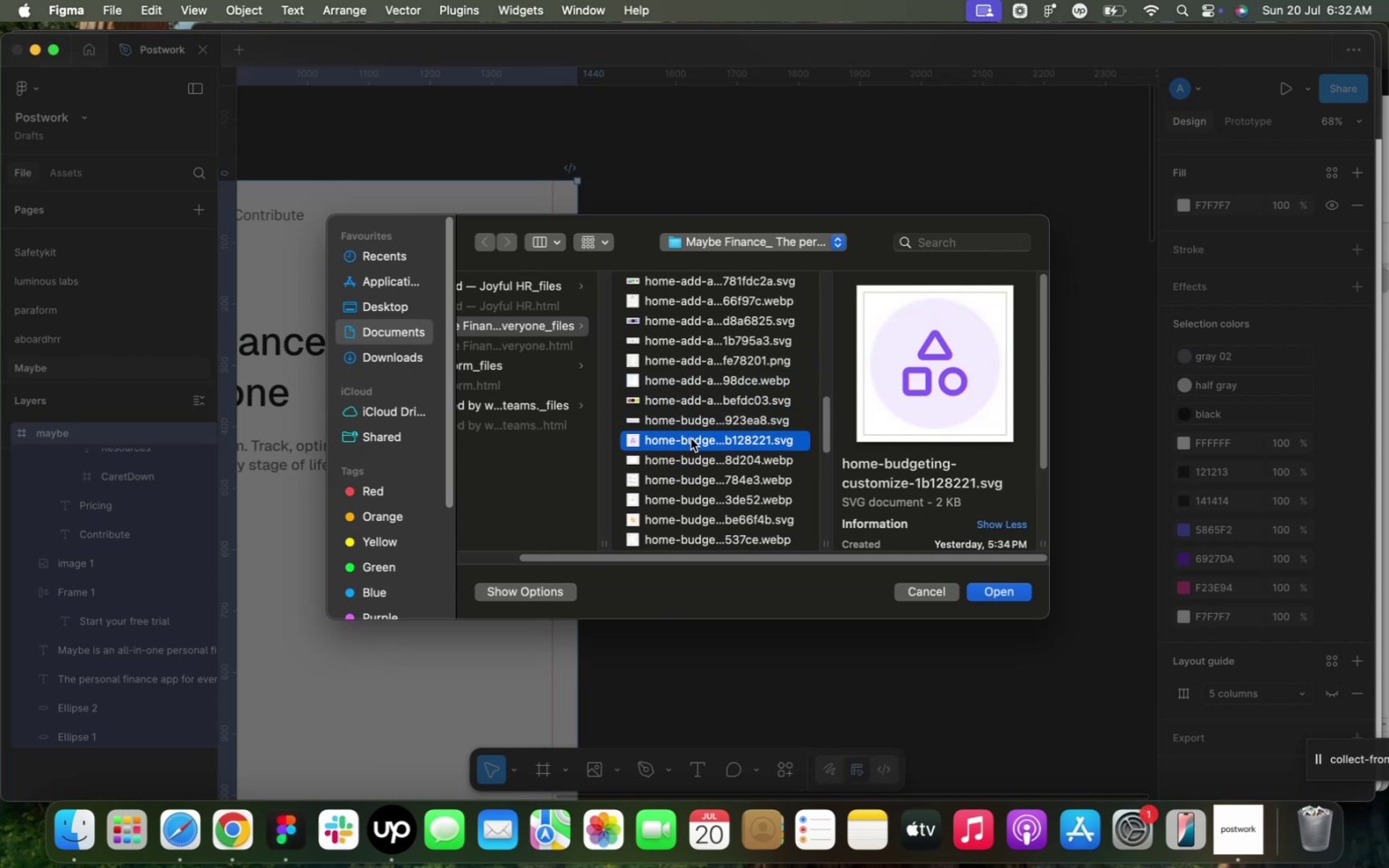 
left_click([694, 460])
 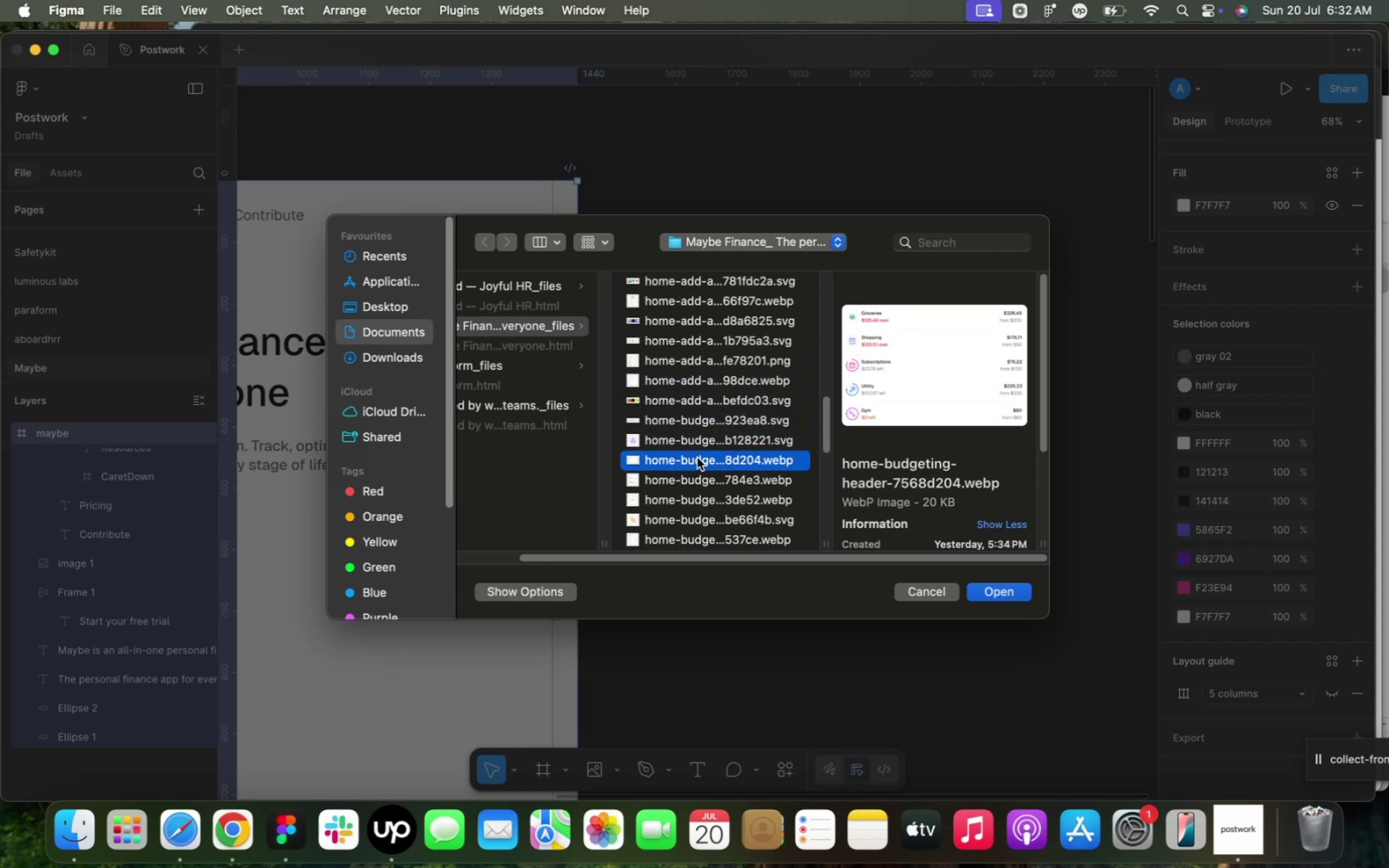 
scroll: coordinate [698, 458], scroll_direction: down, amount: 3.0
 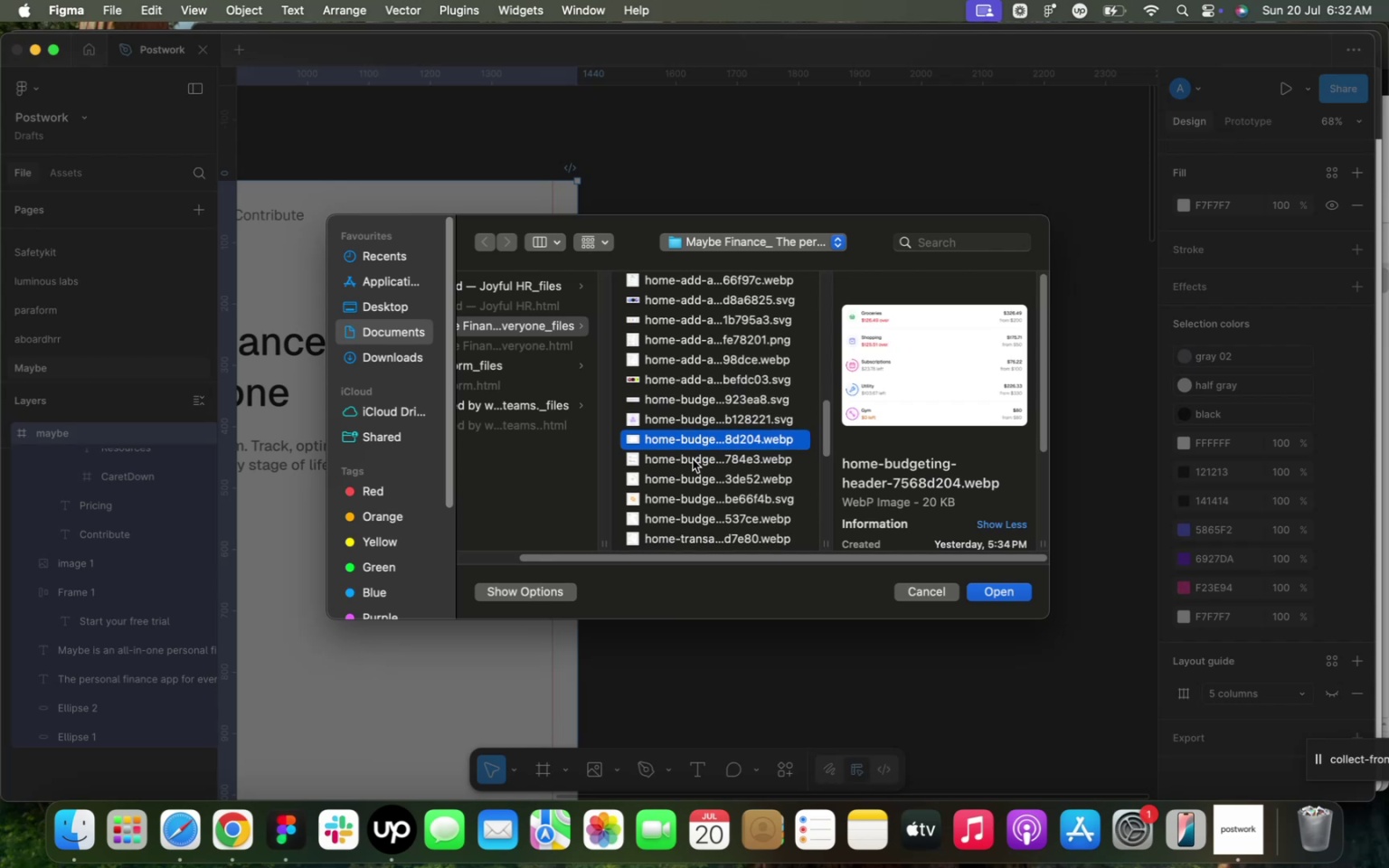 
left_click([693, 460])
 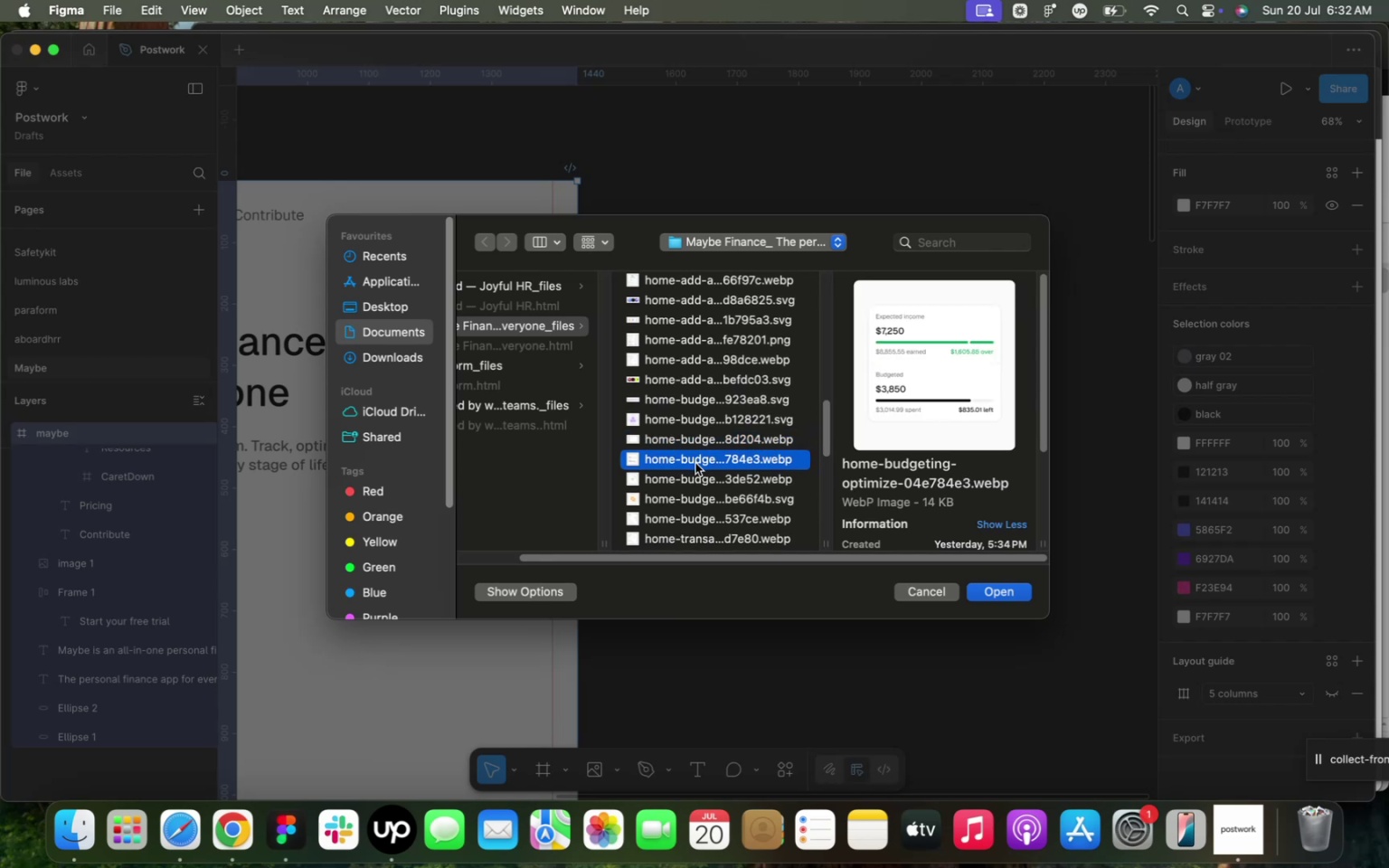 
left_click([698, 469])
 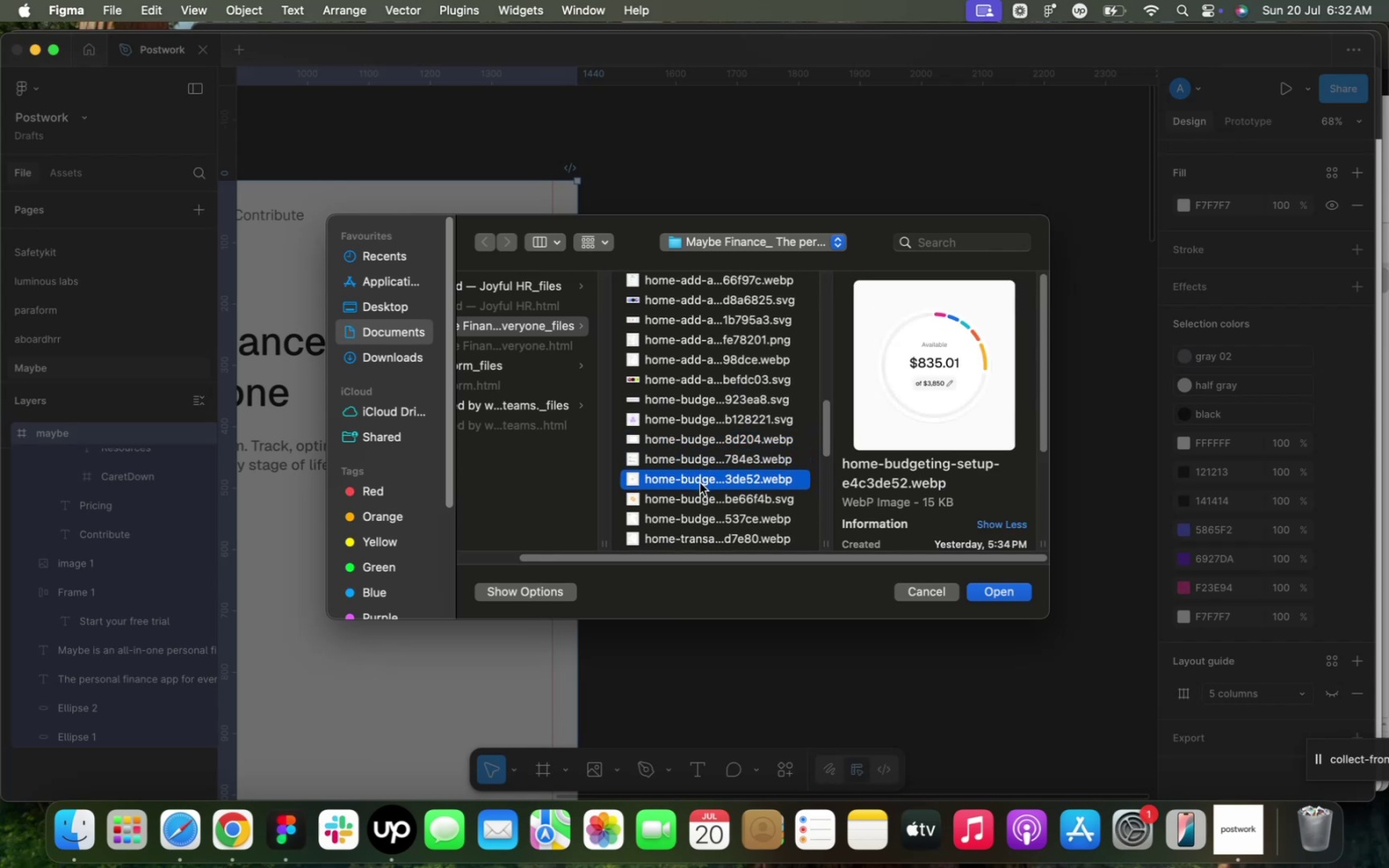 
left_click([700, 484])
 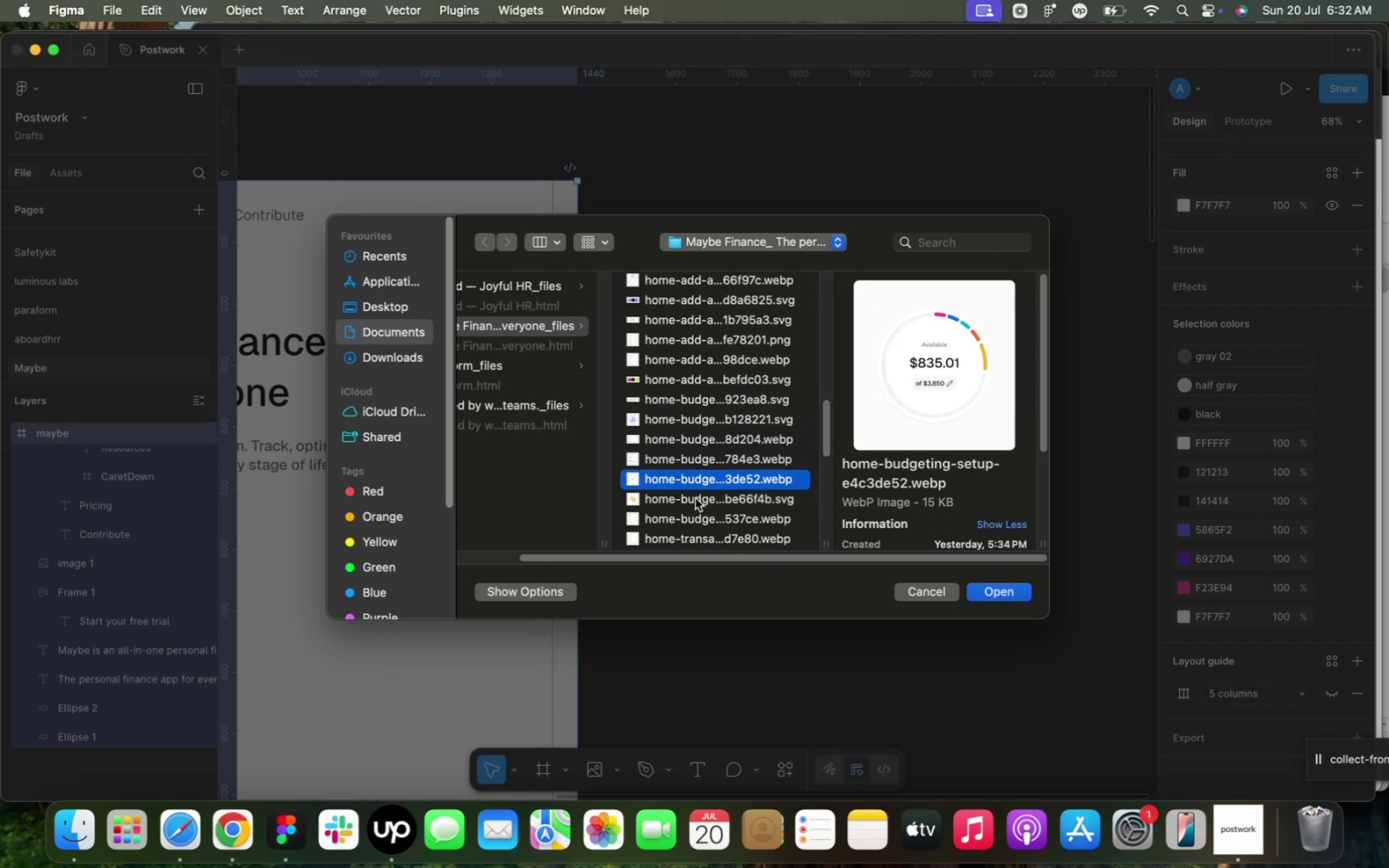 
left_click([695, 498])
 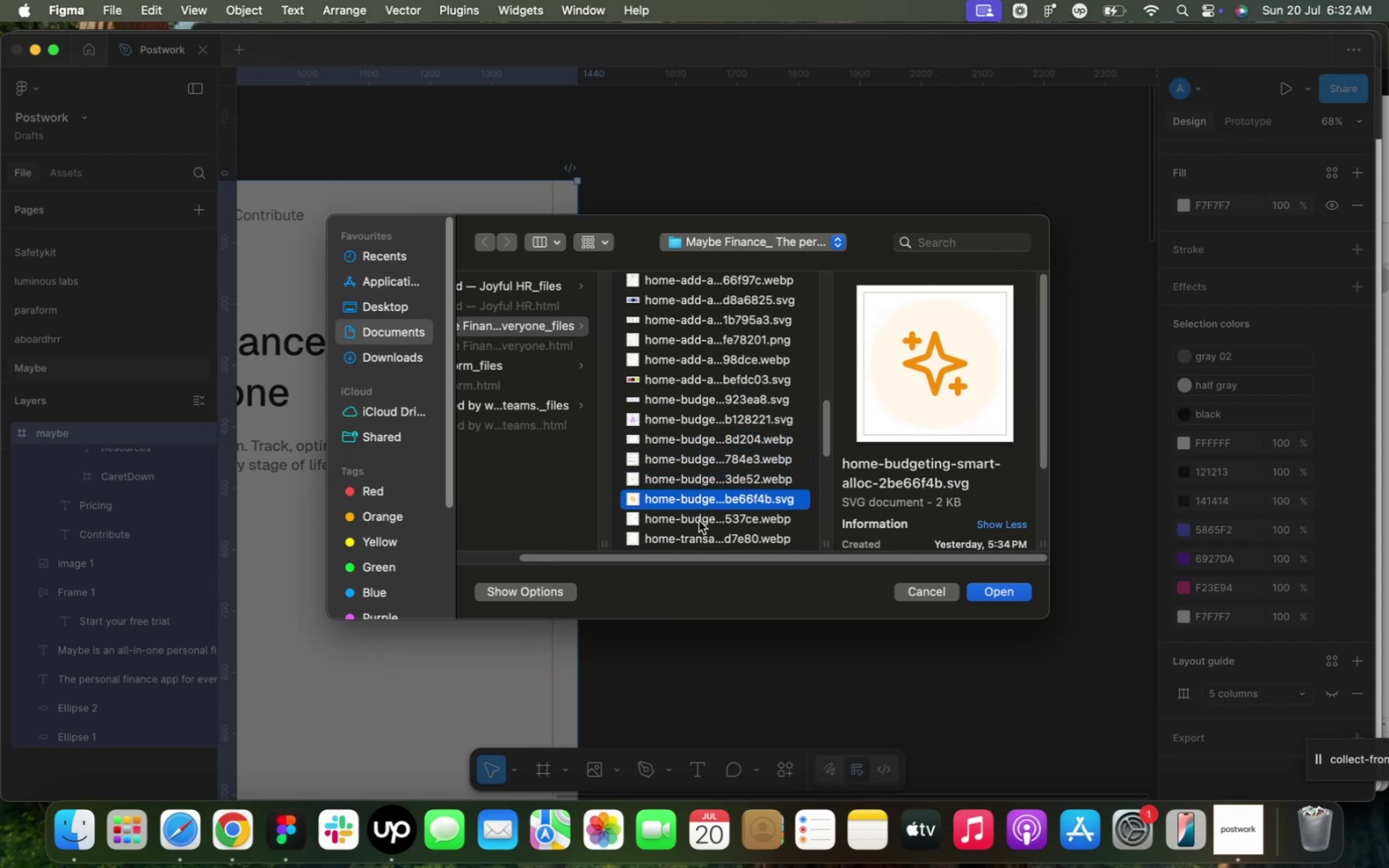 
scroll: coordinate [698, 479], scroll_direction: down, amount: 5.0
 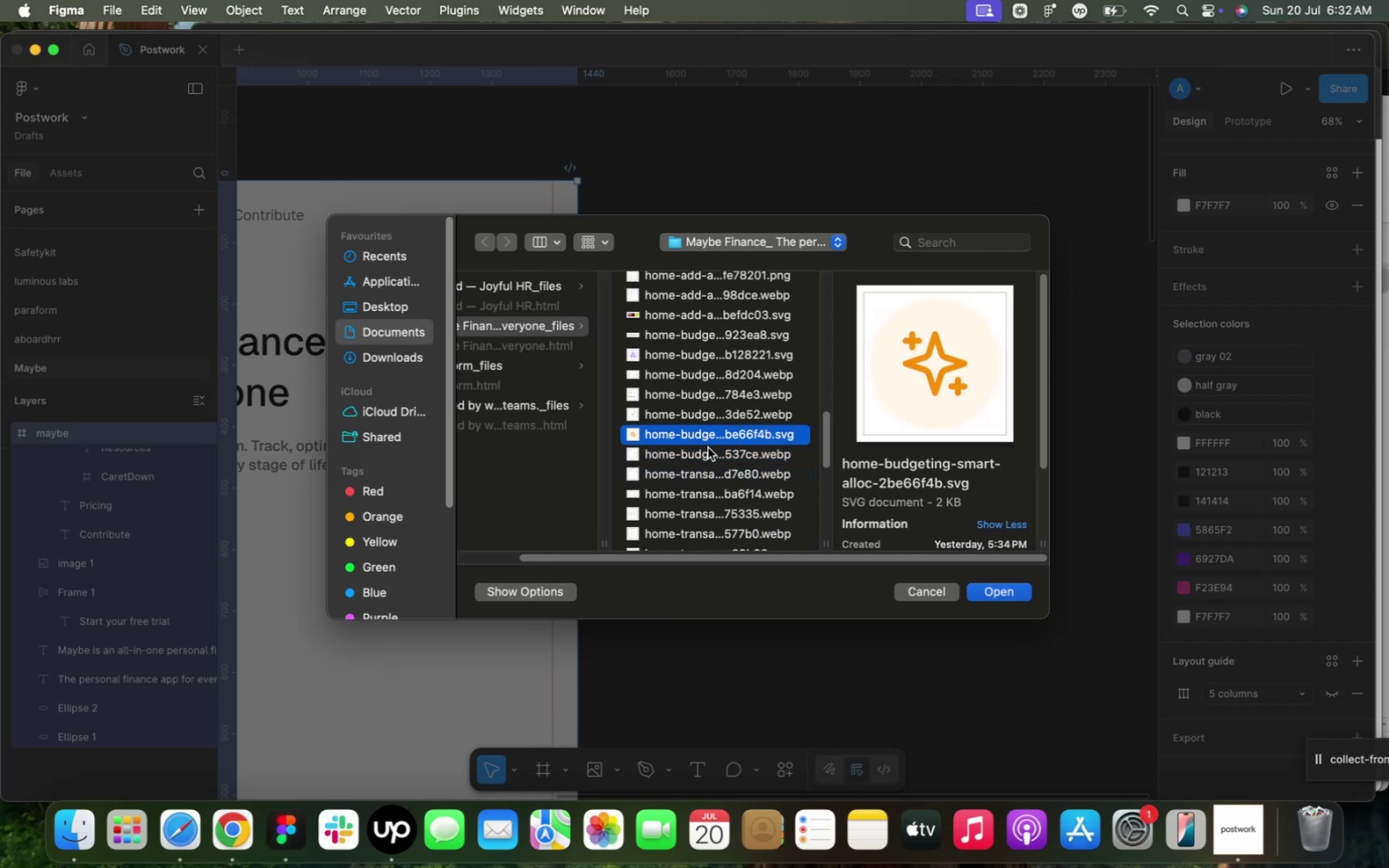 
wait(5.87)
 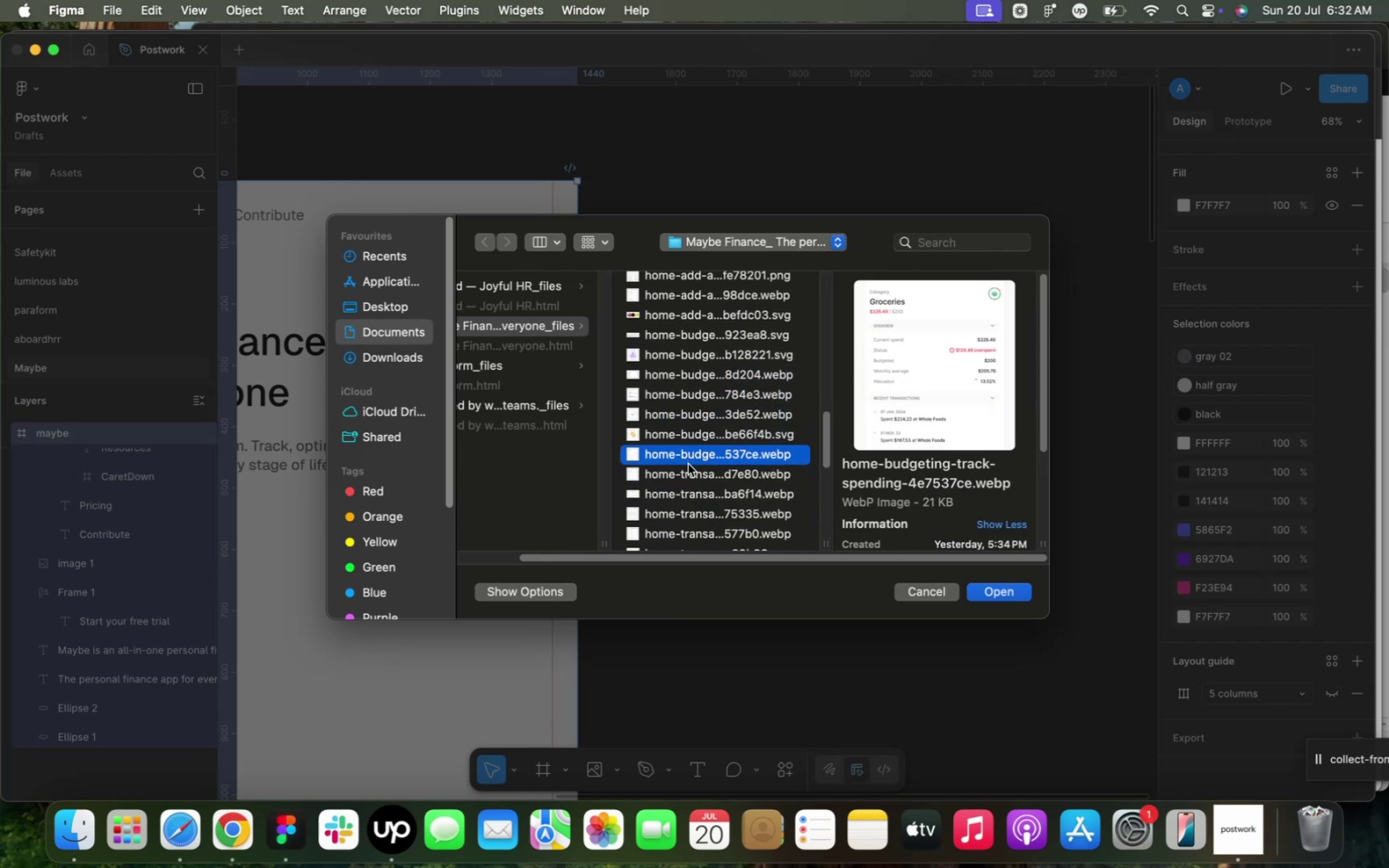 
scroll: coordinate [703, 482], scroll_direction: down, amount: 15.0
 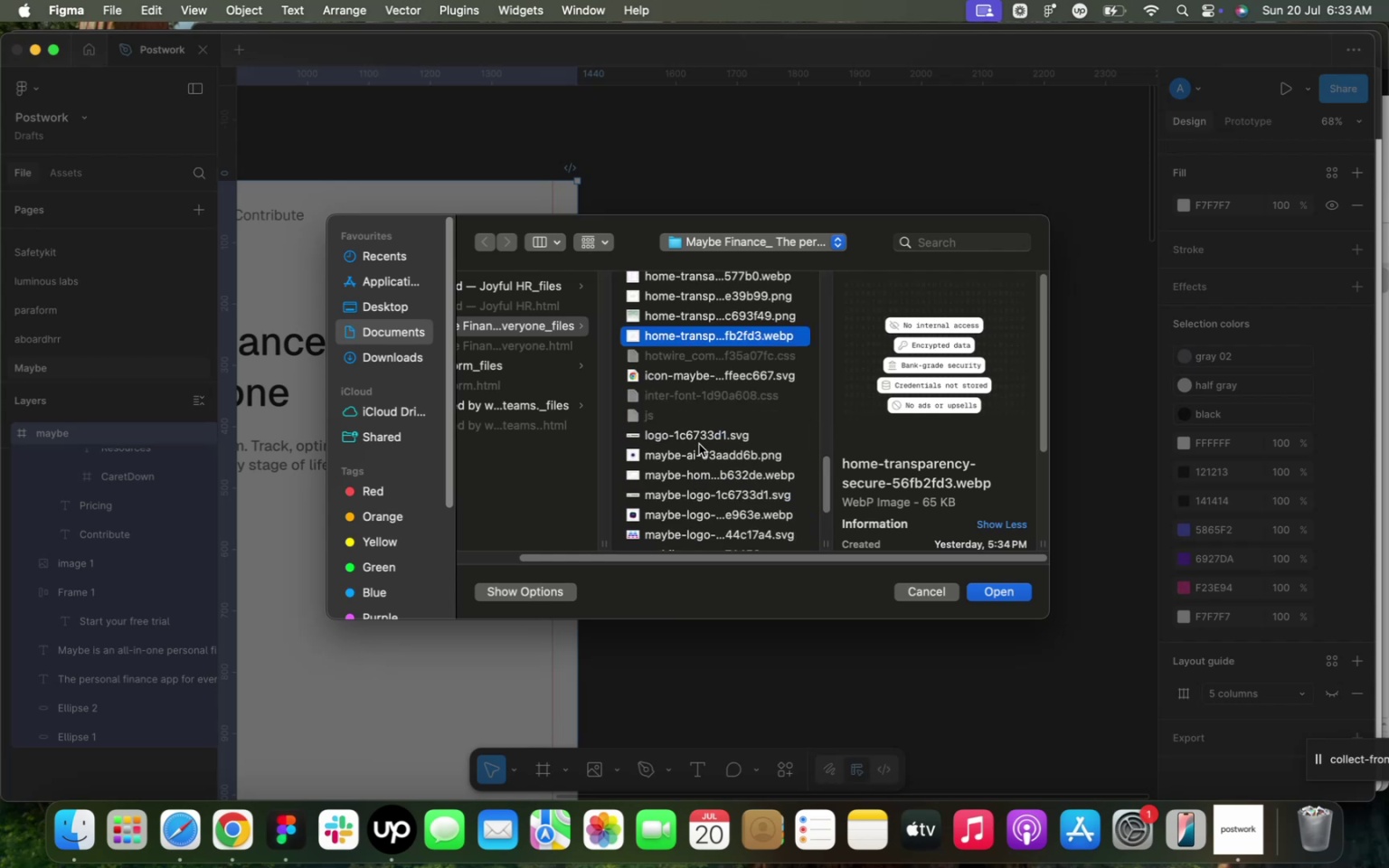 
left_click([699, 444])
 